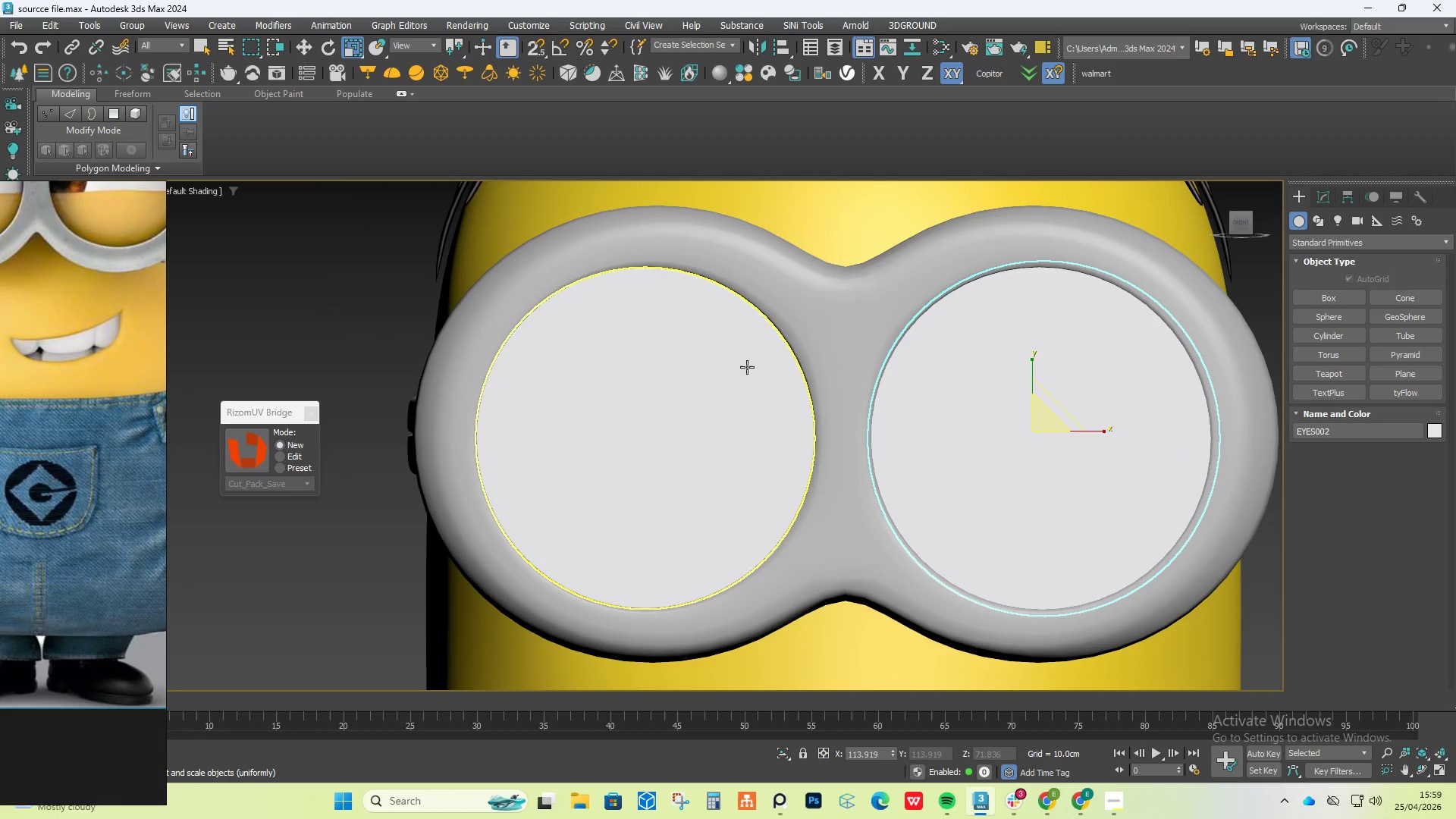 
wait(5.84)
 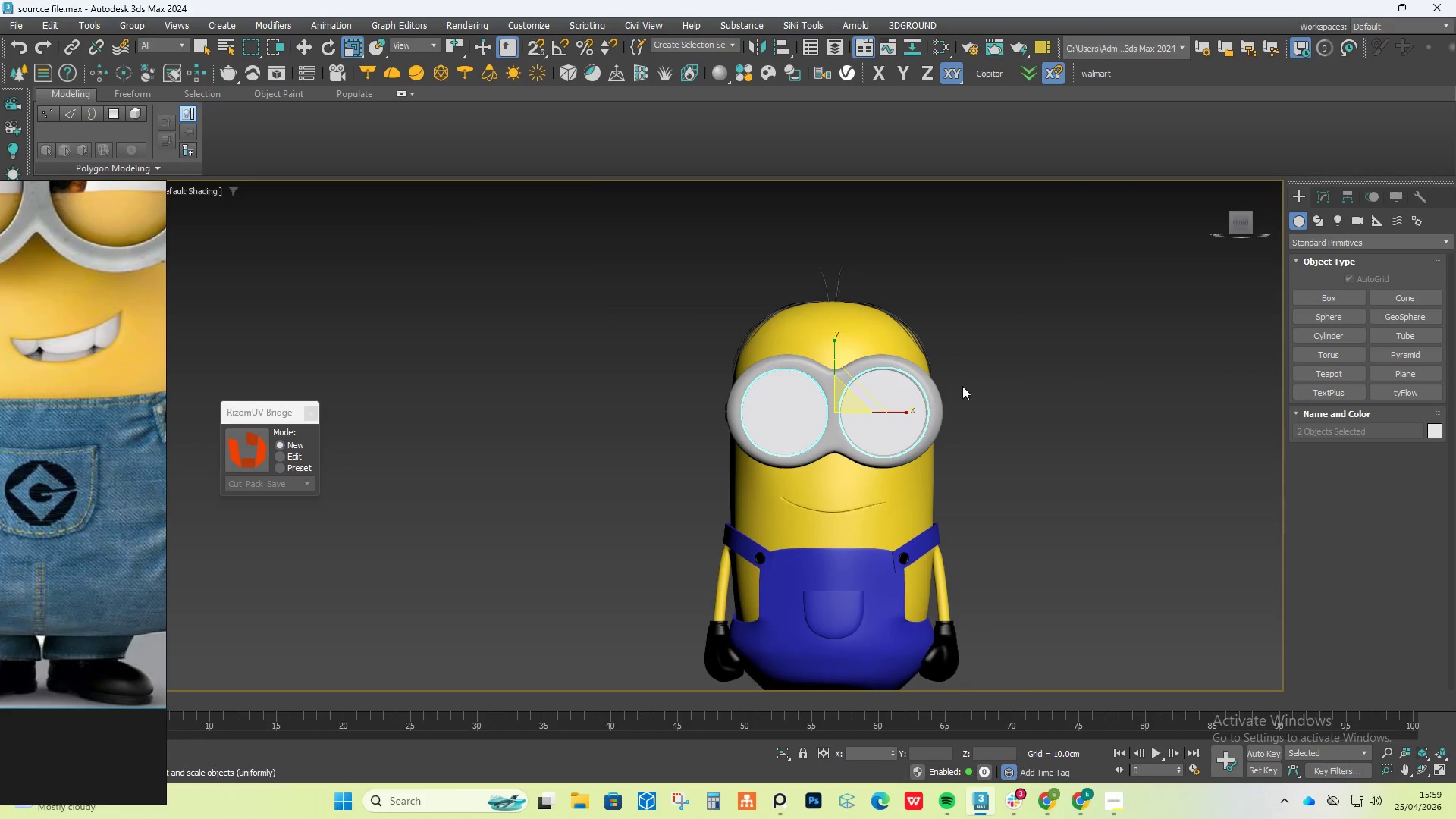 
left_click([973, 384])
 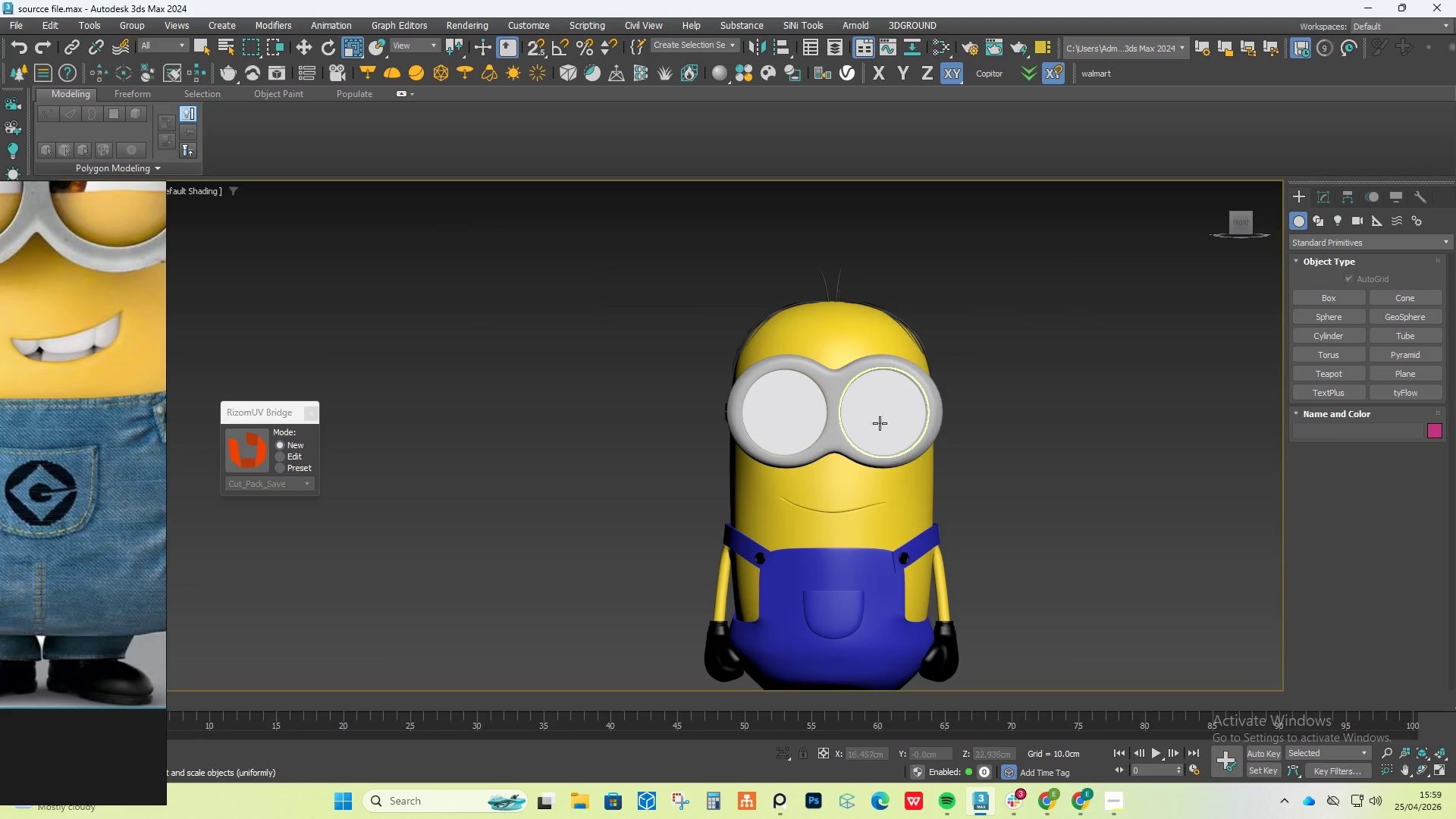 
scroll: coordinate [830, 403], scroll_direction: down, amount: 6.0
 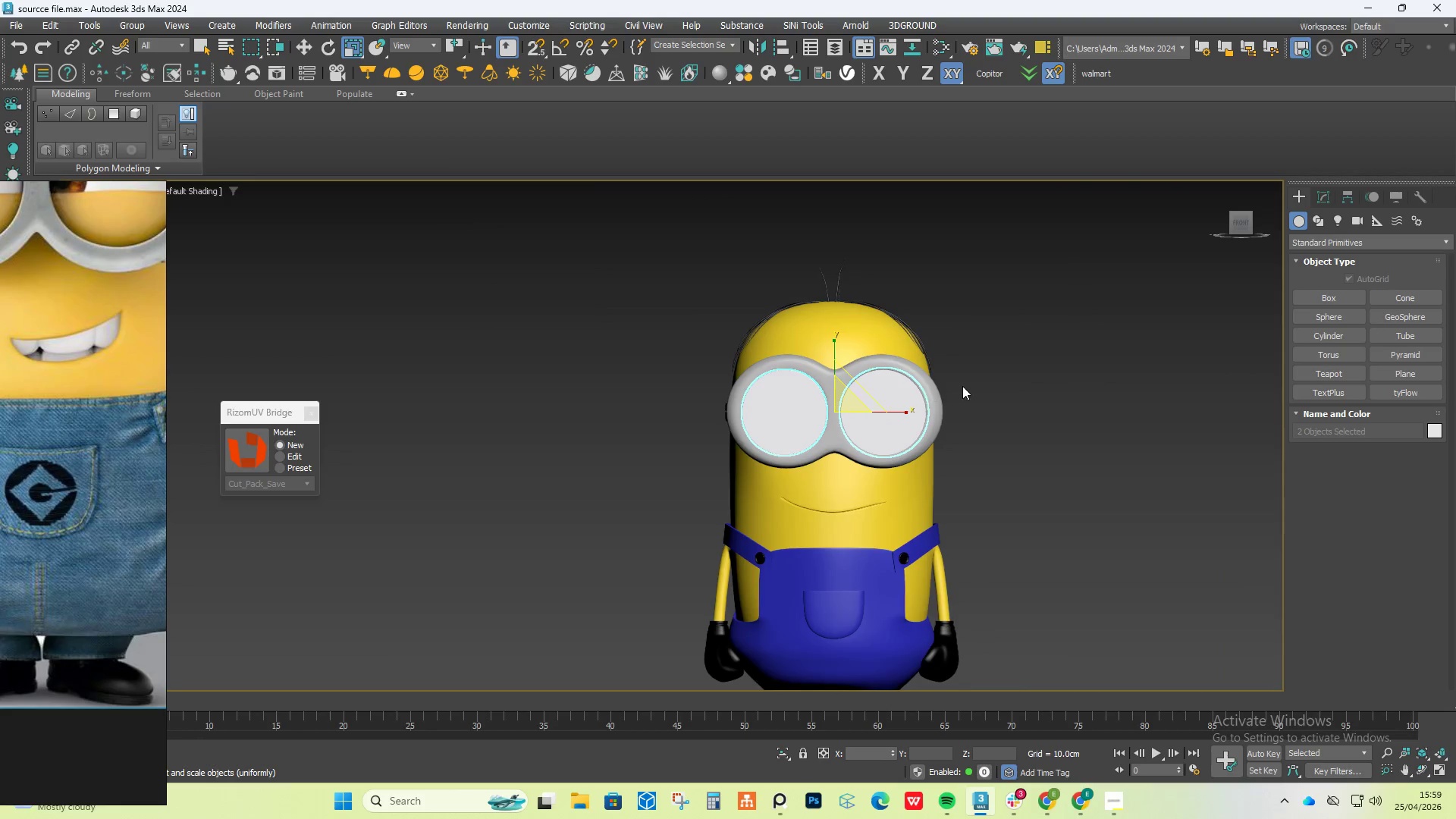 
hold_key(key=AltLeft, duration=0.8)
 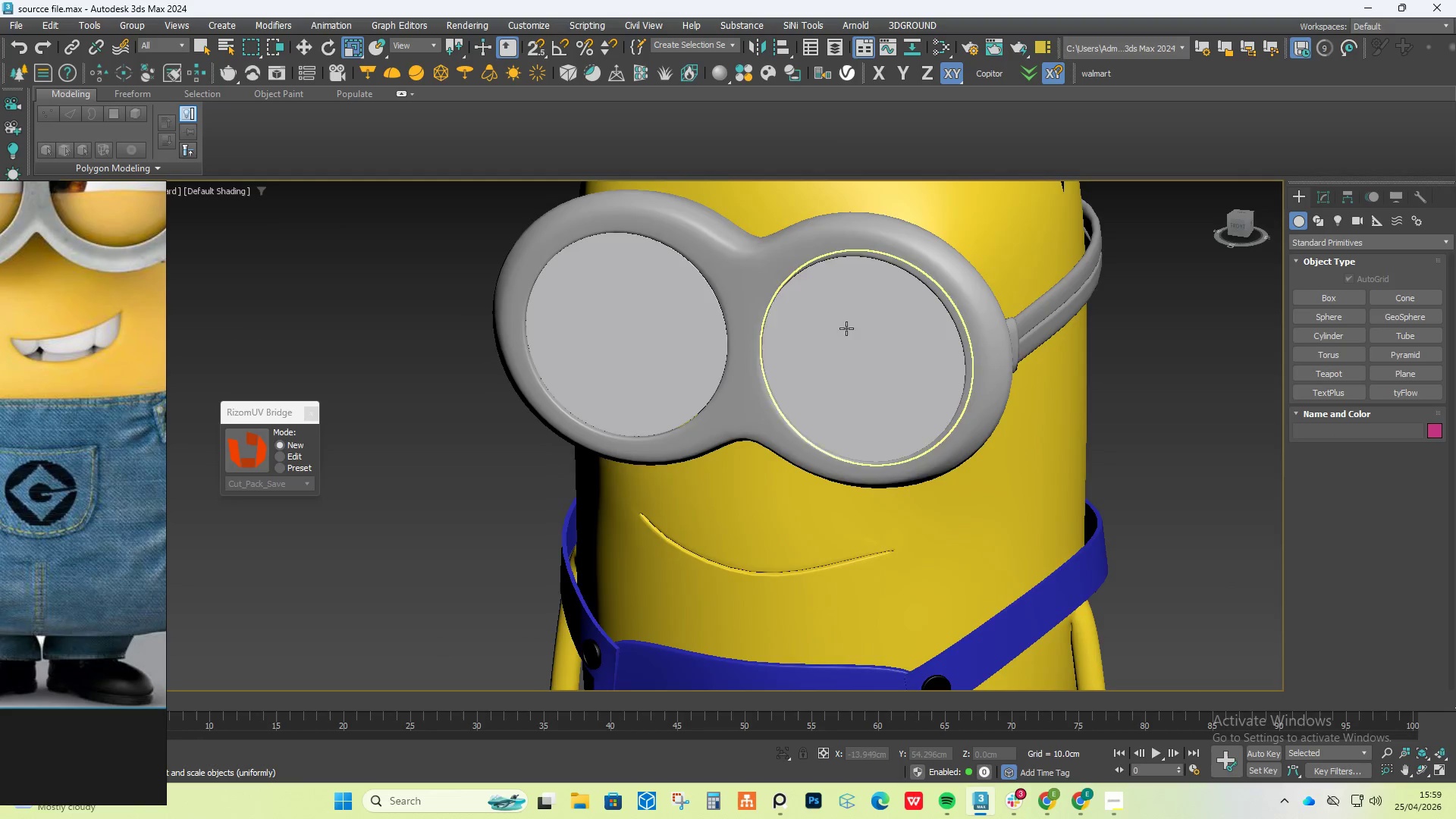 
scroll: coordinate [864, 428], scroll_direction: up, amount: 5.0
 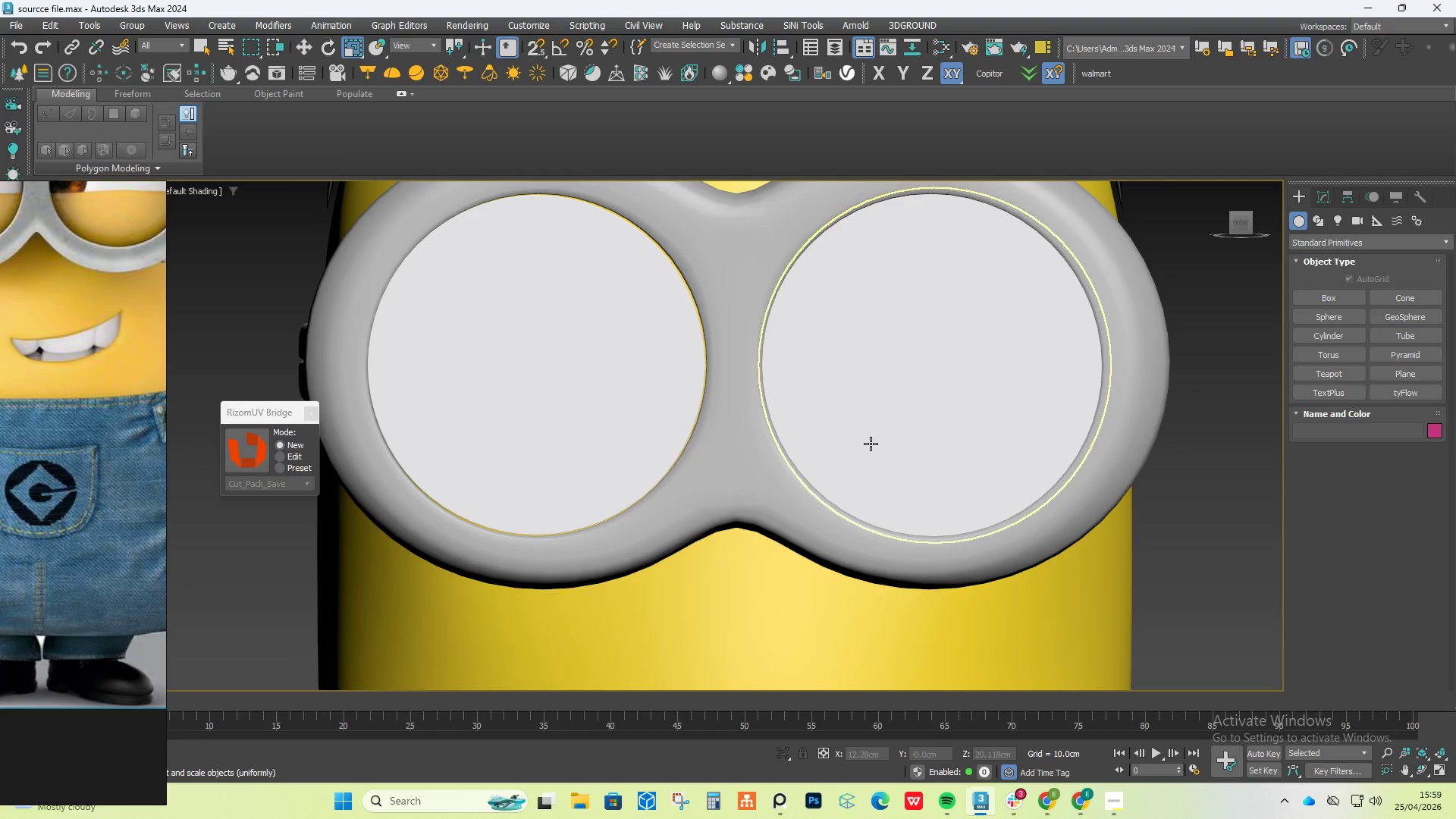 
scroll: coordinate [779, 495], scroll_direction: down, amount: 2.0
 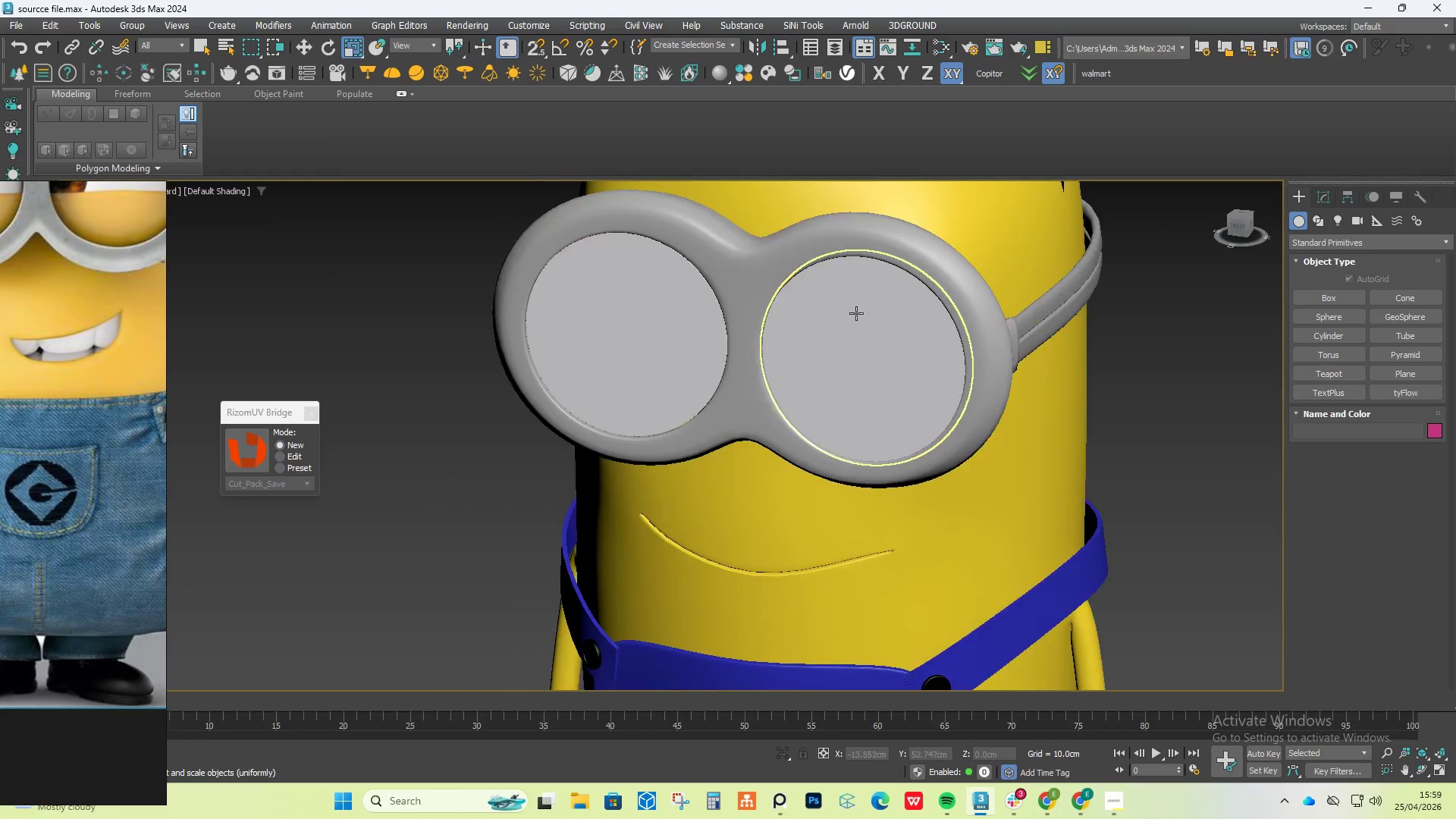 
hold_key(key=AltLeft, duration=0.41)
 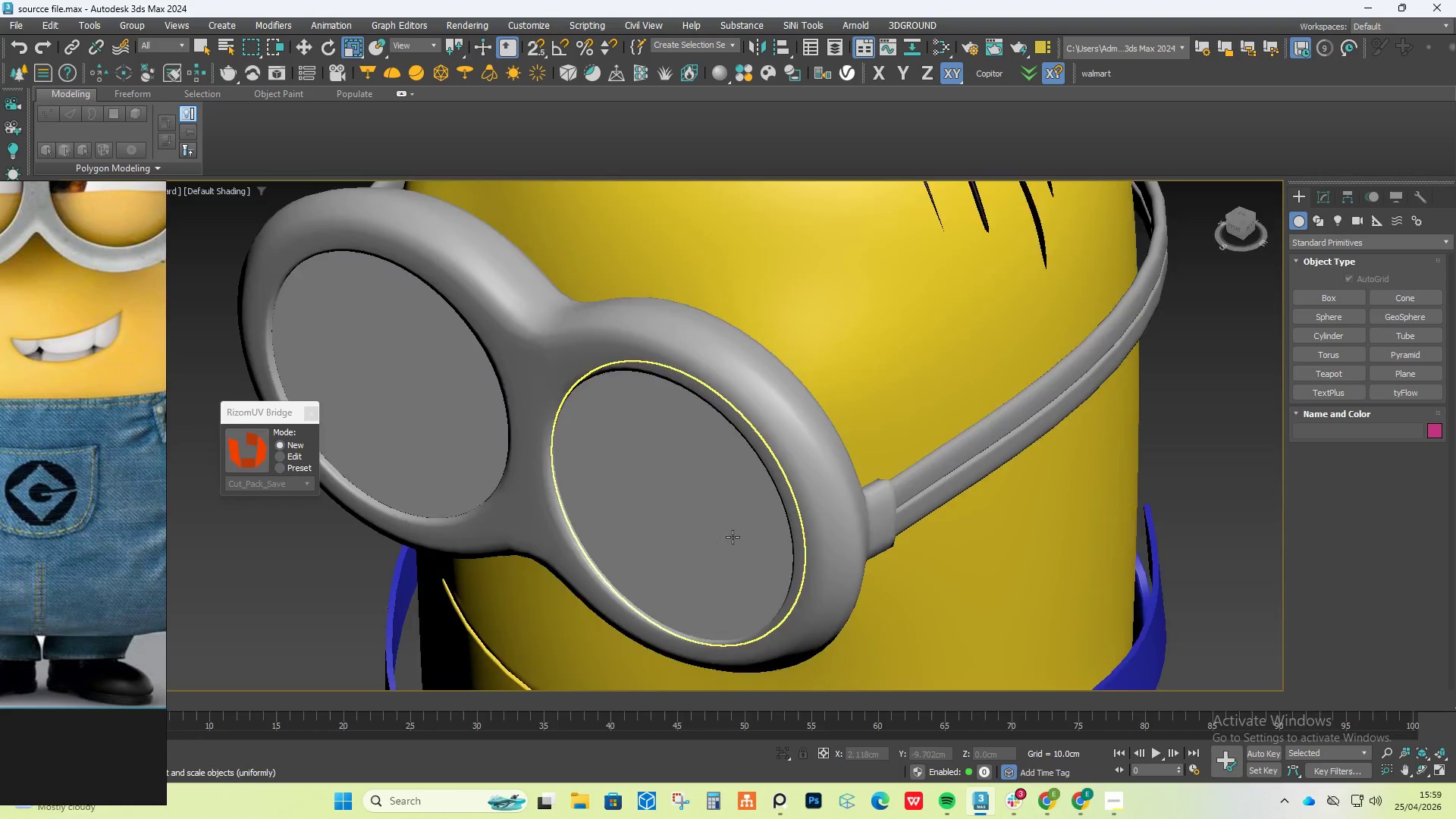 
scroll: coordinate [804, 340], scroll_direction: up, amount: 7.0
 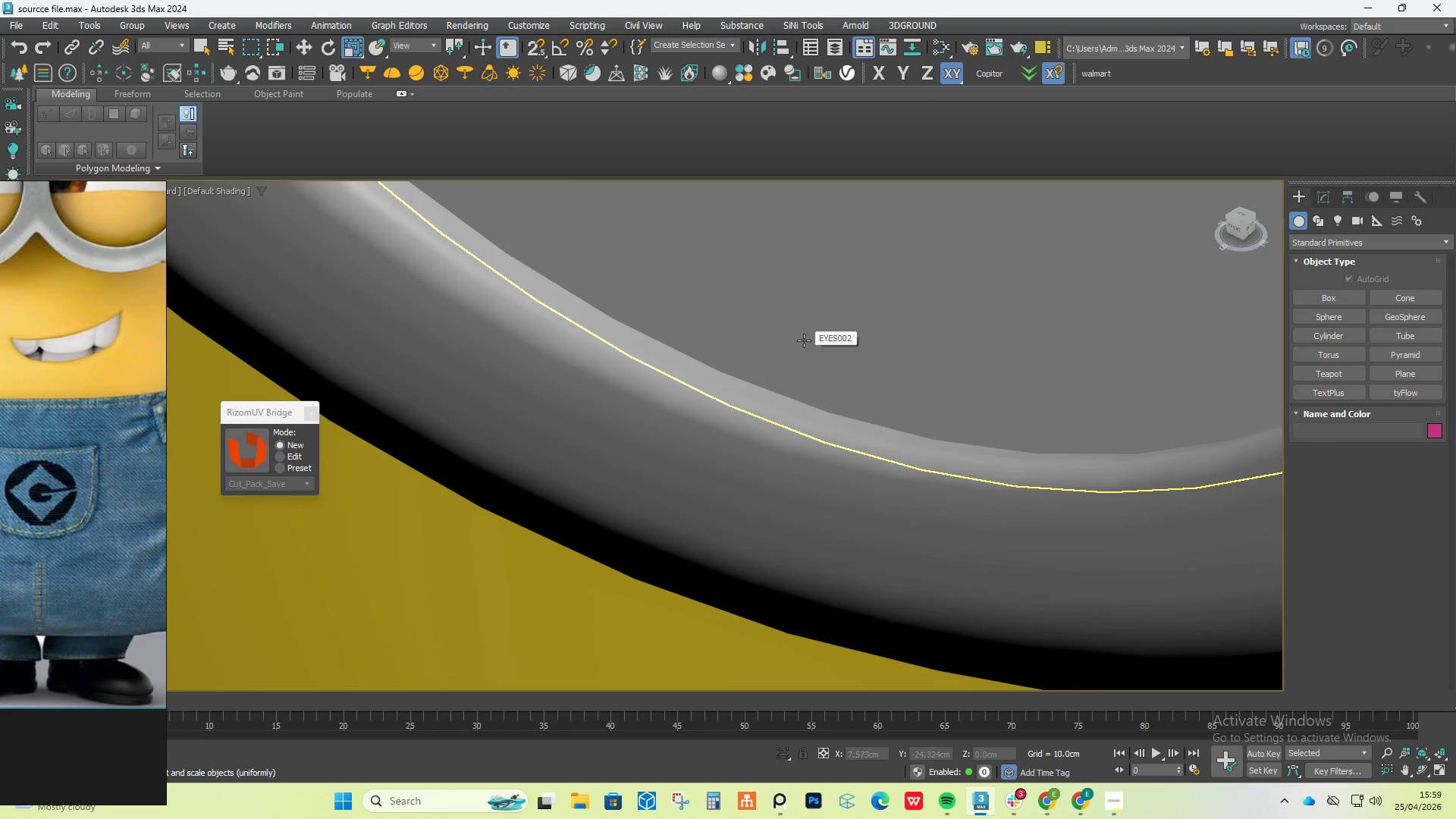 
scroll: coordinate [805, 342], scroll_direction: down, amount: 8.0
 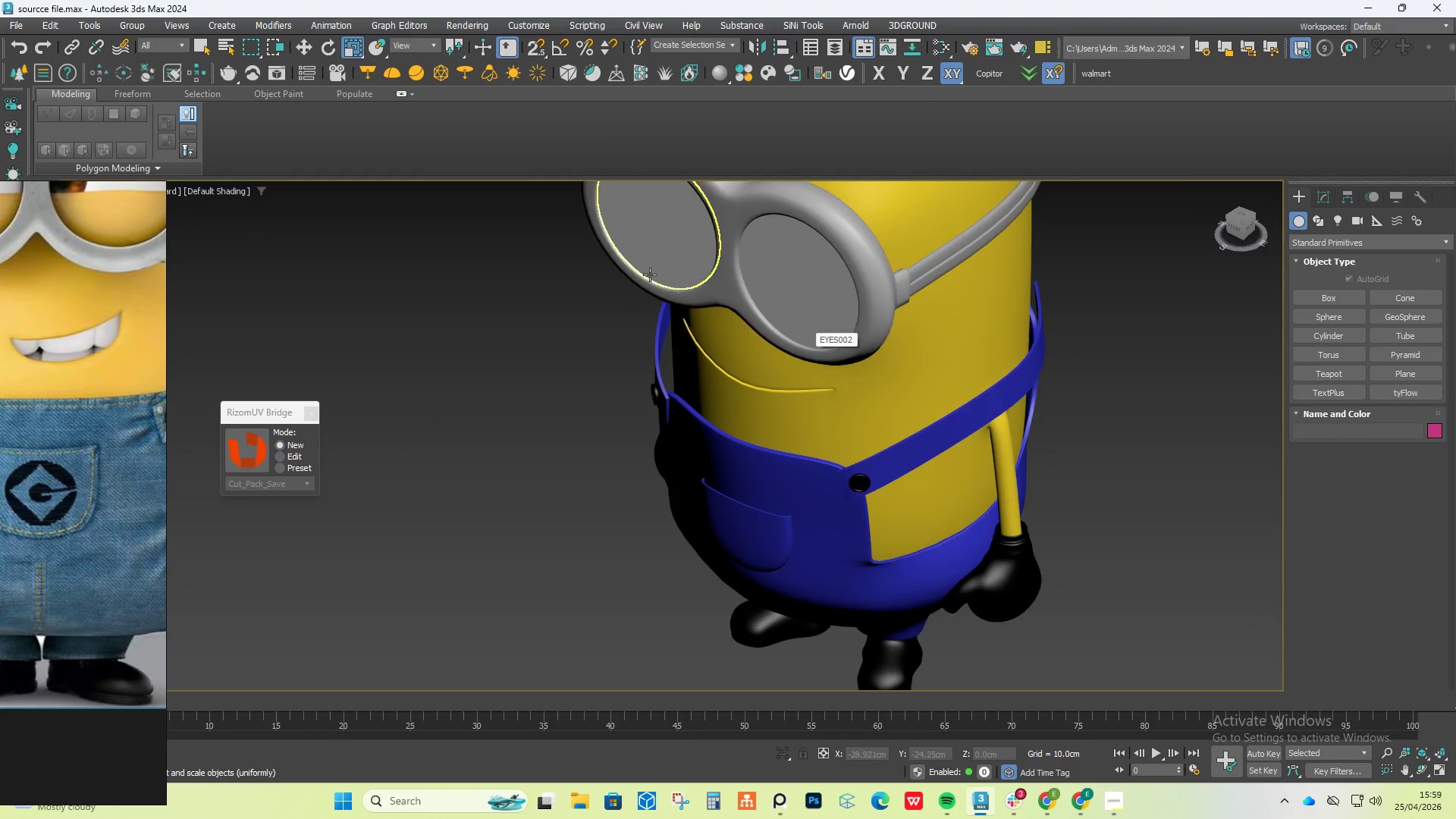 
scroll: coordinate [650, 275], scroll_direction: up, amount: 4.0
 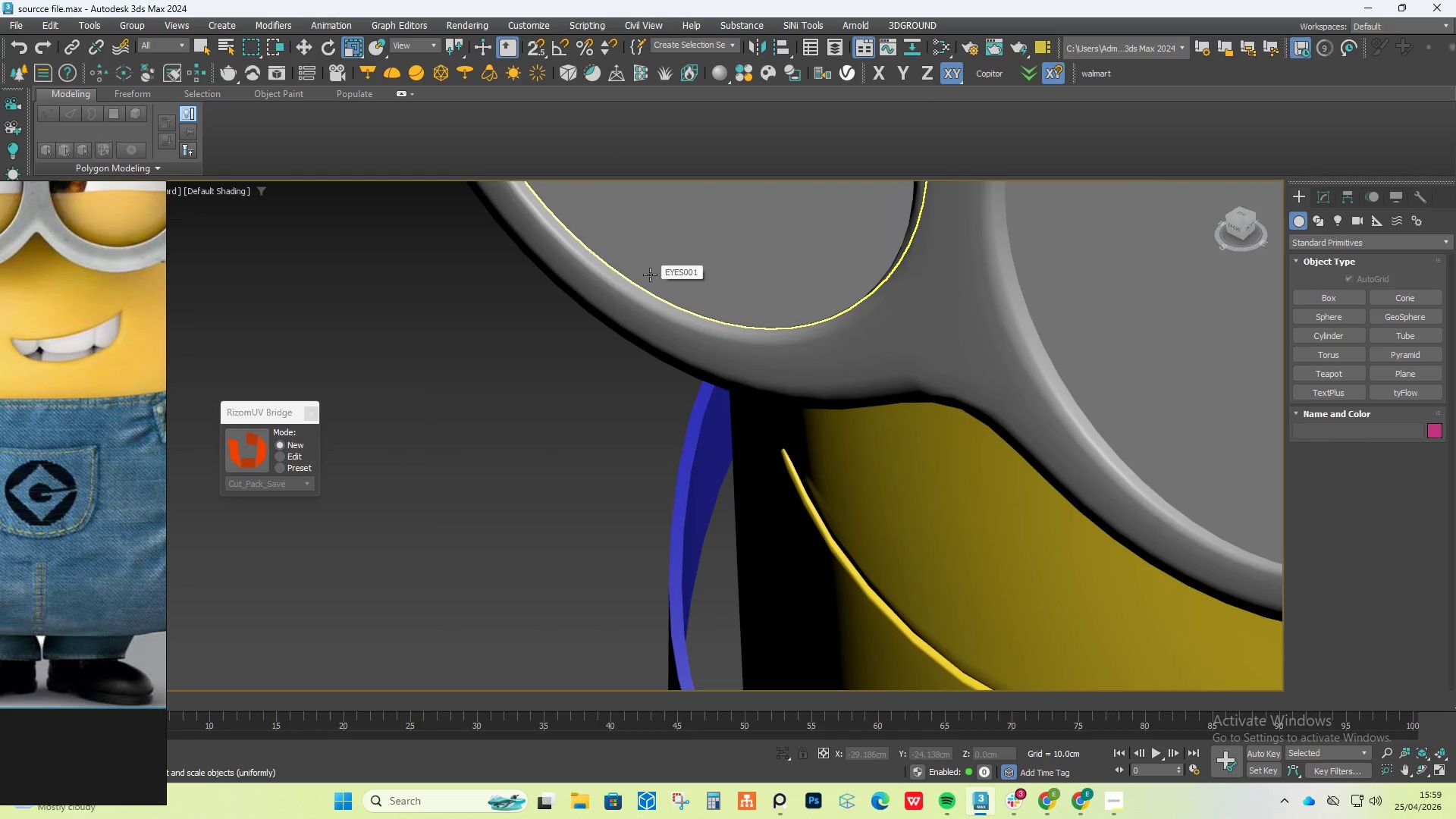 
scroll: coordinate [653, 274], scroll_direction: down, amount: 4.0
 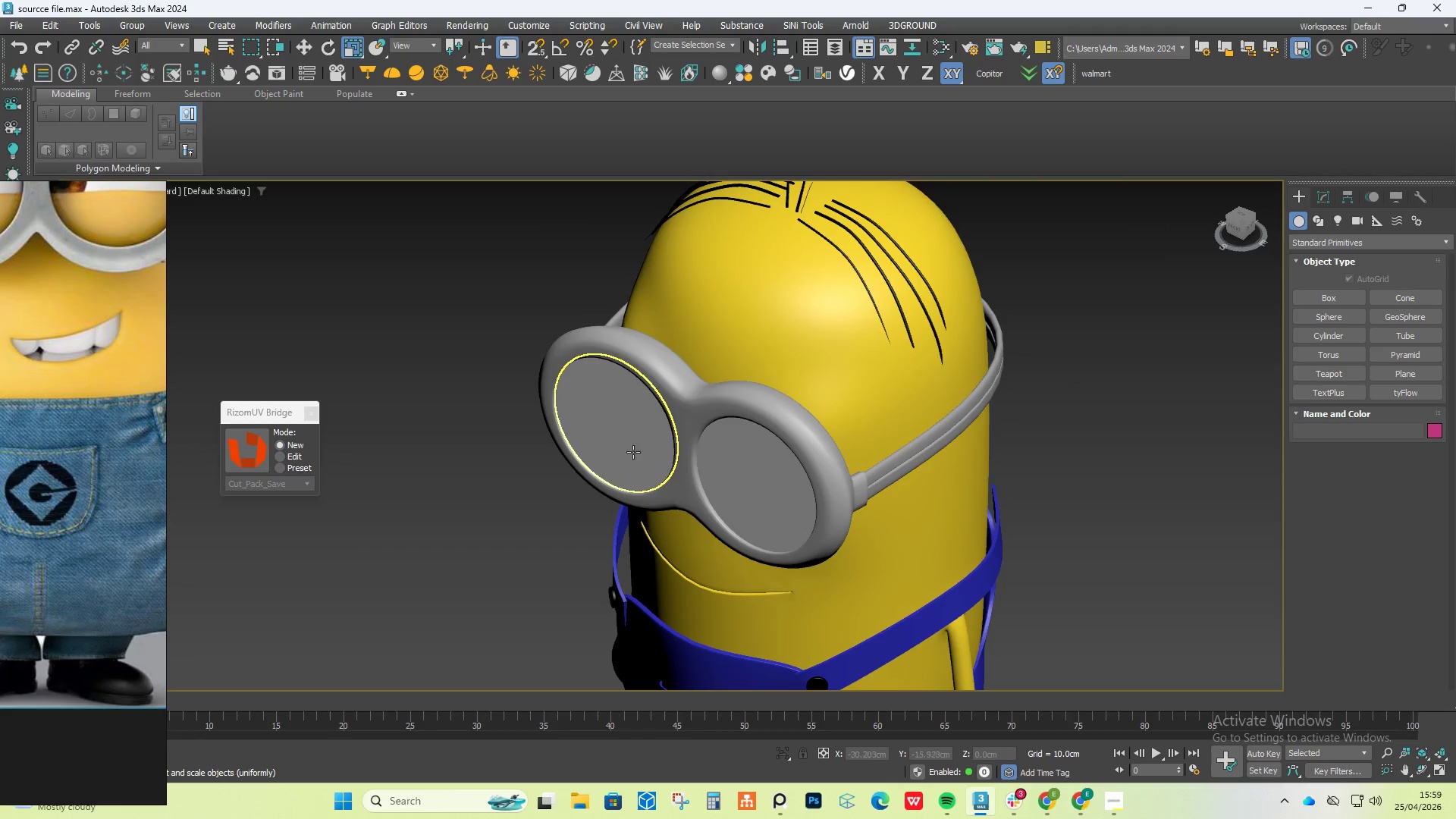 
scroll: coordinate [676, 402], scroll_direction: up, amount: 3.0
 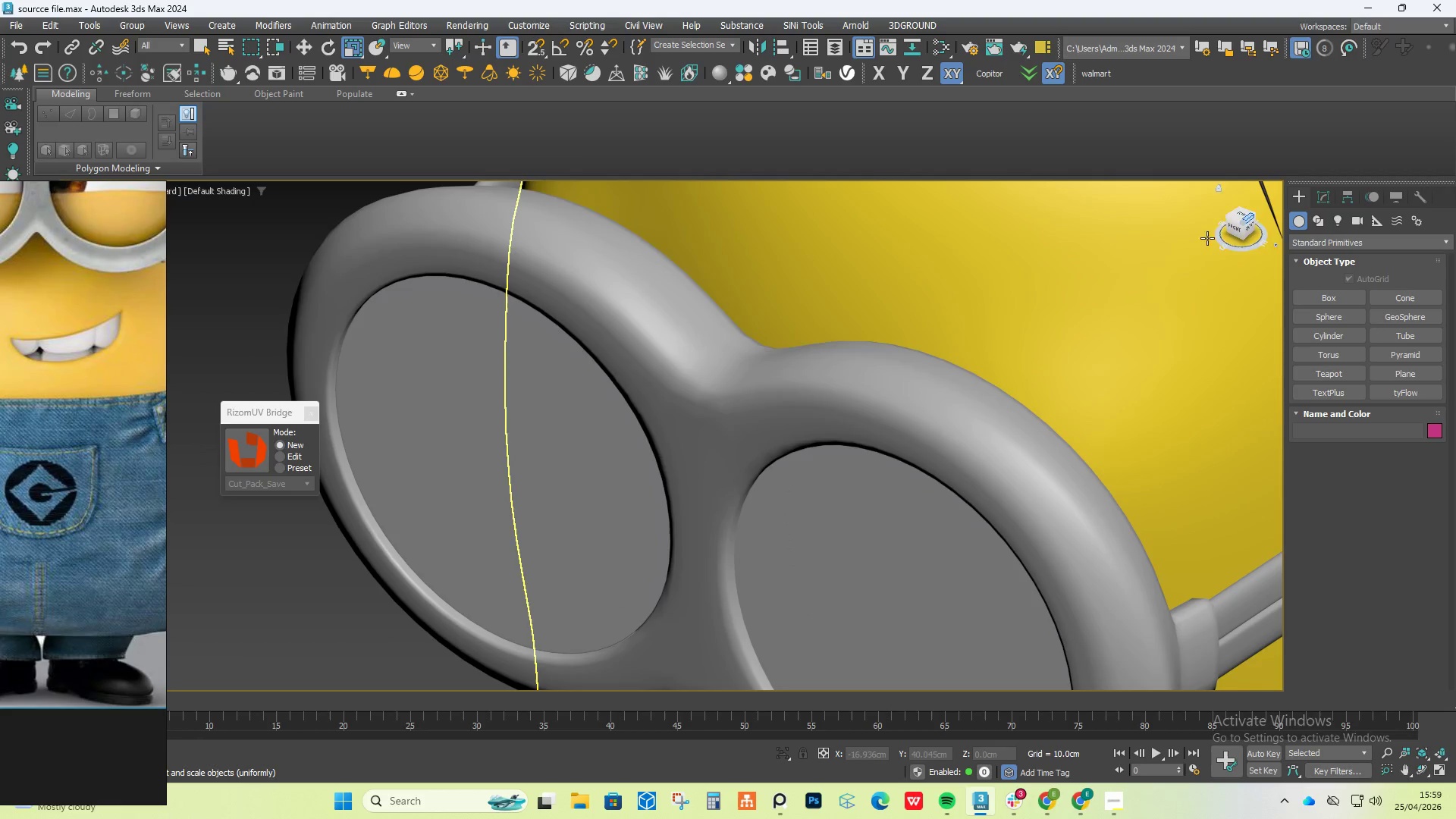 
left_click([857, 398])
 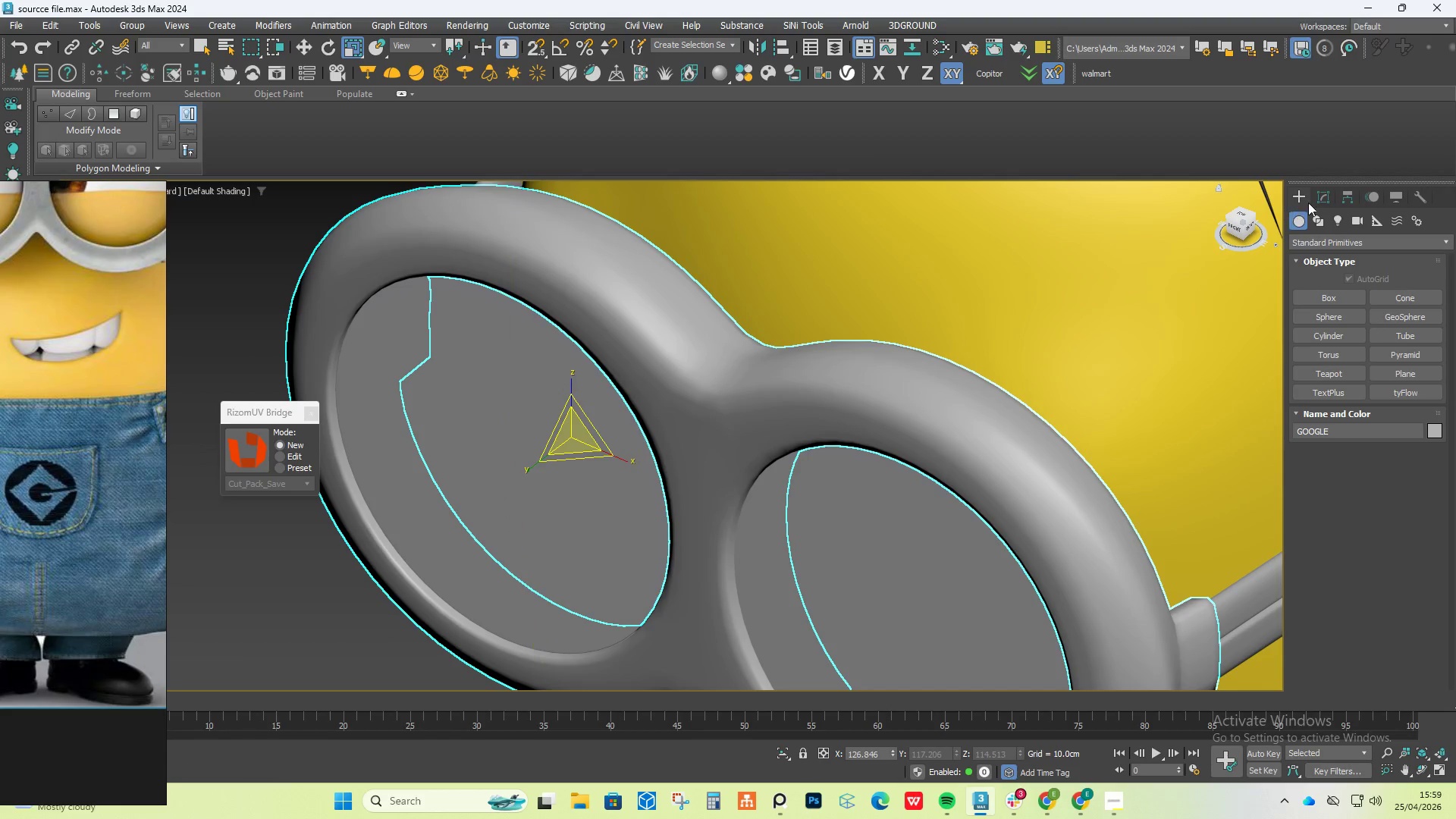 
left_click([1326, 199])
 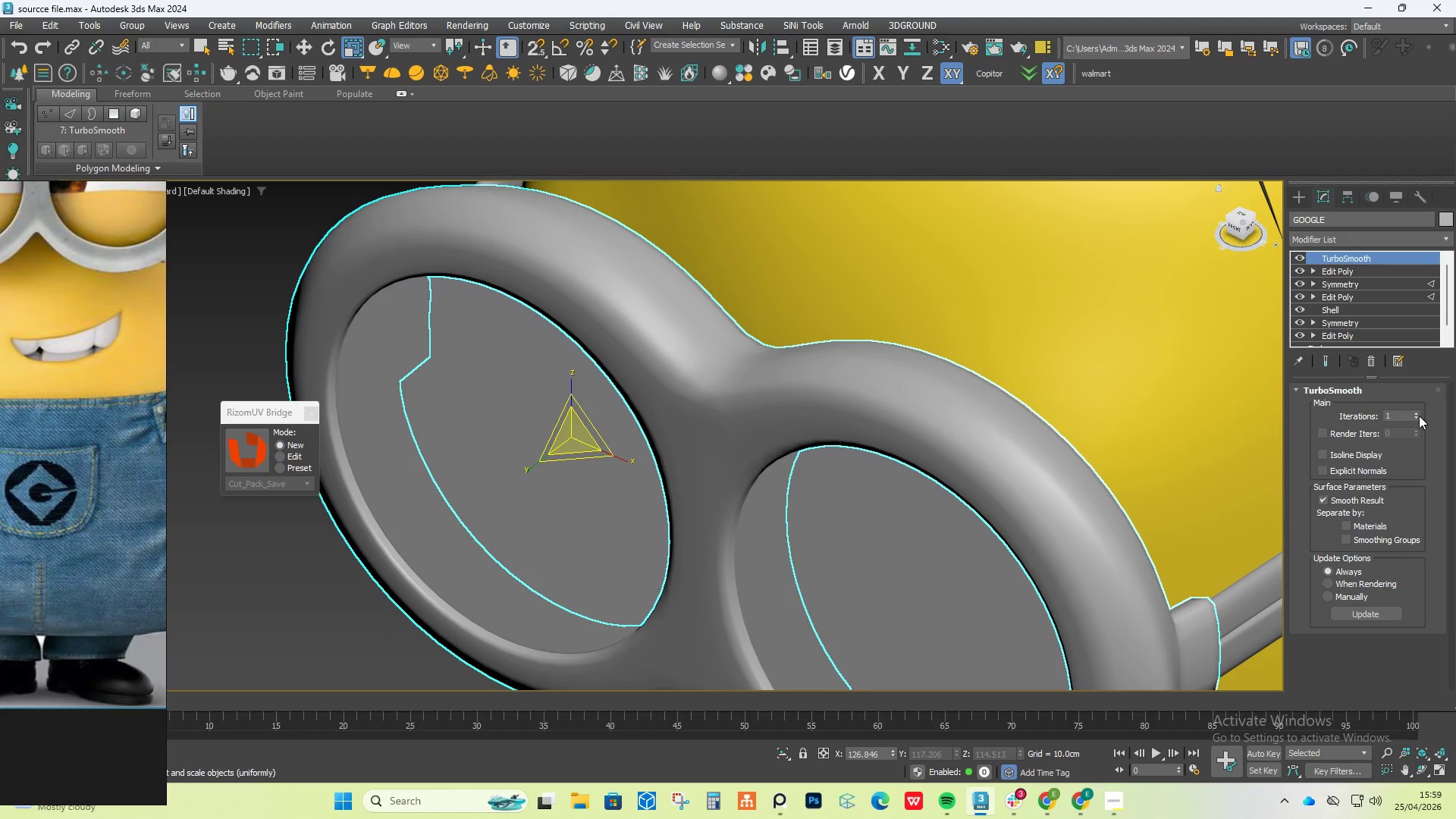 
left_click([1416, 413])
 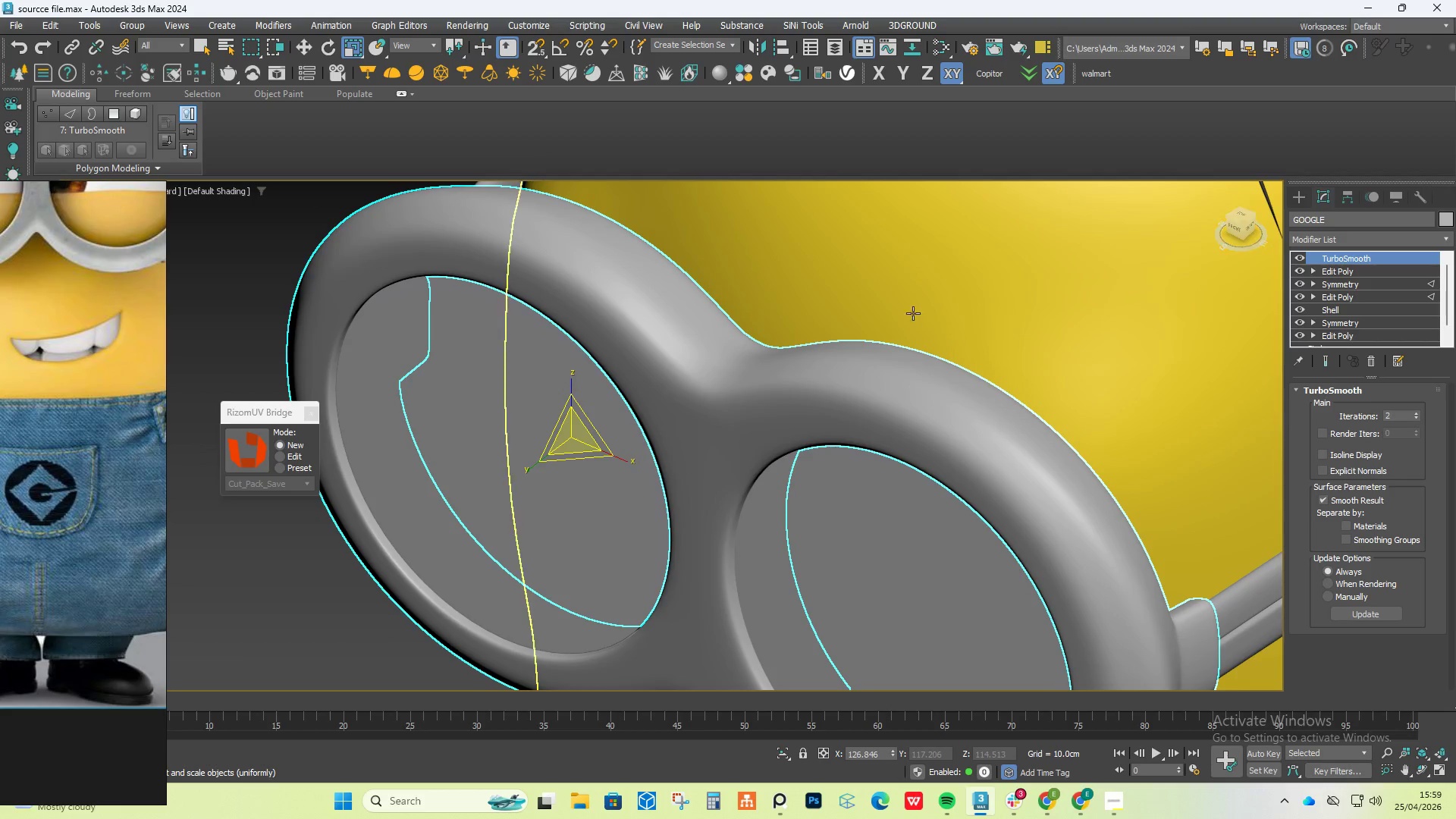 
hold_key(key=AltLeft, duration=0.77)
 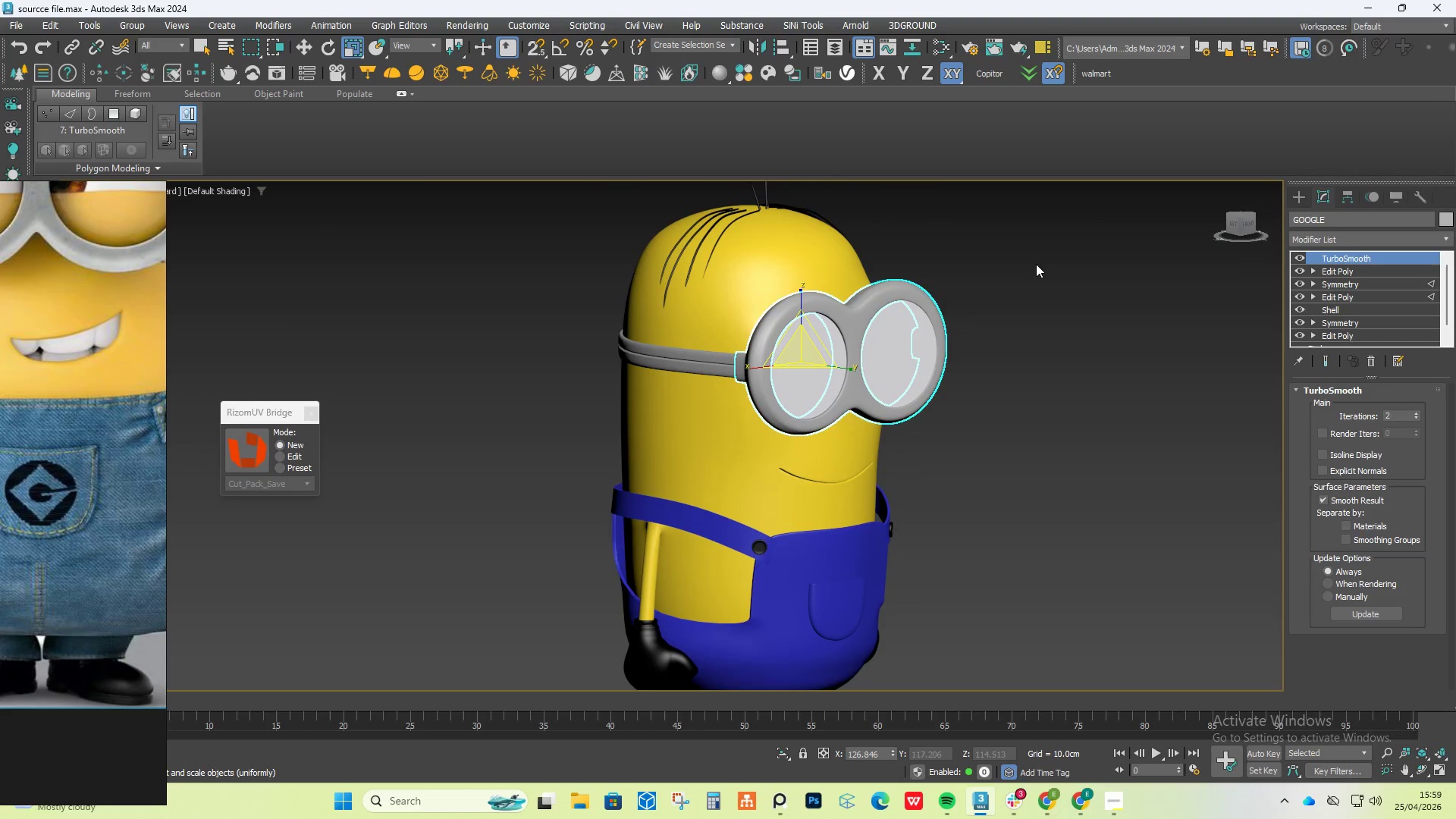 
scroll: coordinate [871, 305], scroll_direction: down, amount: 4.0
 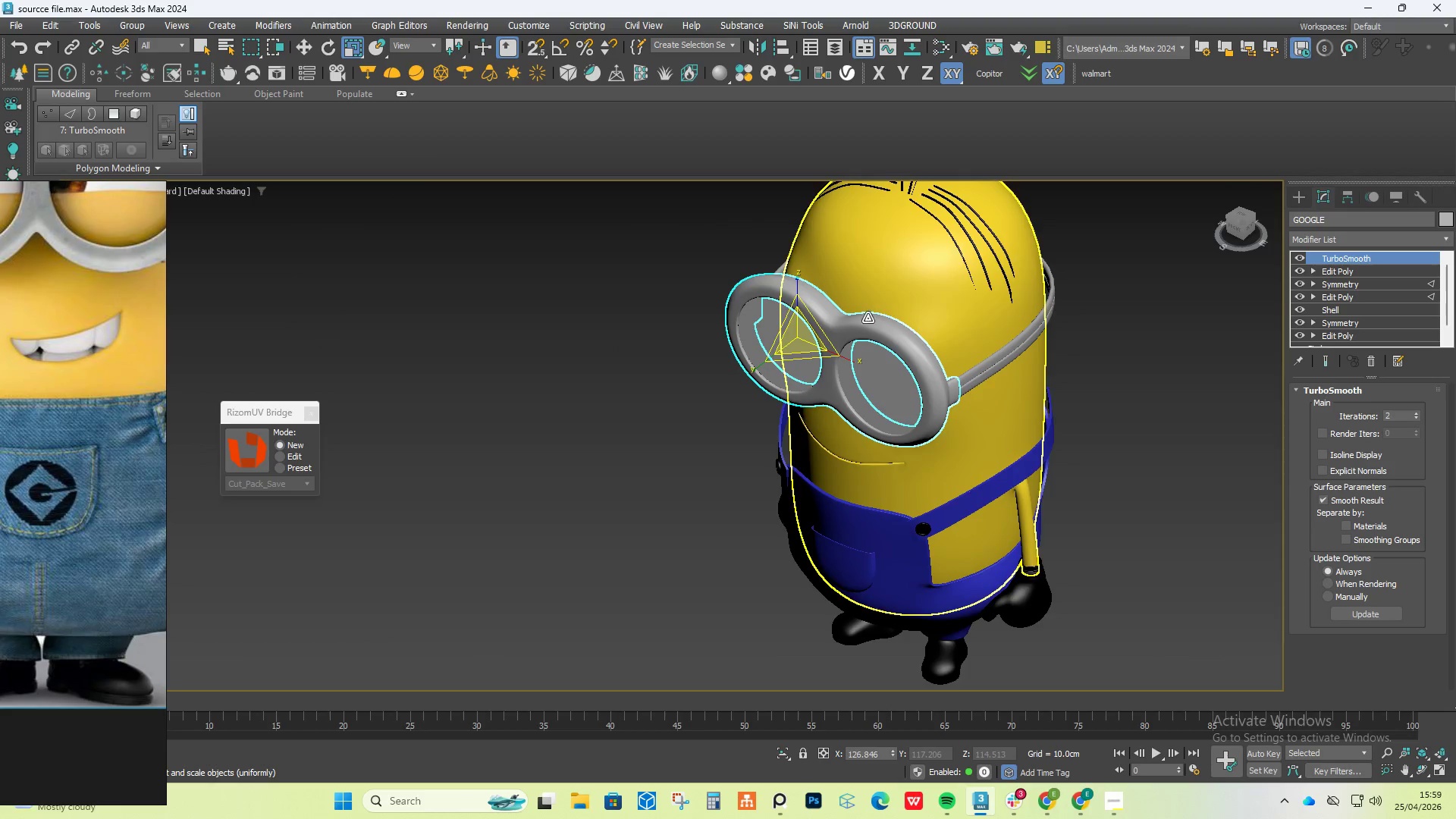 
left_click([1036, 264])
 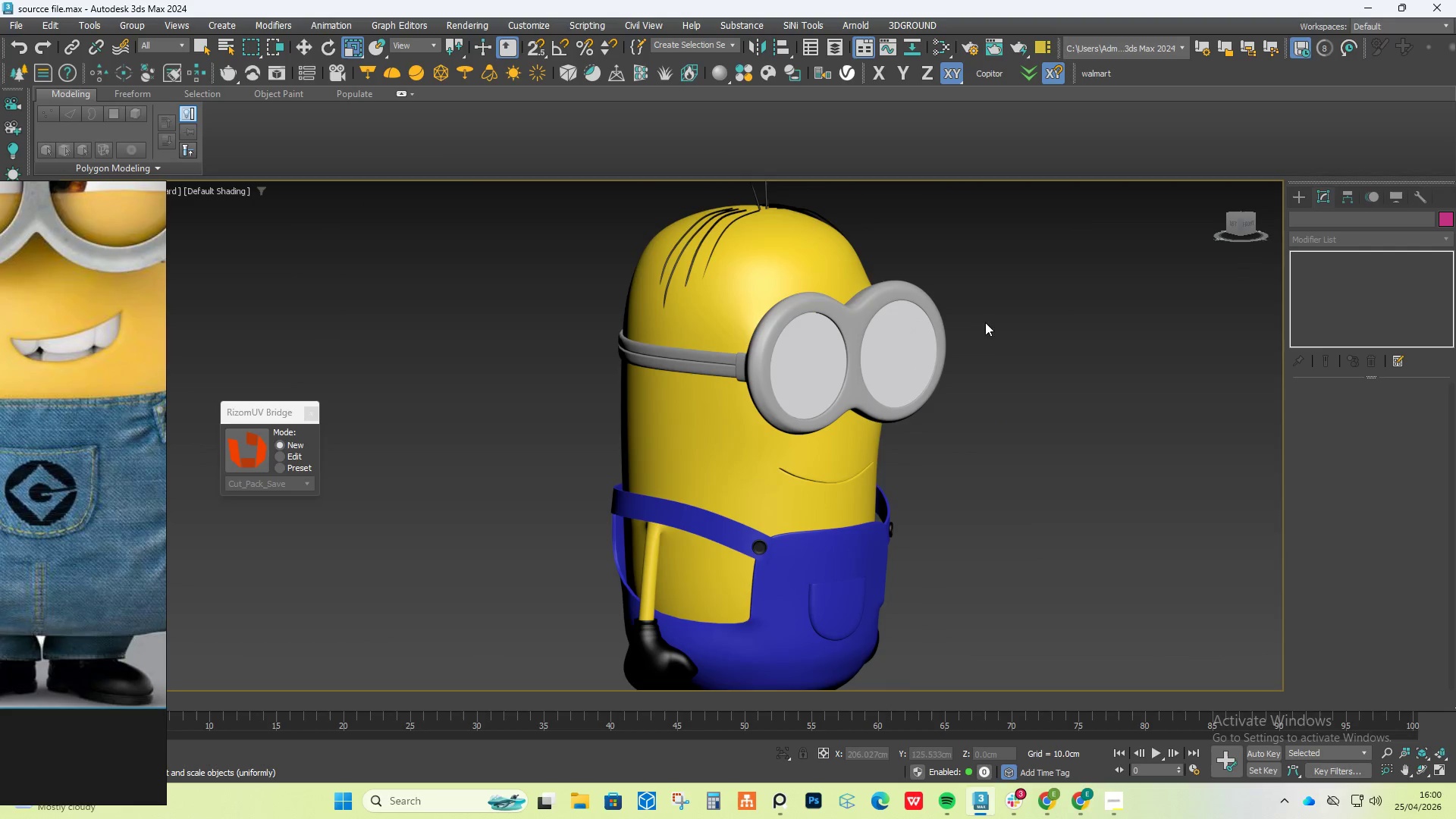 
hold_key(key=AltLeft, duration=0.58)
 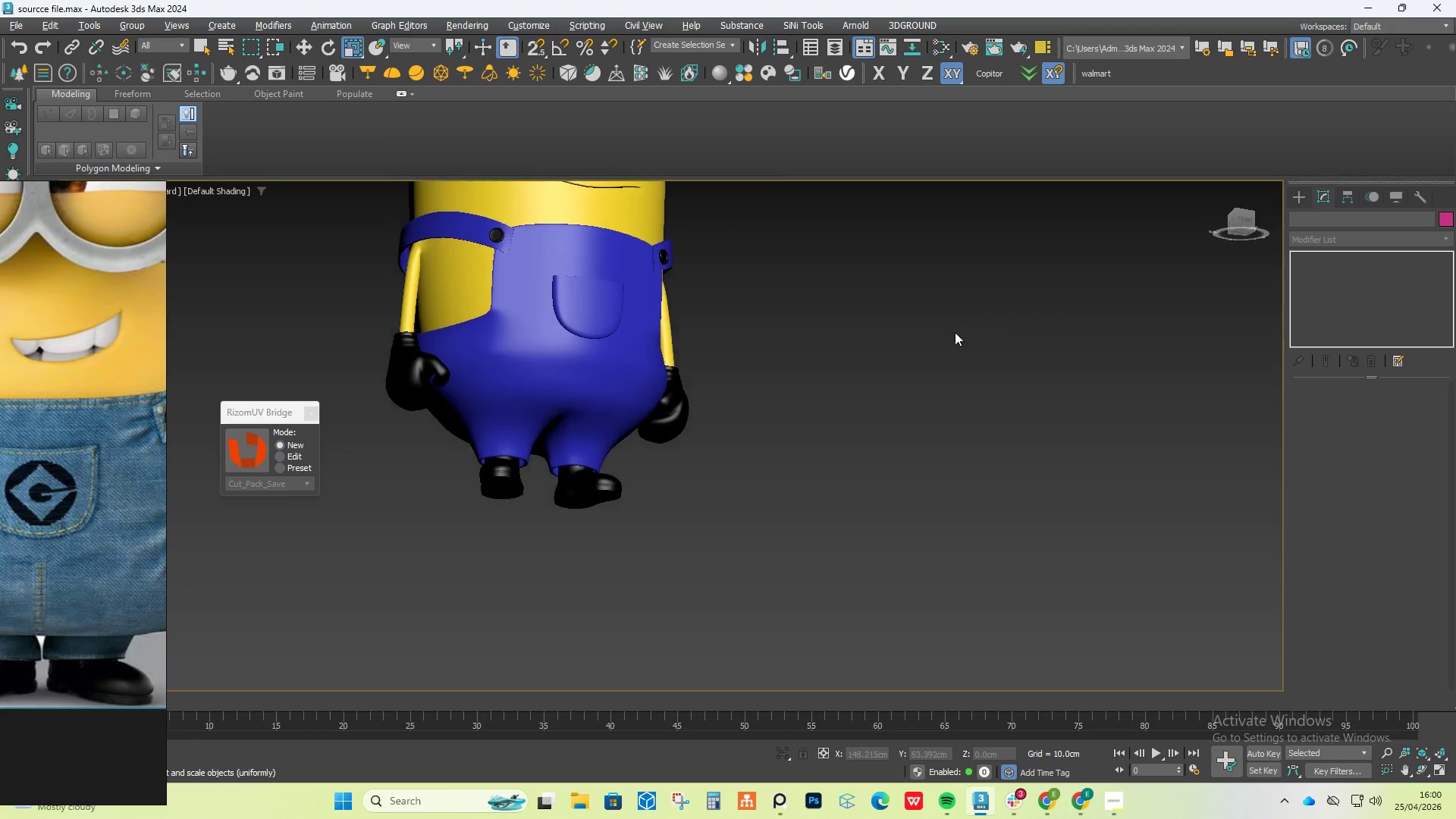 
scroll: coordinate [955, 332], scroll_direction: down, amount: 1.0
 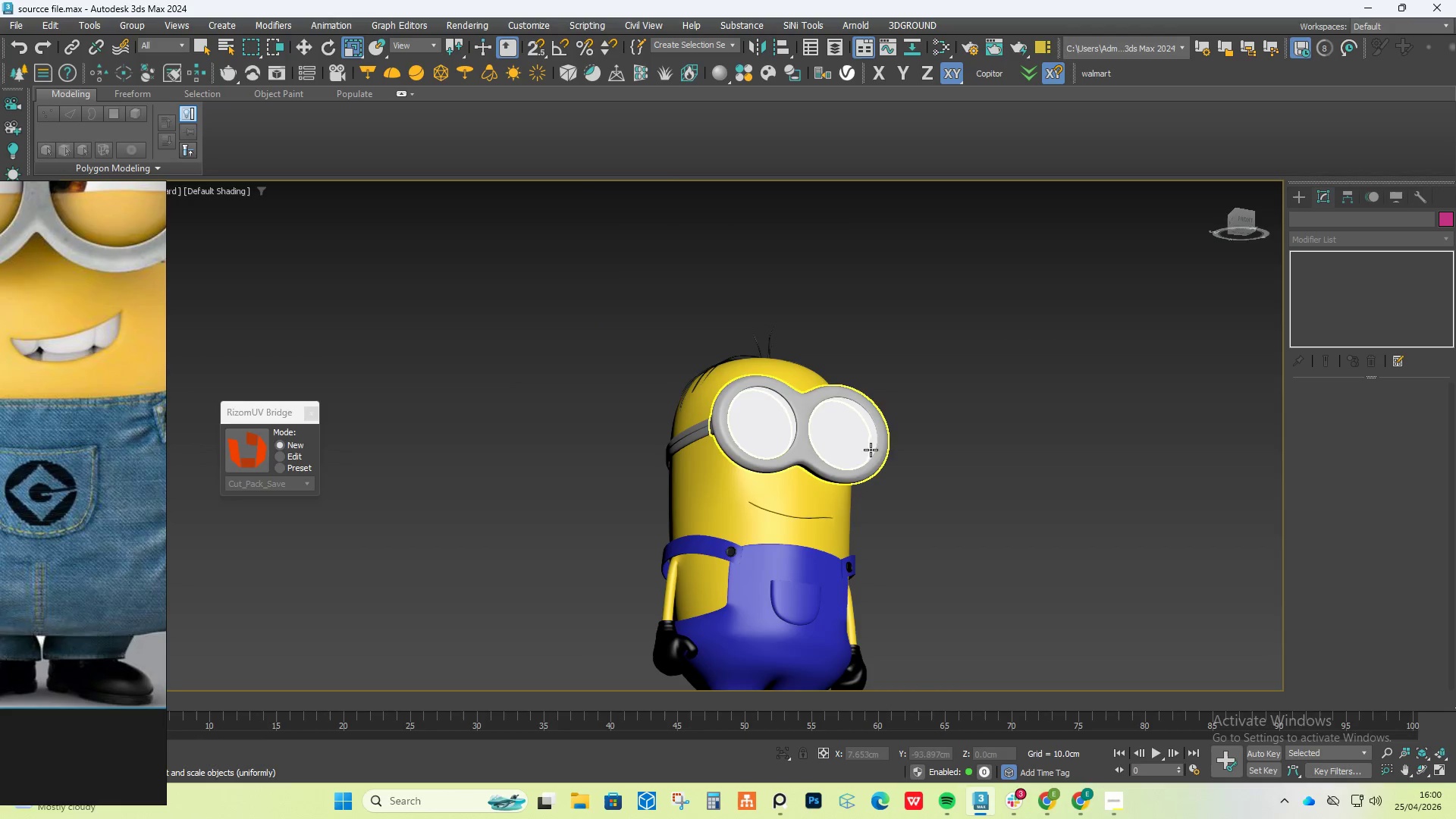 
left_click([854, 435])
 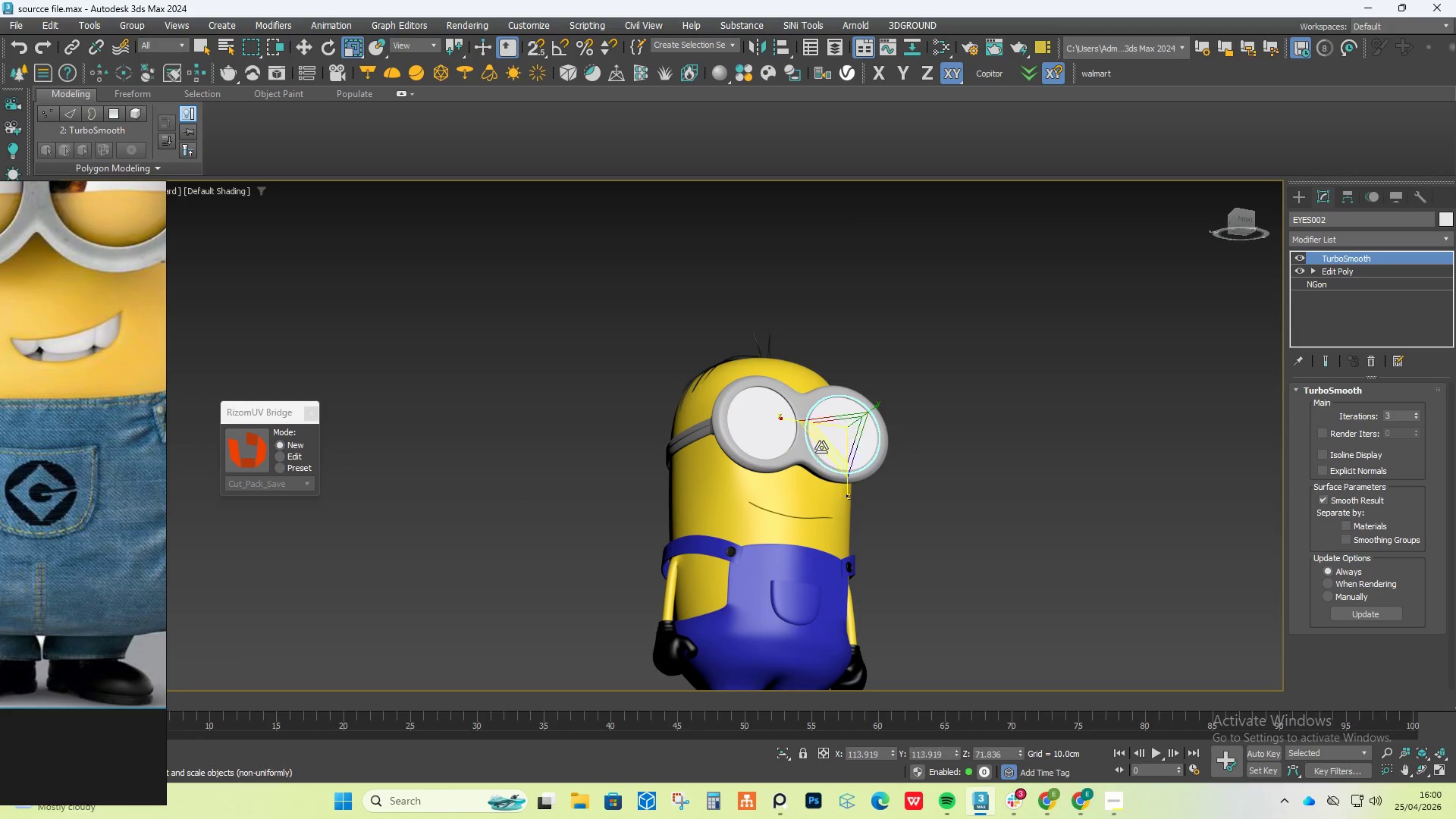 
scroll: coordinate [769, 437], scroll_direction: up, amount: 3.0
 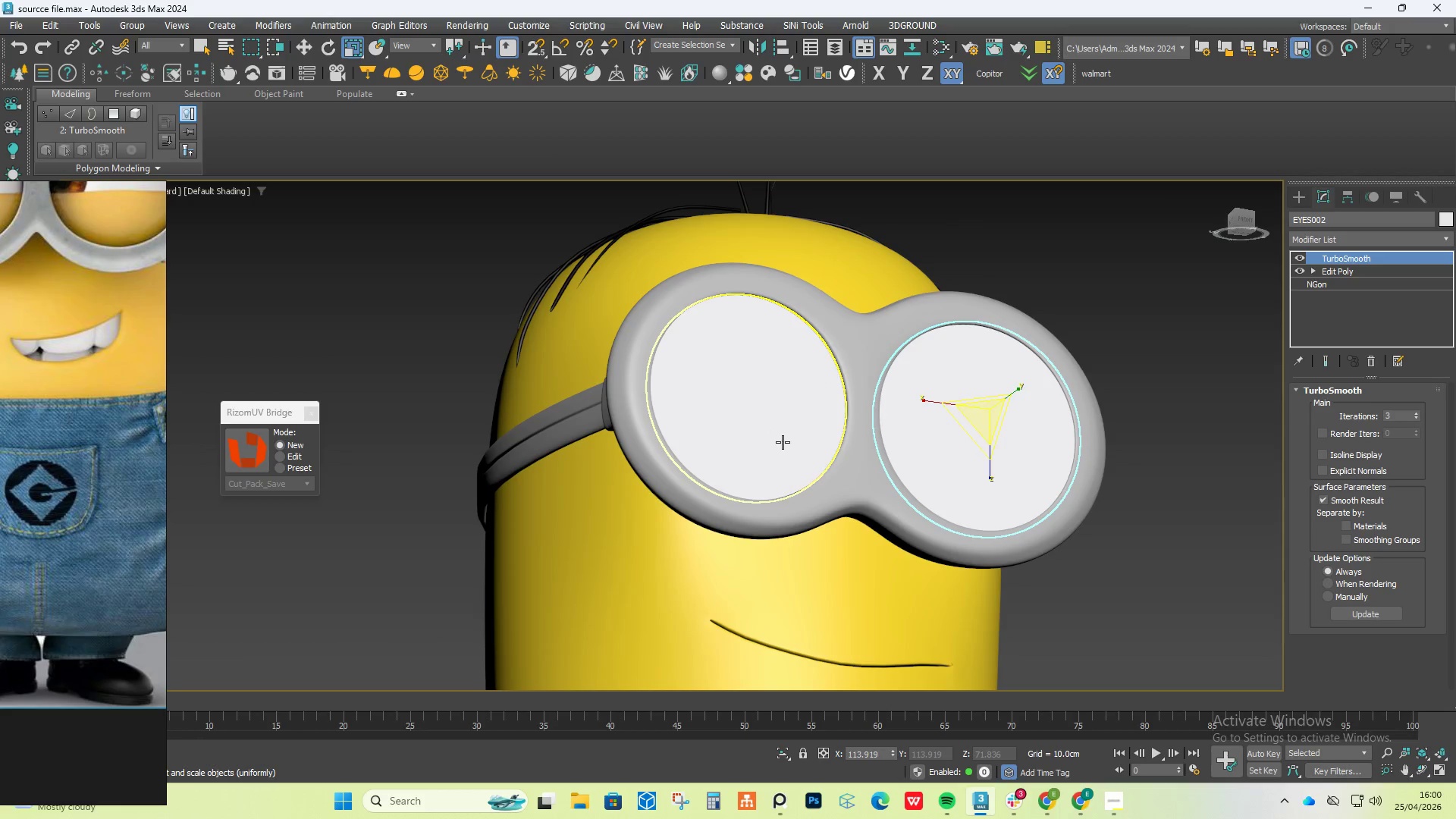 
hold_key(key=AltLeft, duration=0.55)
 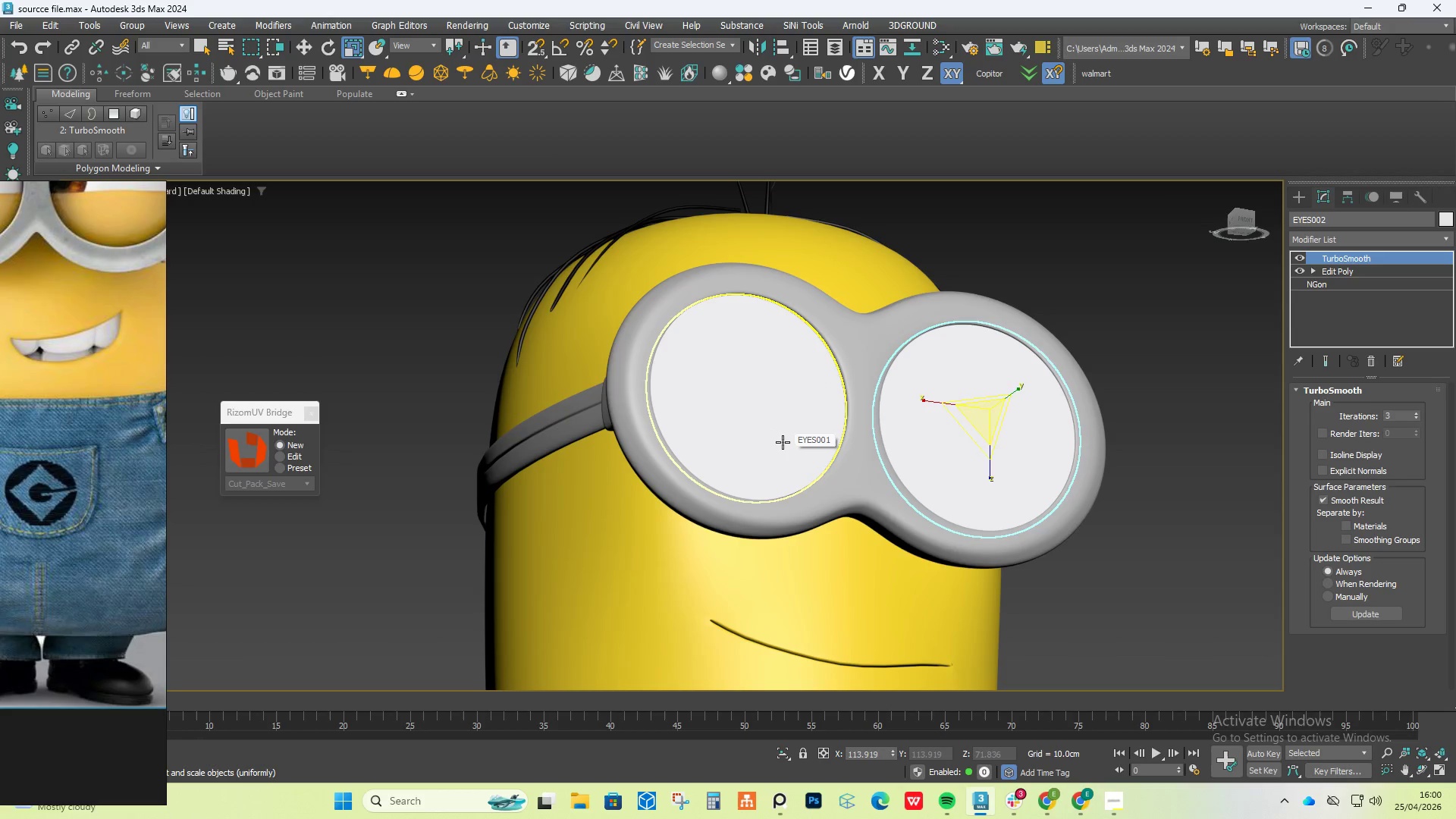 
key(Control+Z)
 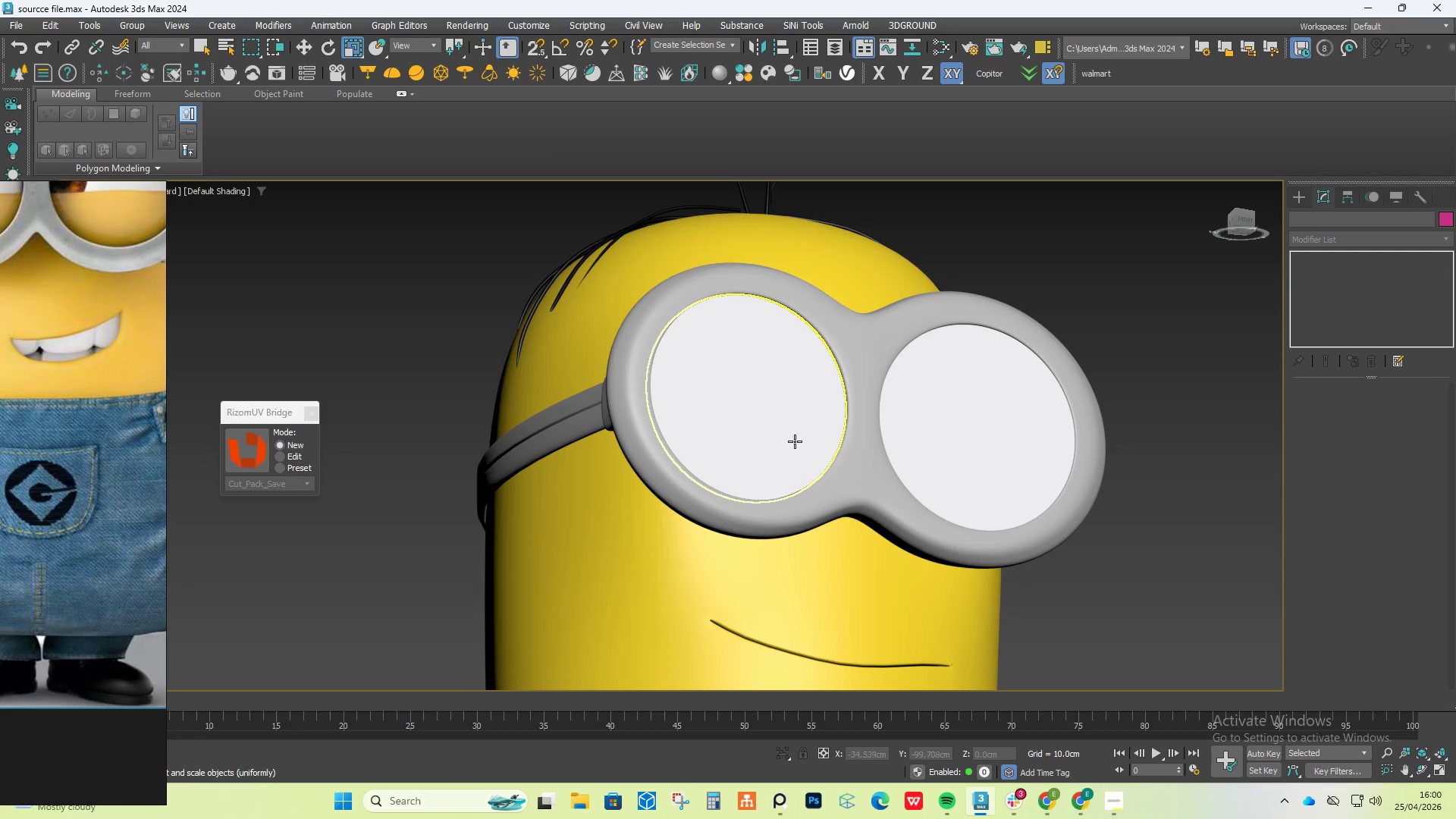 
left_click([794, 441])
 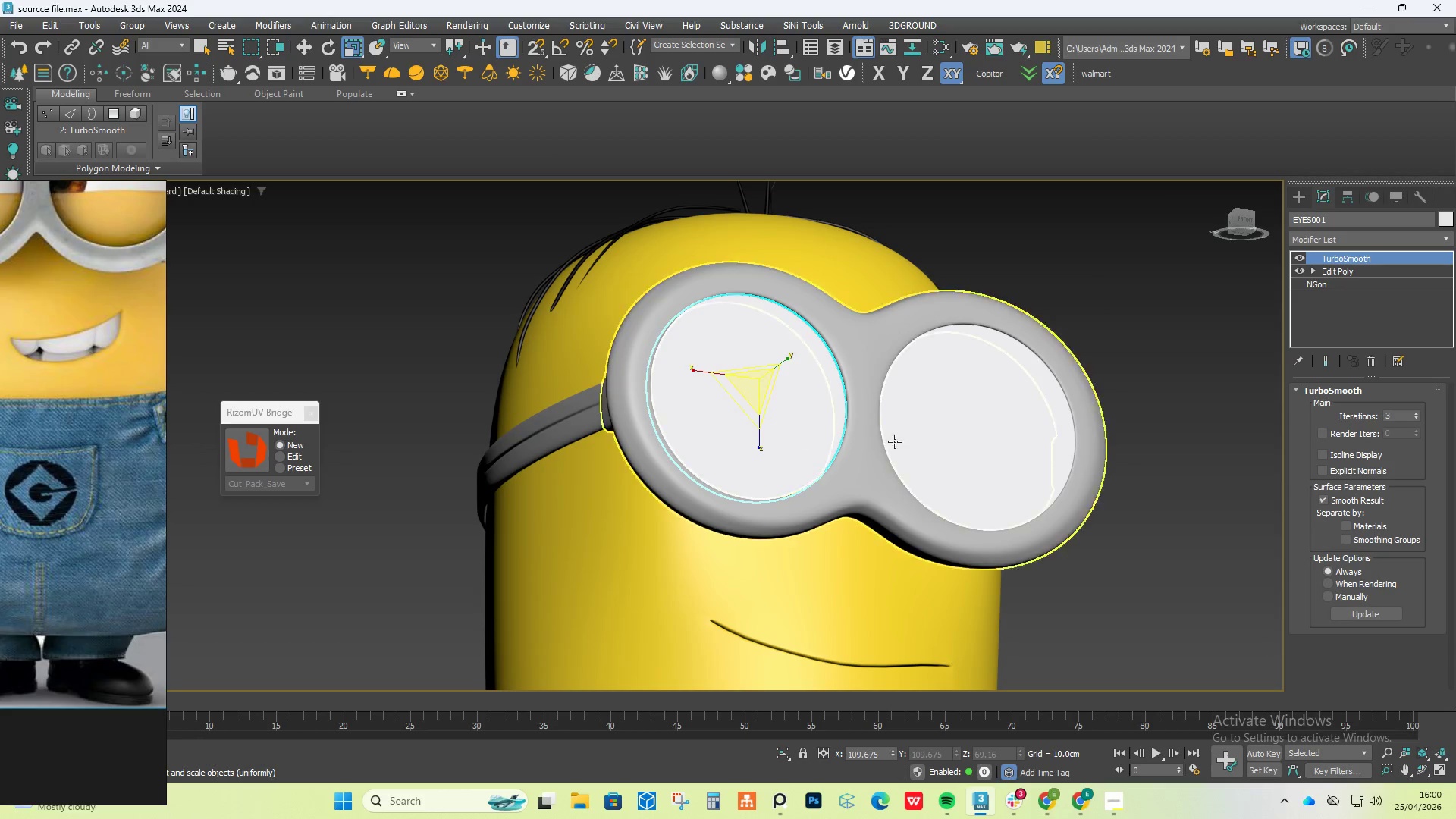 
hold_key(key=ControlLeft, duration=0.64)
left_click([957, 437])
 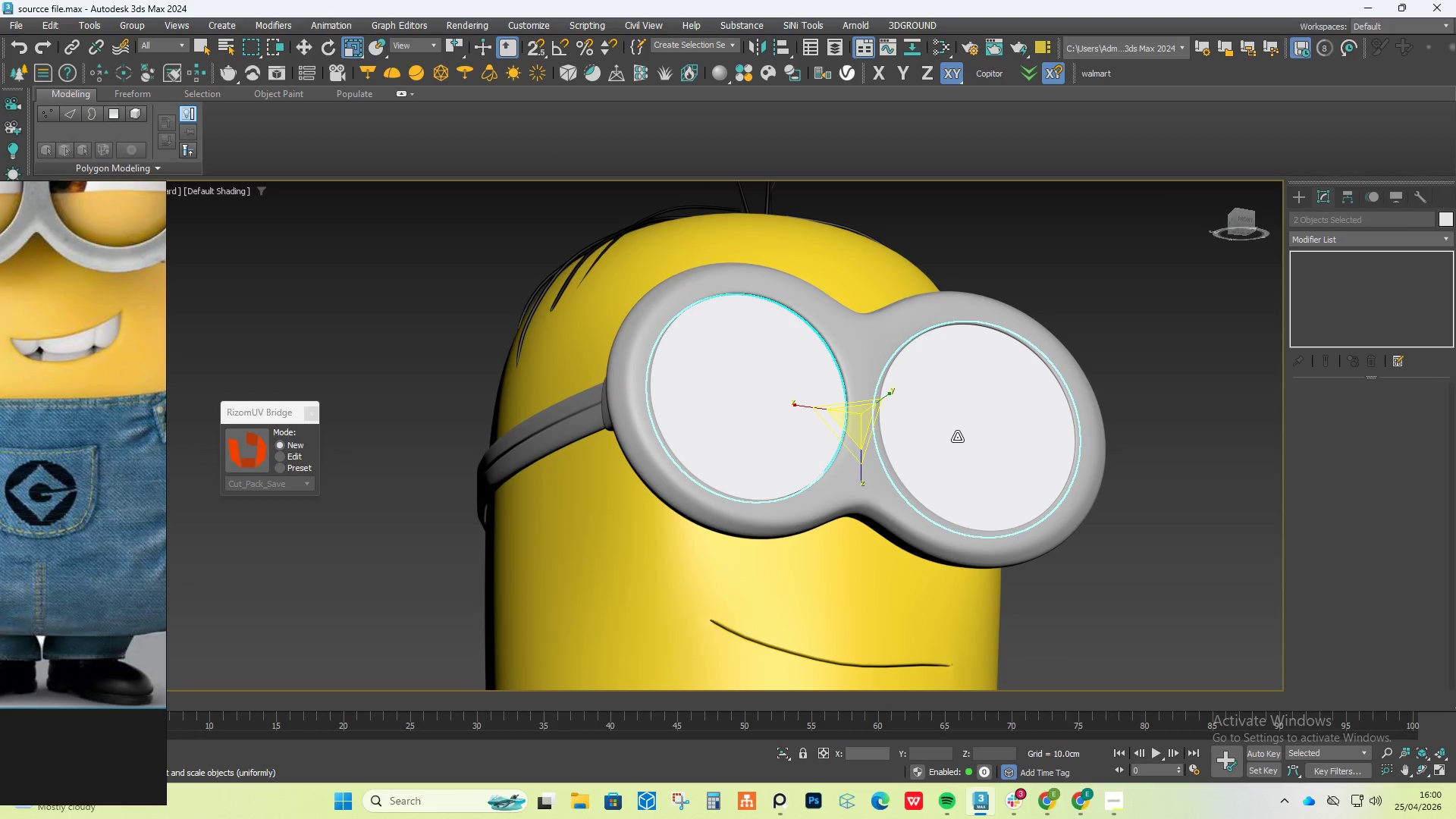 
key(Alt+X)
 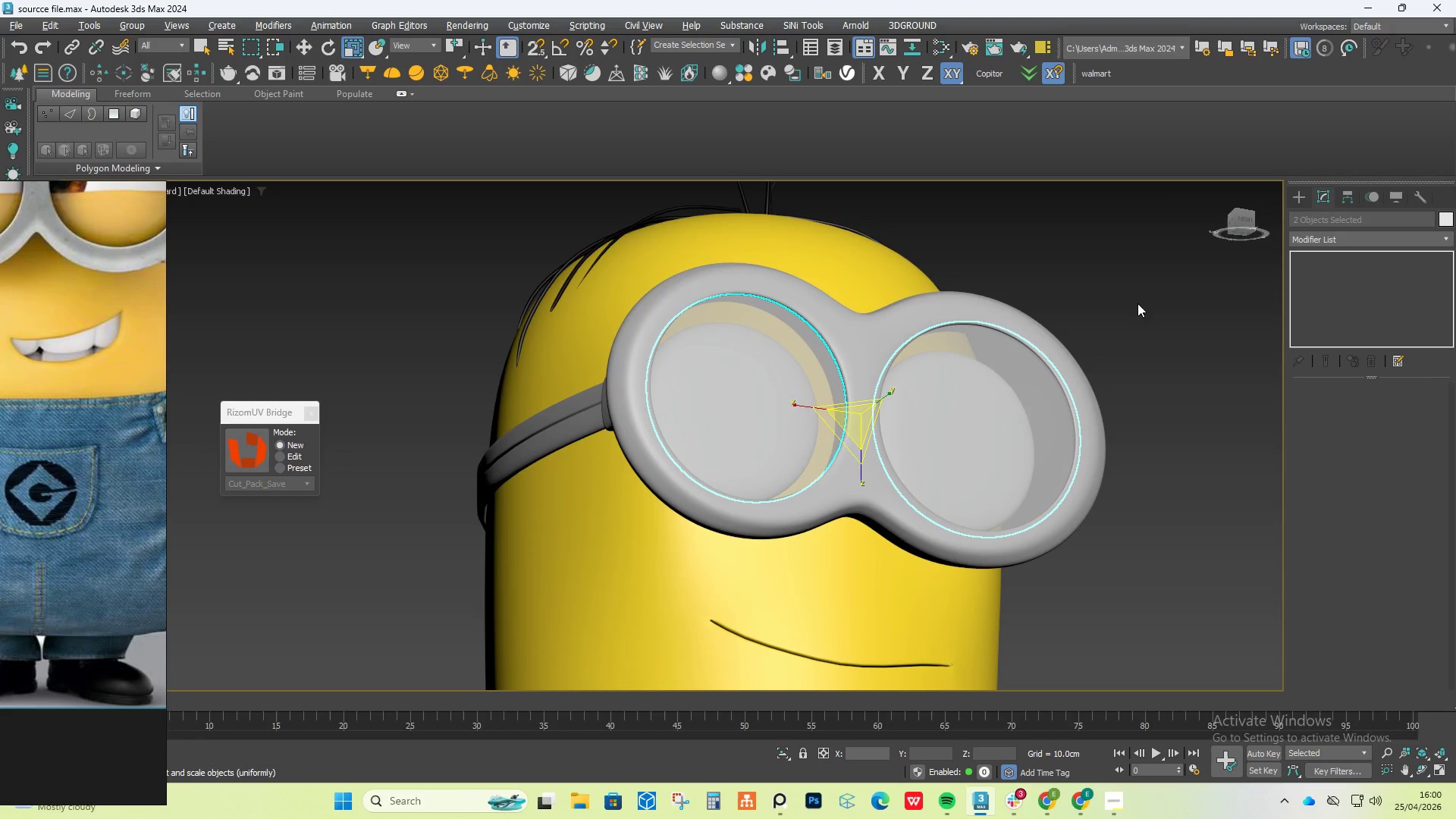 
left_click([1174, 286])
 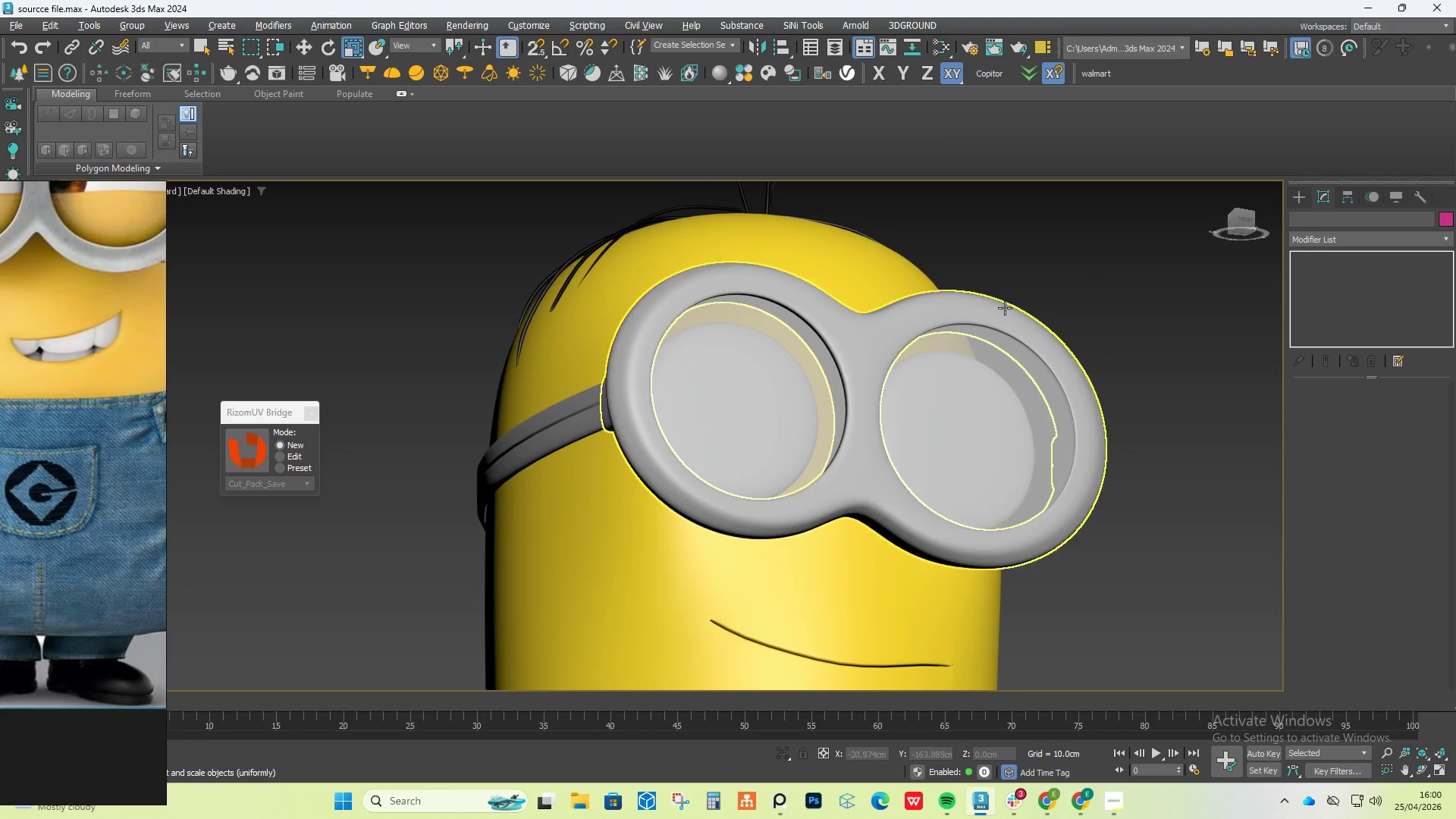 
hold_key(key=AltLeft, duration=0.72)
 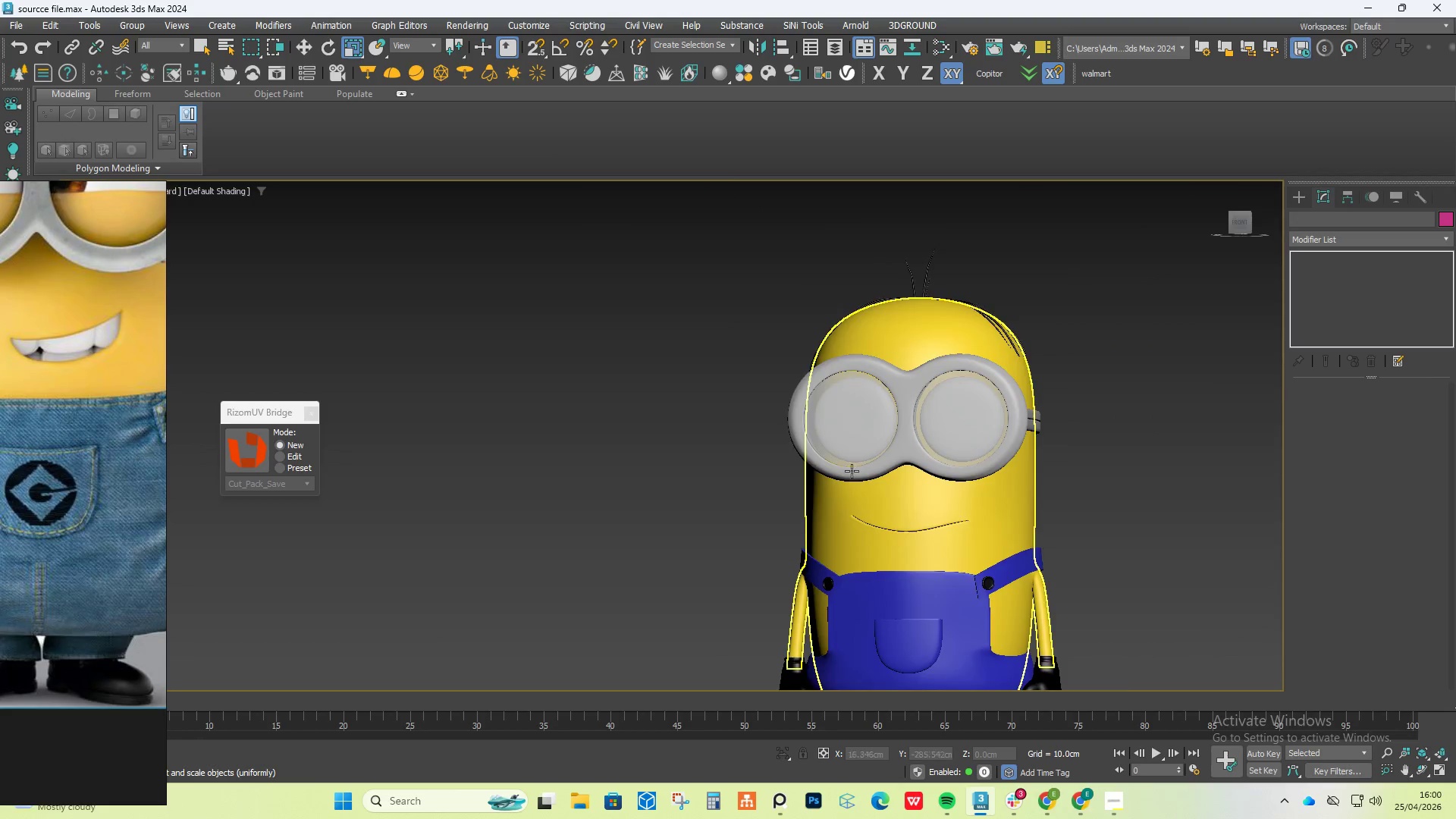 
scroll: coordinate [958, 354], scroll_direction: down, amount: 4.0
 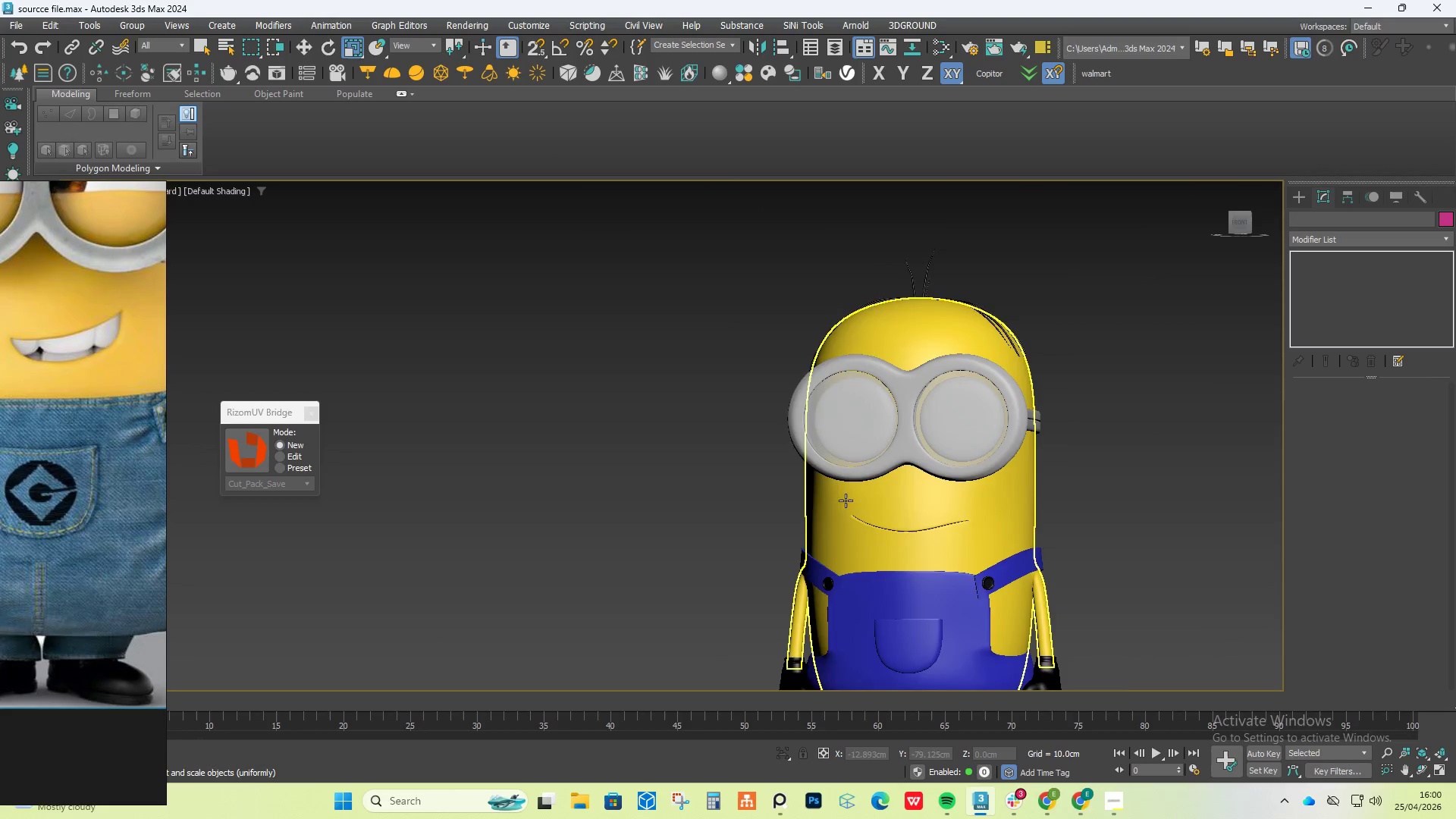 
scroll: coordinate [859, 416], scroll_direction: up, amount: 5.0
 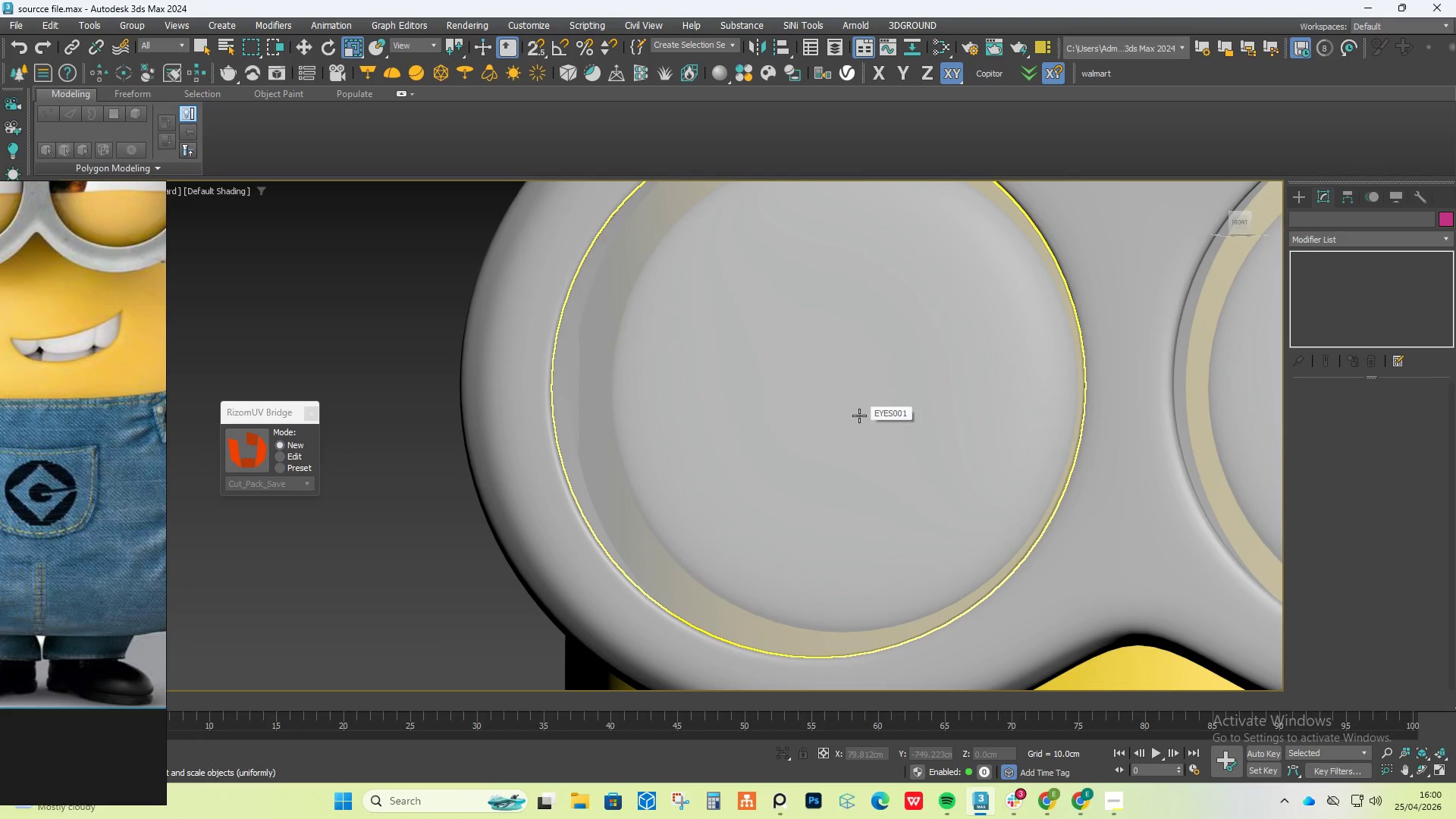 
hold_key(key=AltLeft, duration=0.75)
 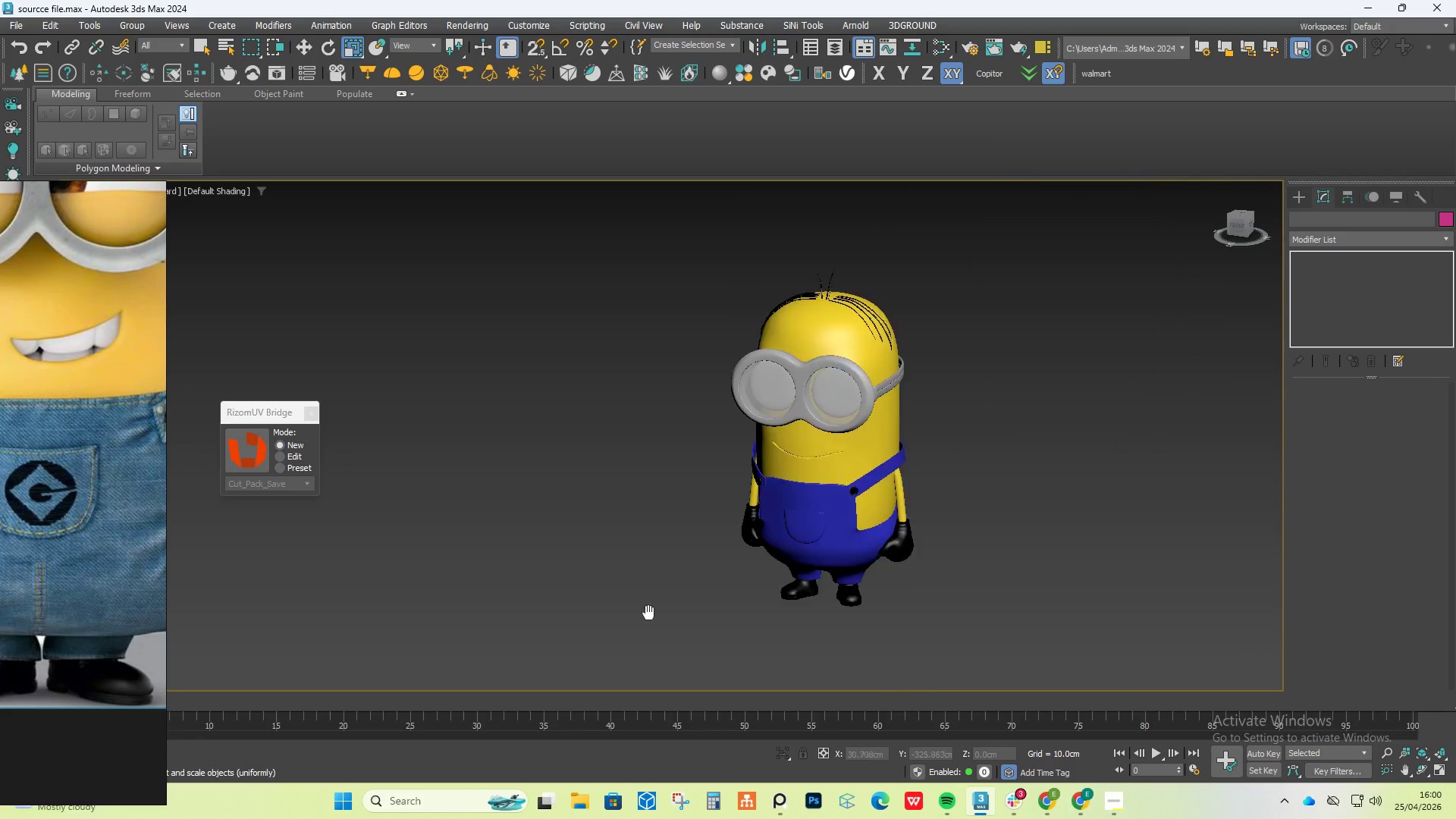 
scroll: coordinate [933, 448], scroll_direction: down, amount: 7.0
 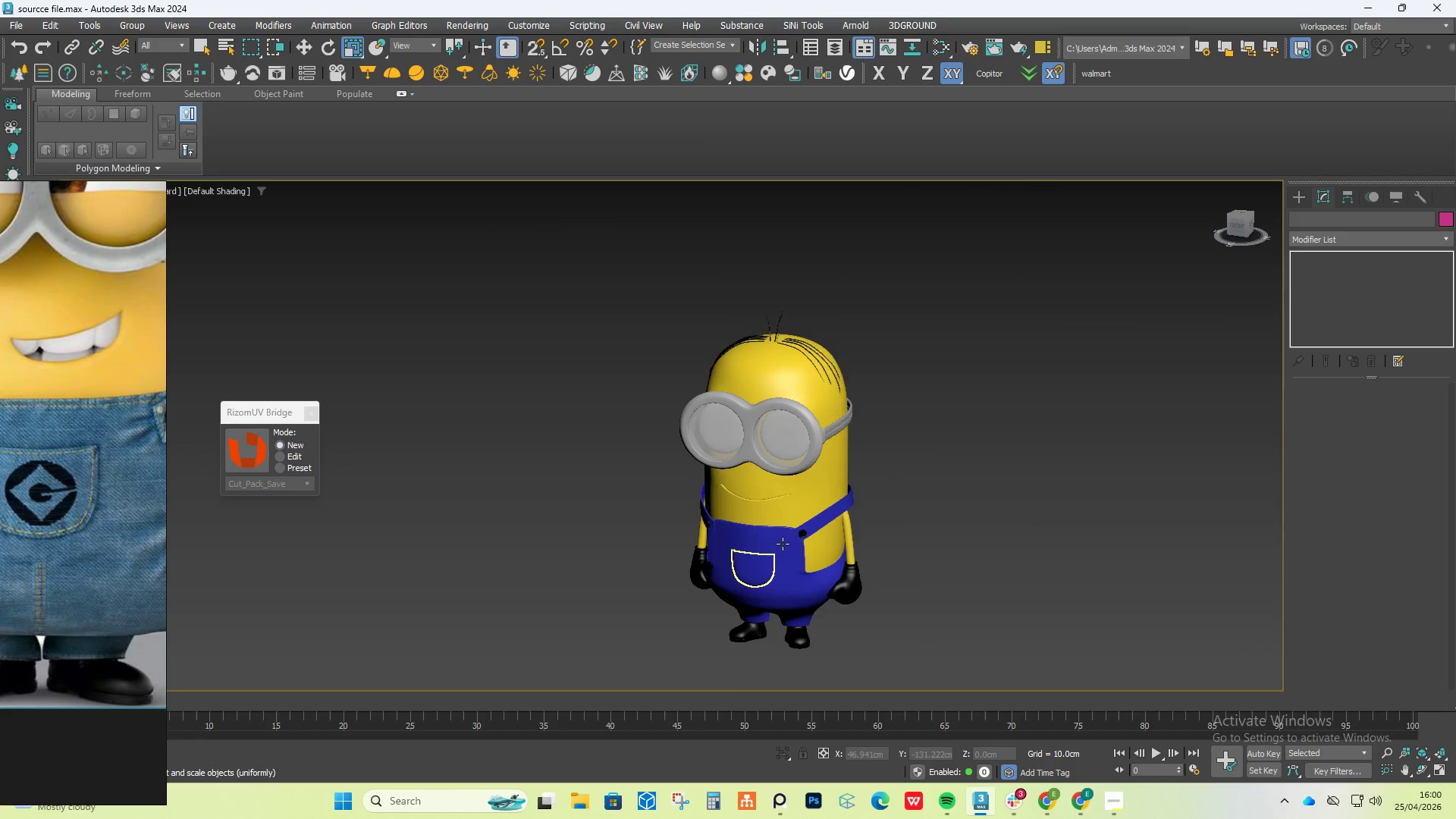 
scroll: coordinate [830, 491], scroll_direction: up, amount: 2.0
 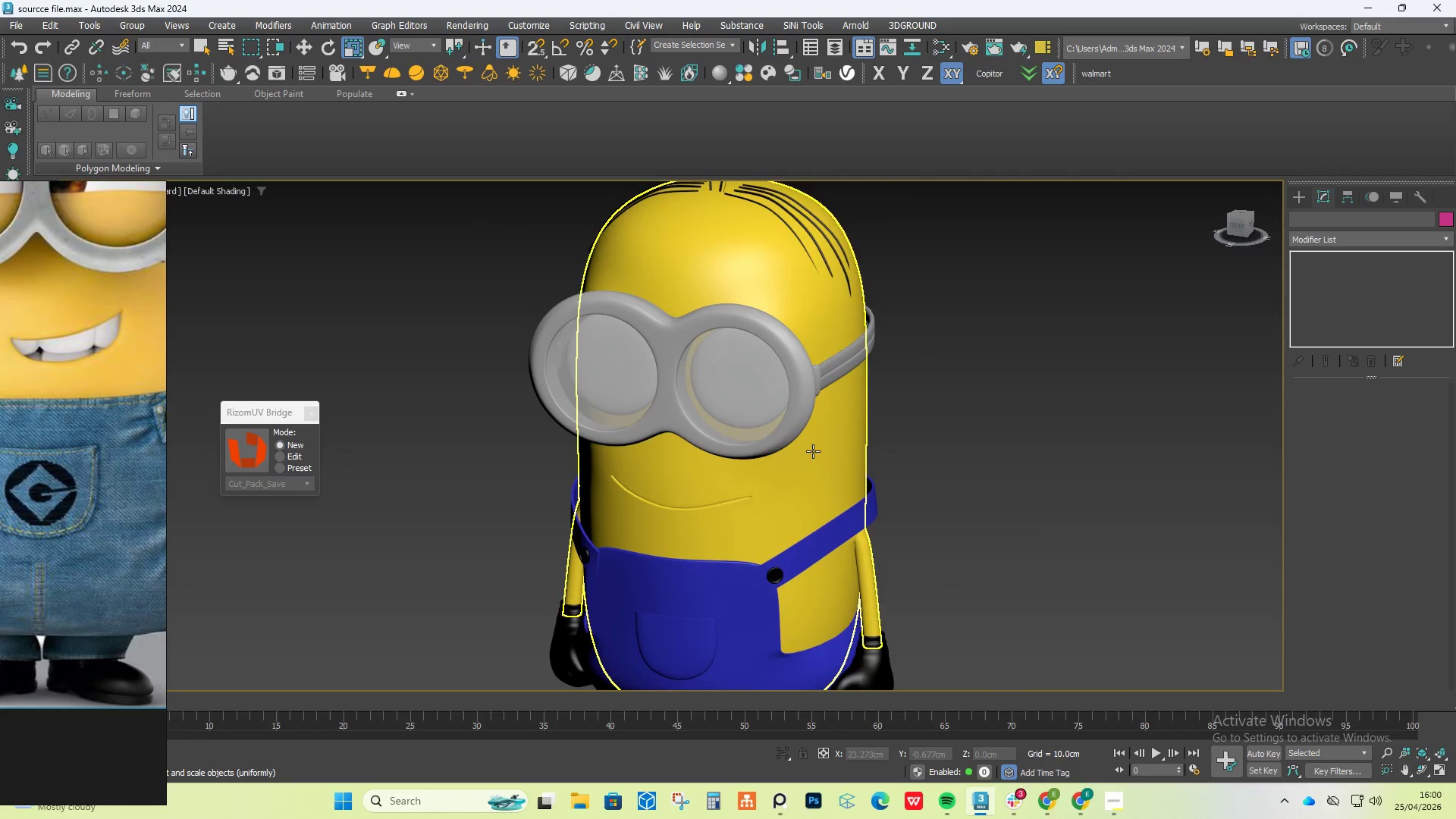 
scroll: coordinate [812, 450], scroll_direction: down, amount: 1.0
 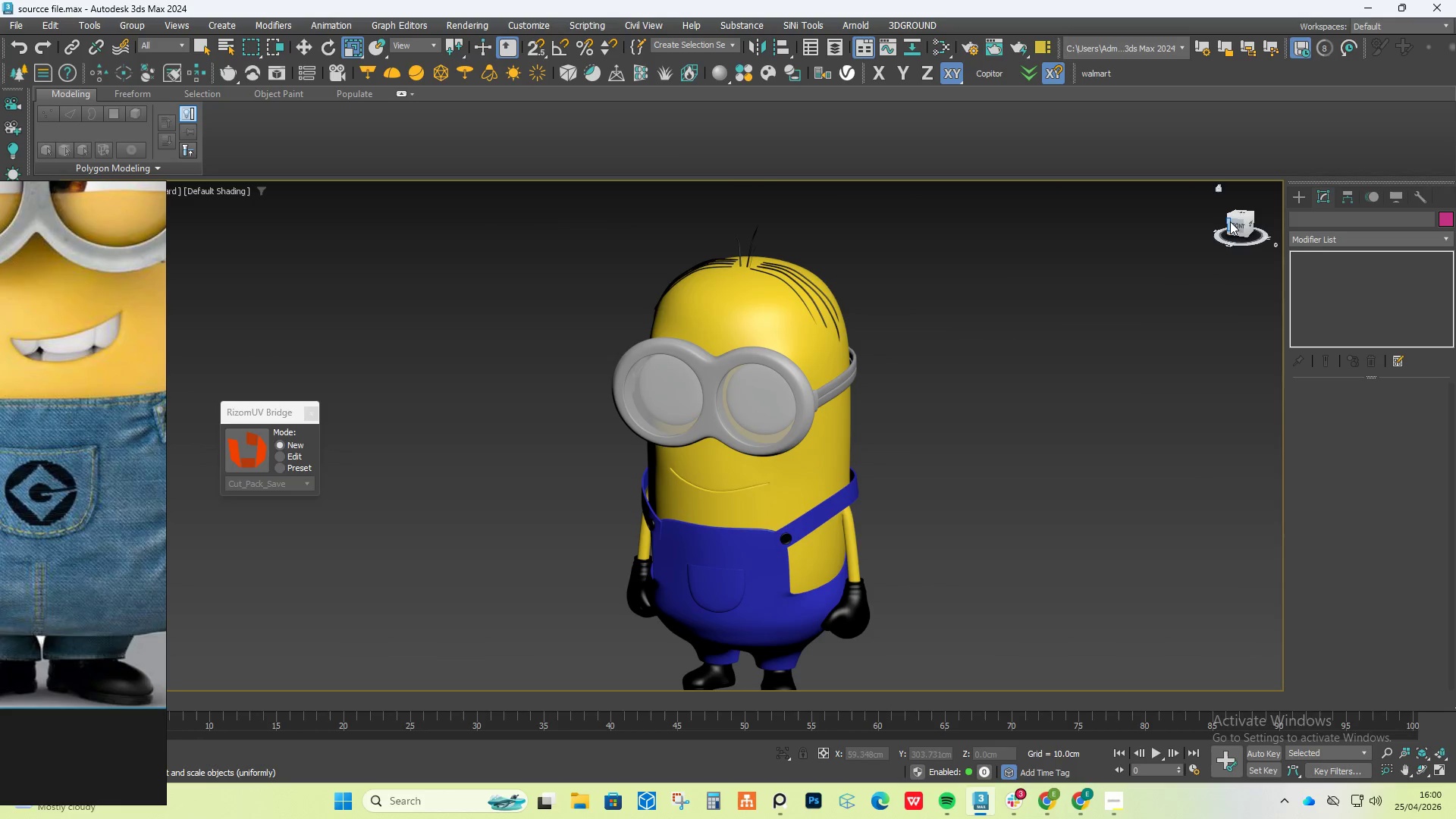 
left_click([1233, 223])
 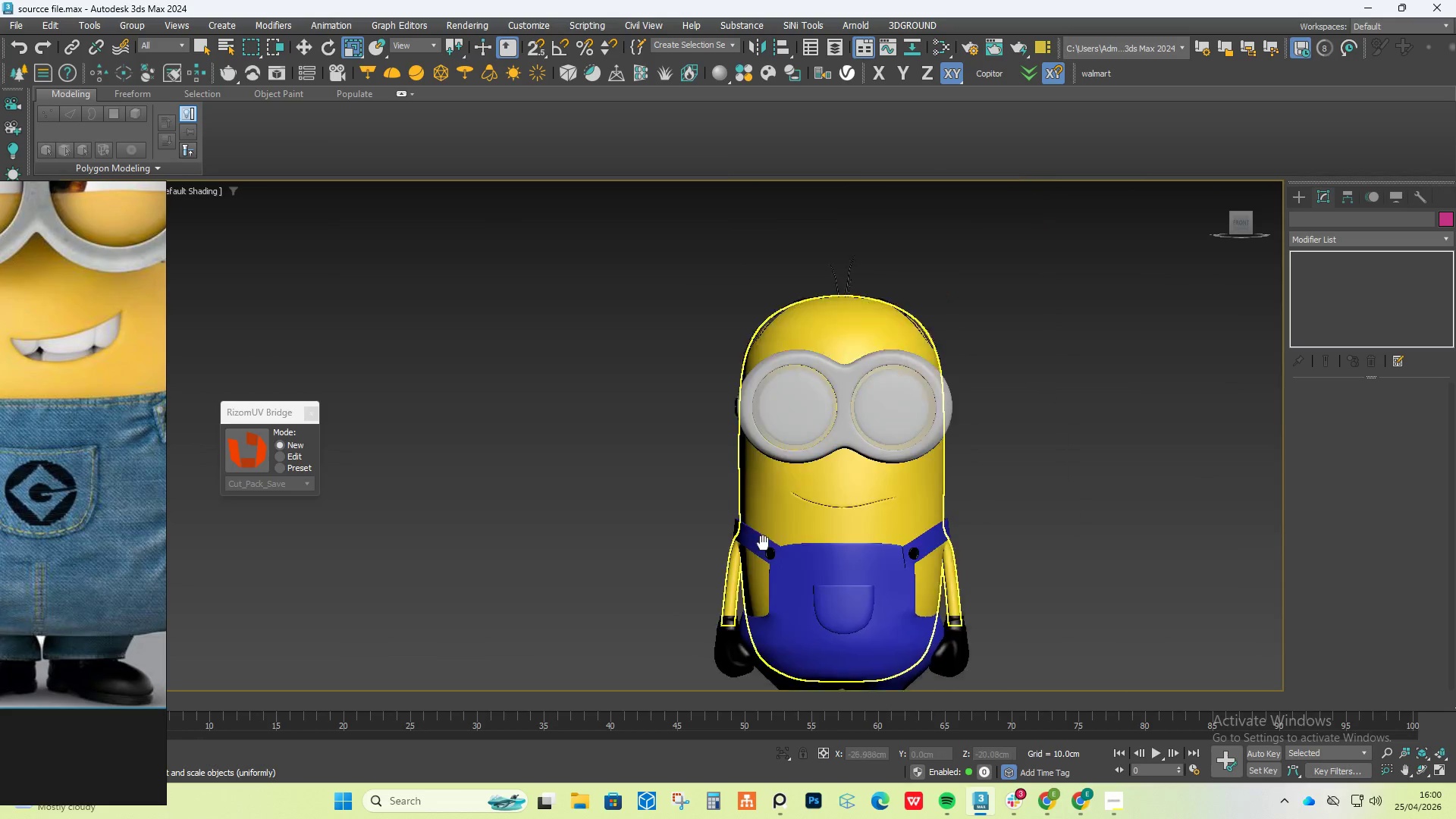 
scroll: coordinate [800, 469], scroll_direction: up, amount: 3.0
 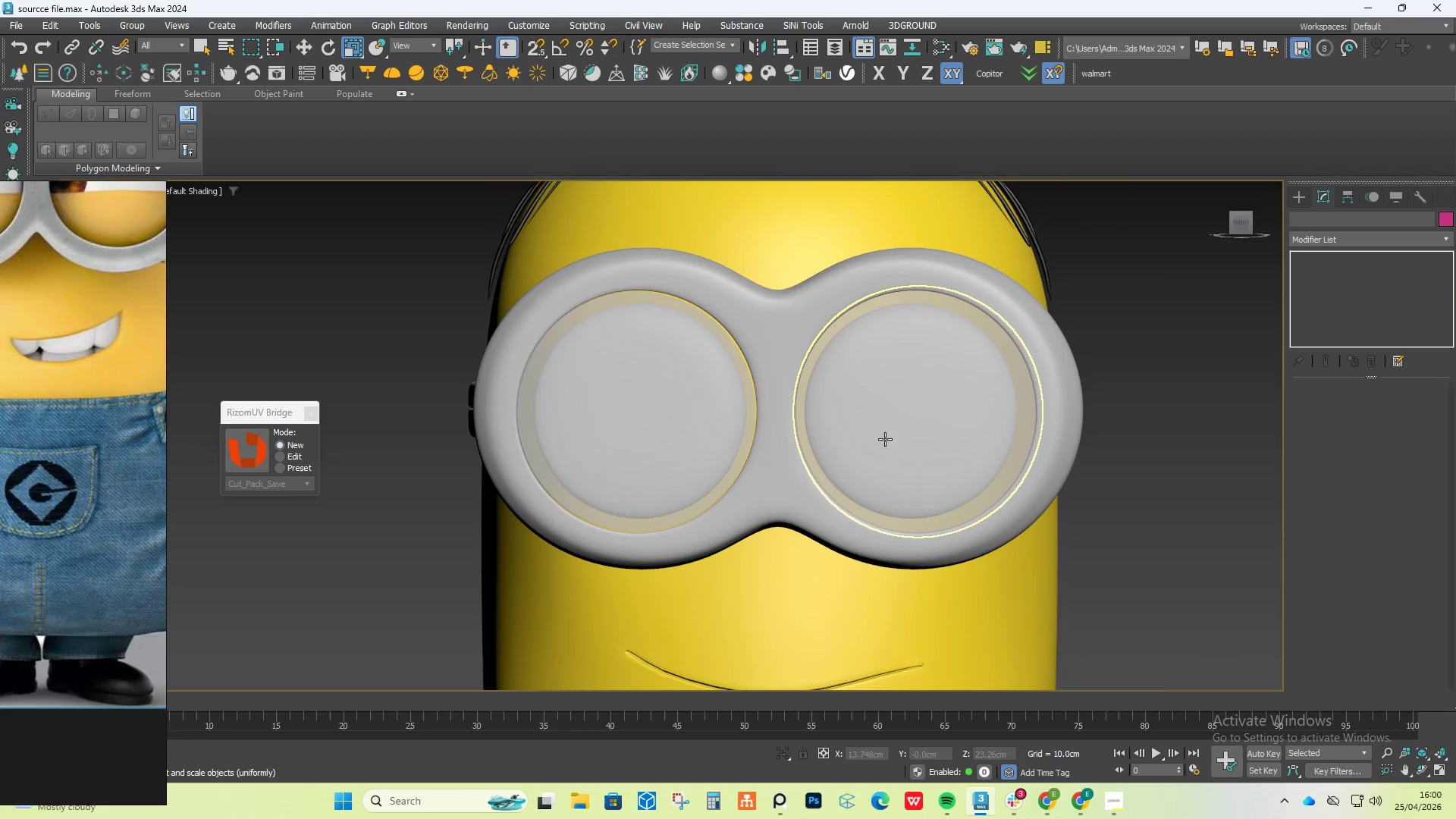 
left_click([885, 439])
 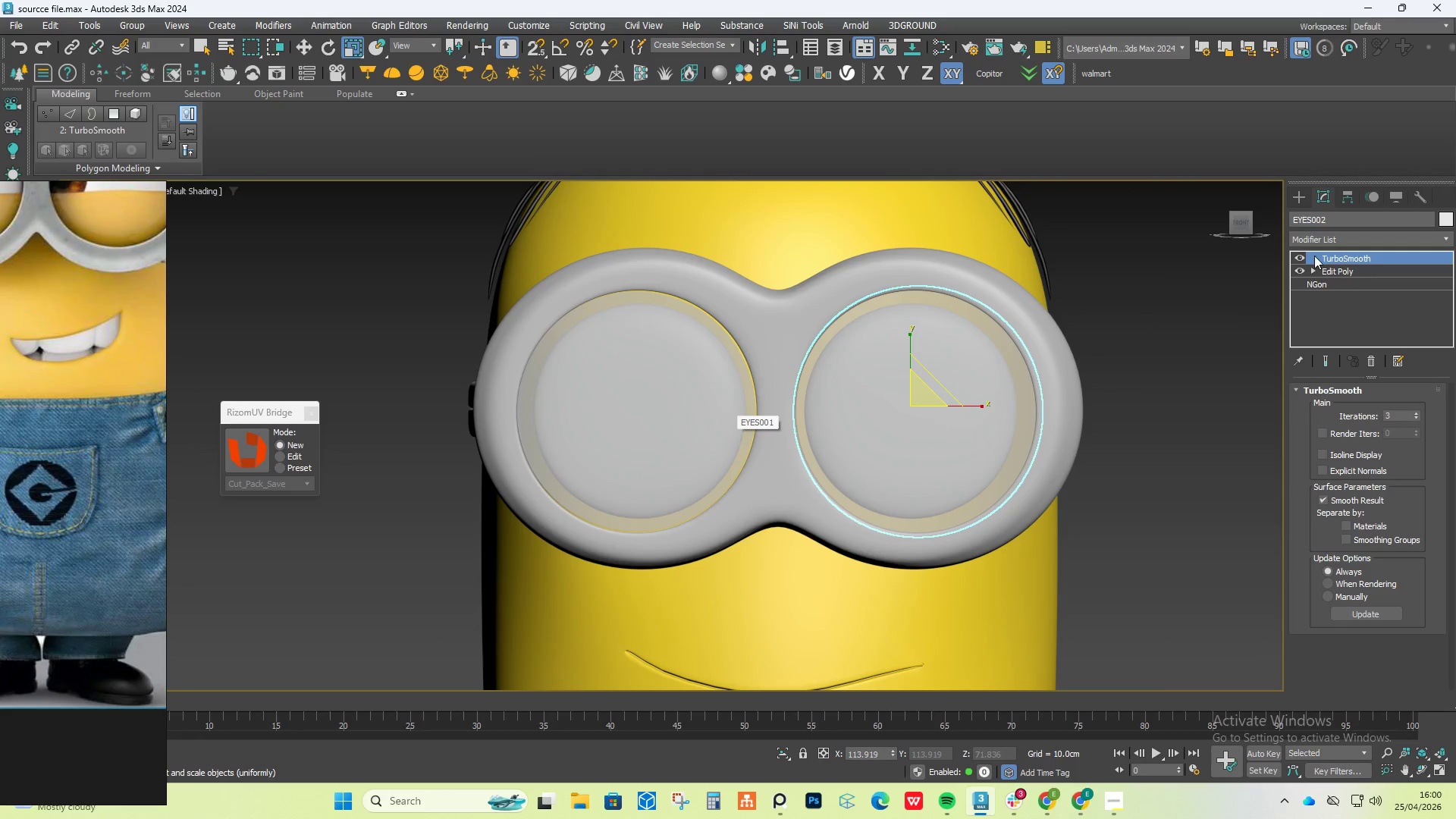 
left_click_drag(start_coordinate=[1335, 216], to_coordinate=[1247, 237])
 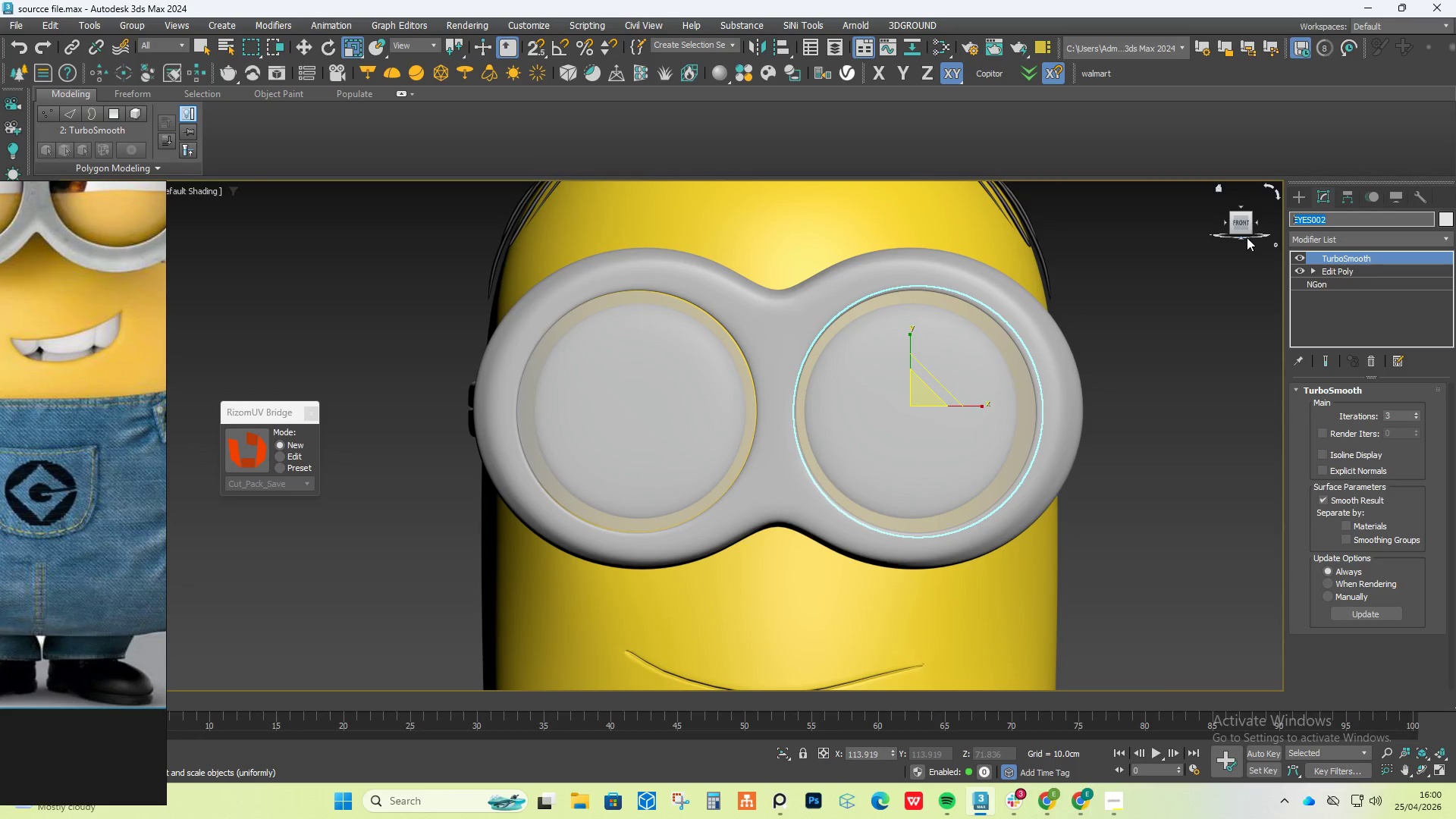 
type(lens)
 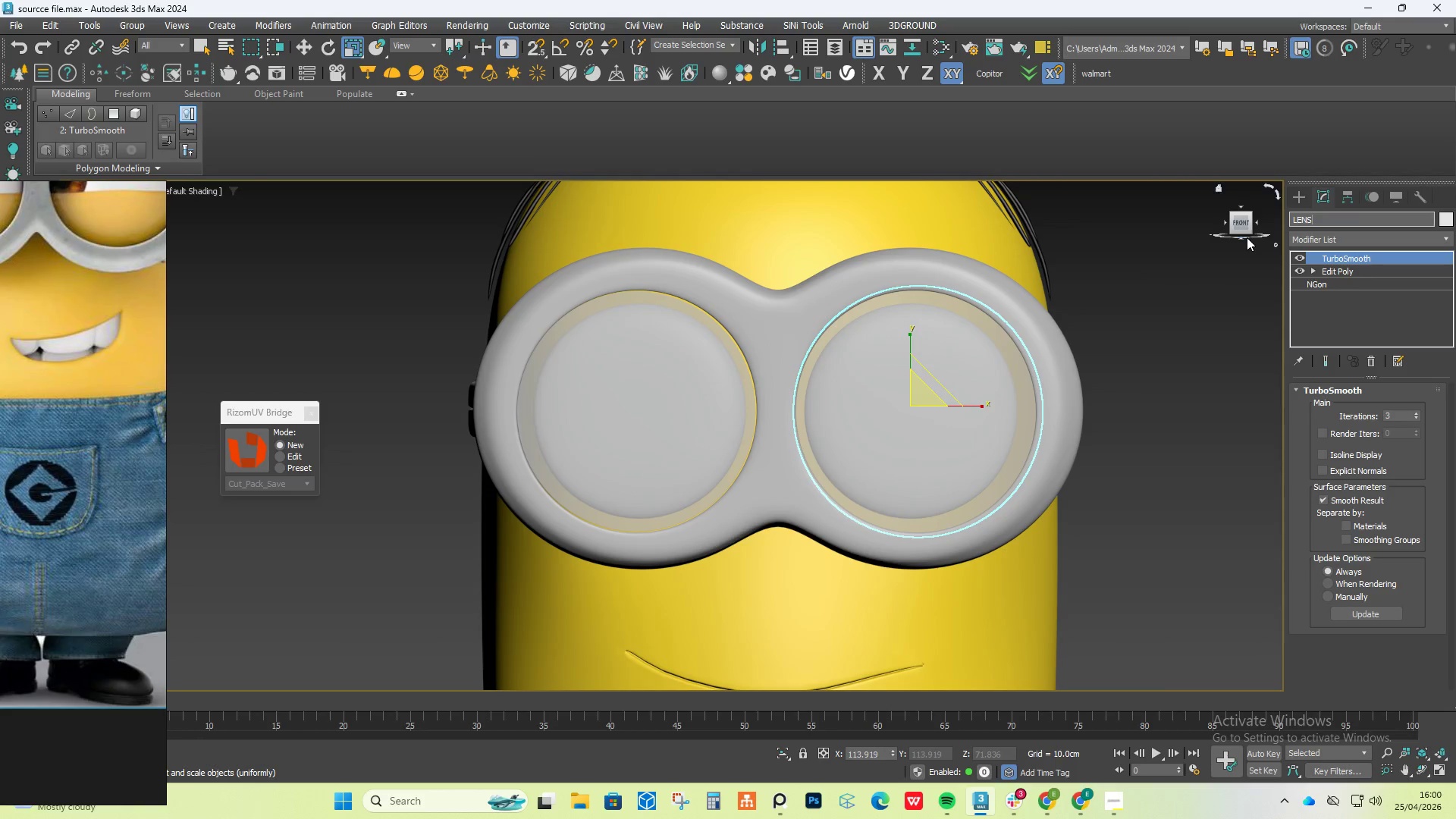 
key(Enter)
 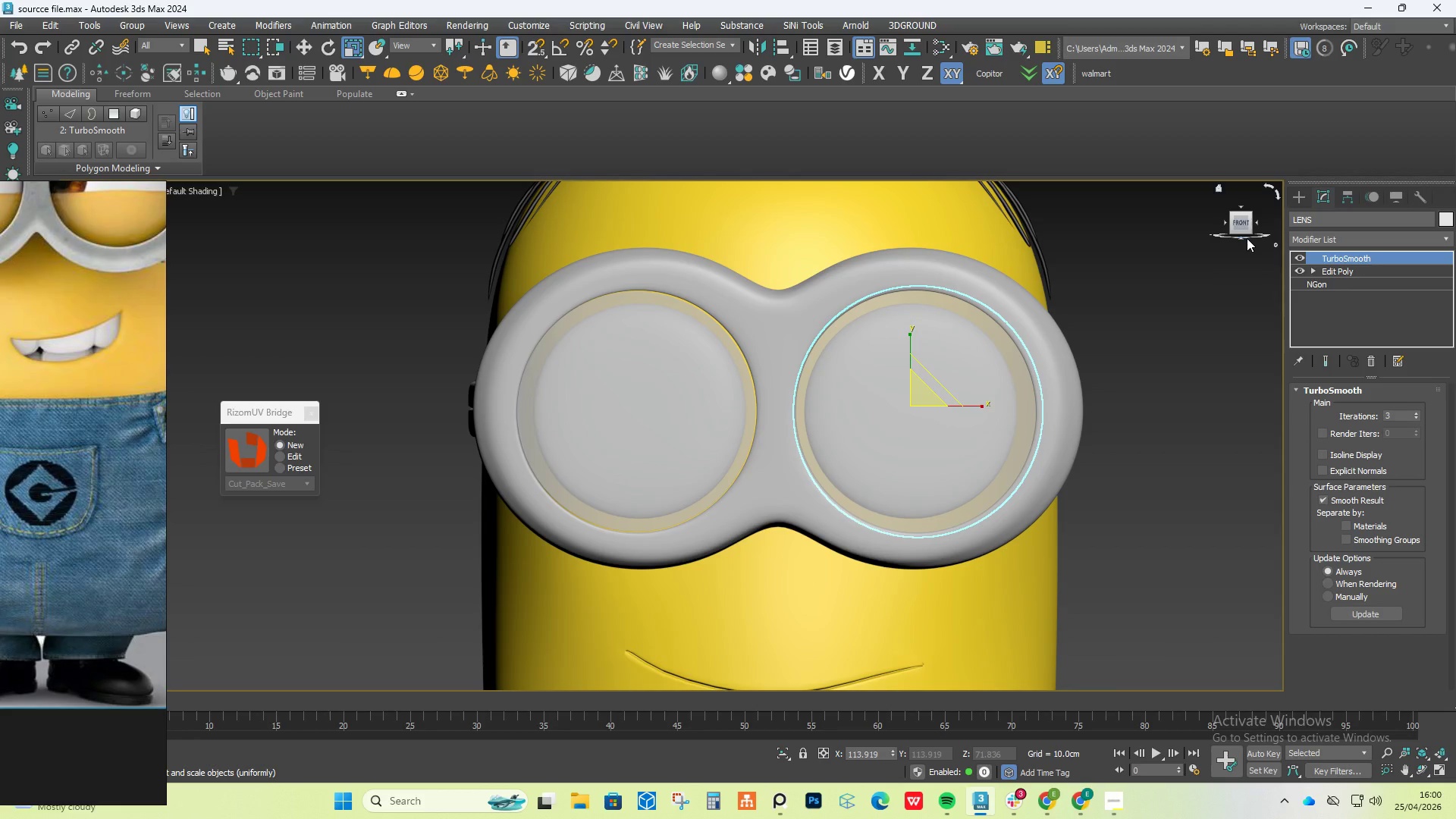 
mouse_move([1316, 187])
 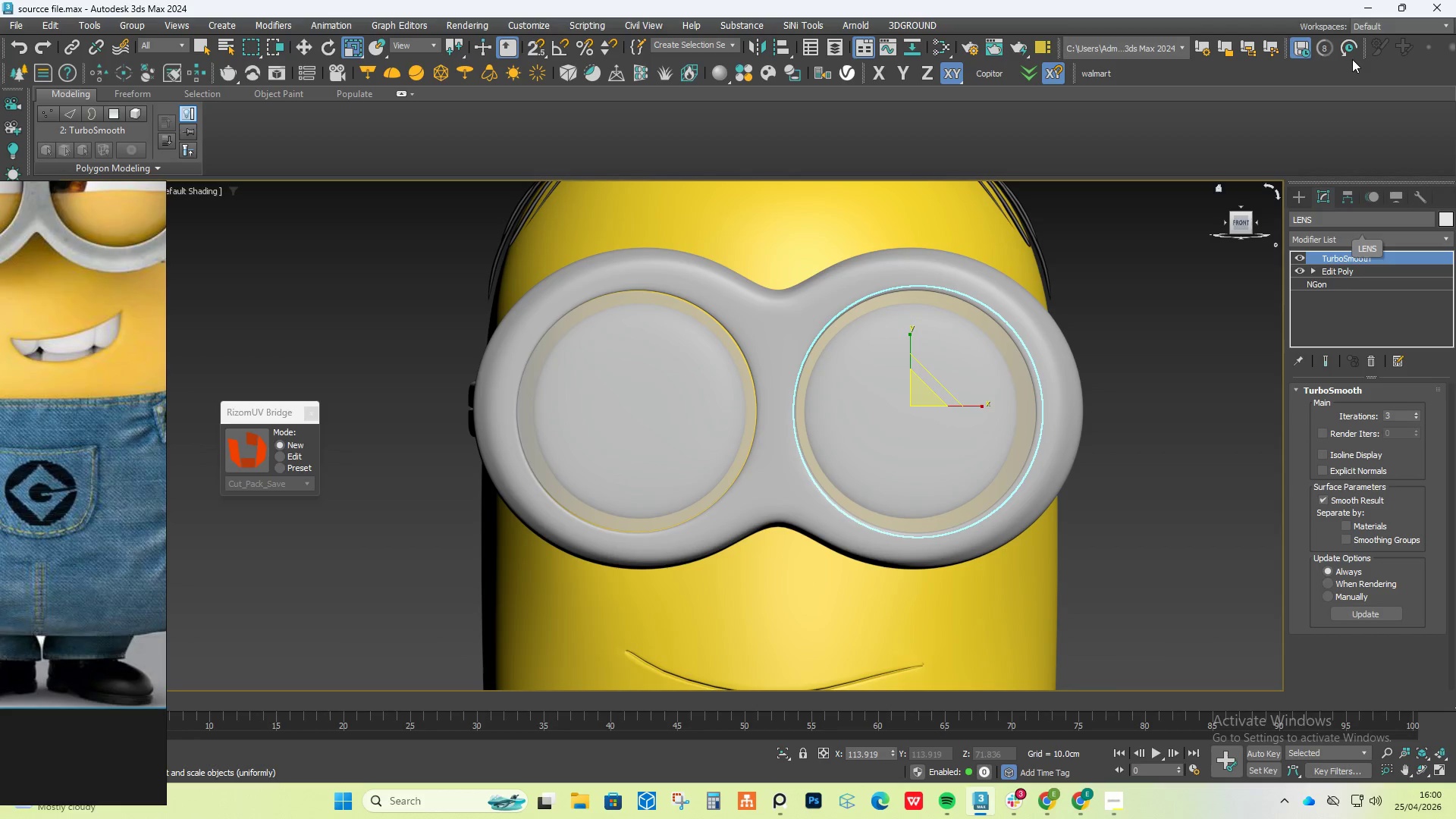 
mouse_move([1338, 51])
 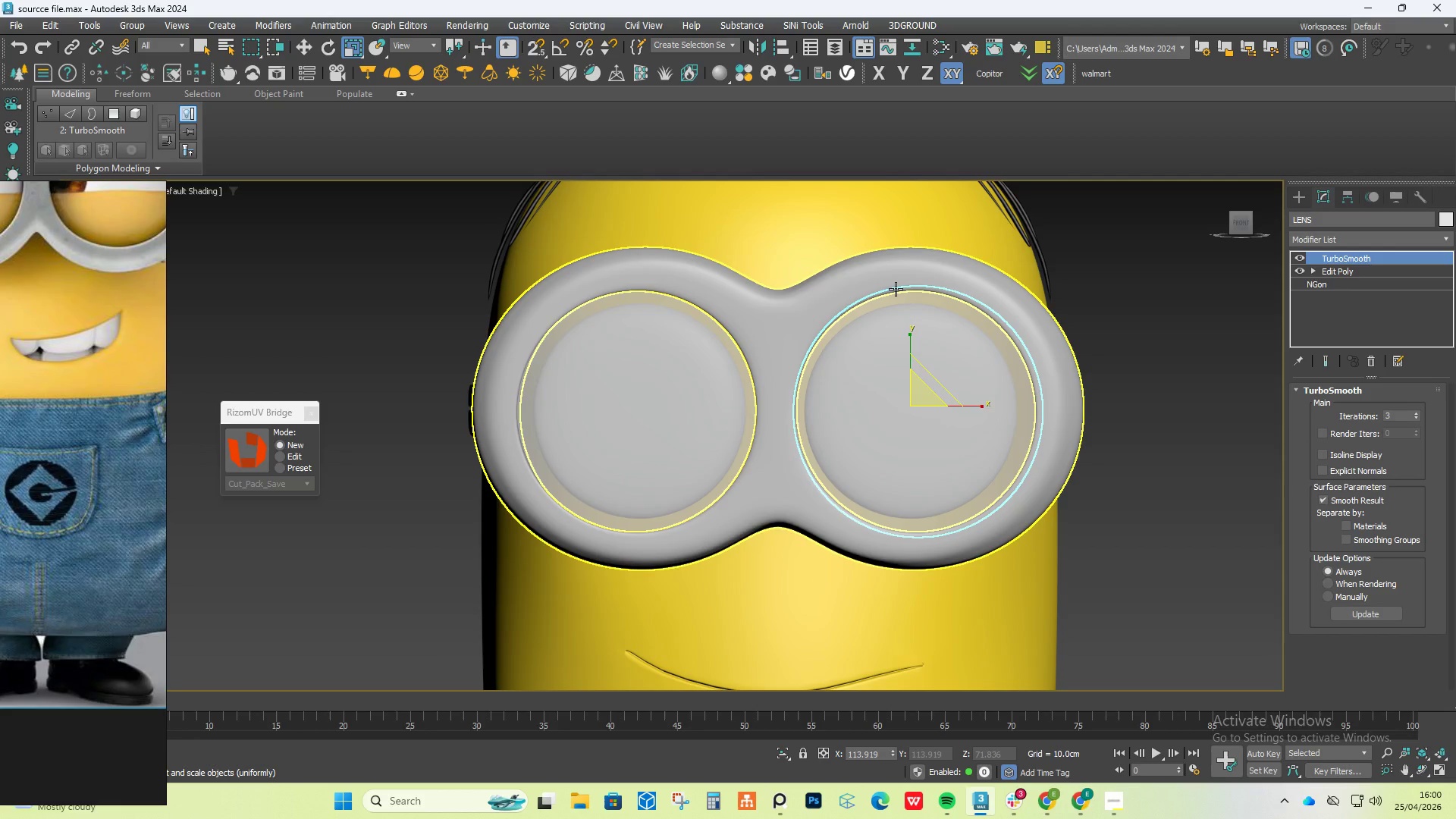 
wait(11.63)
 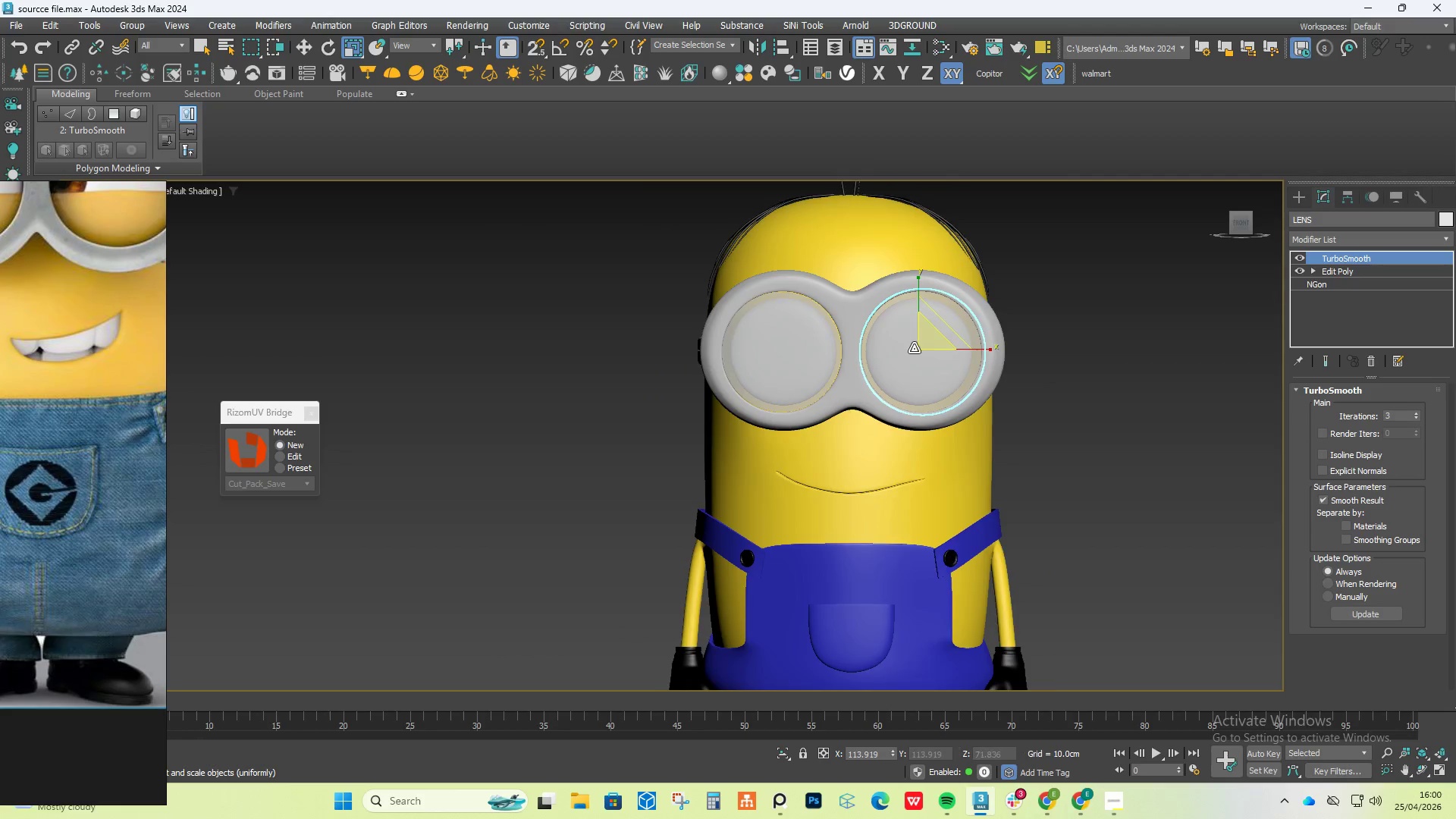 
hold_key(key=AltLeft, duration=1.11)
 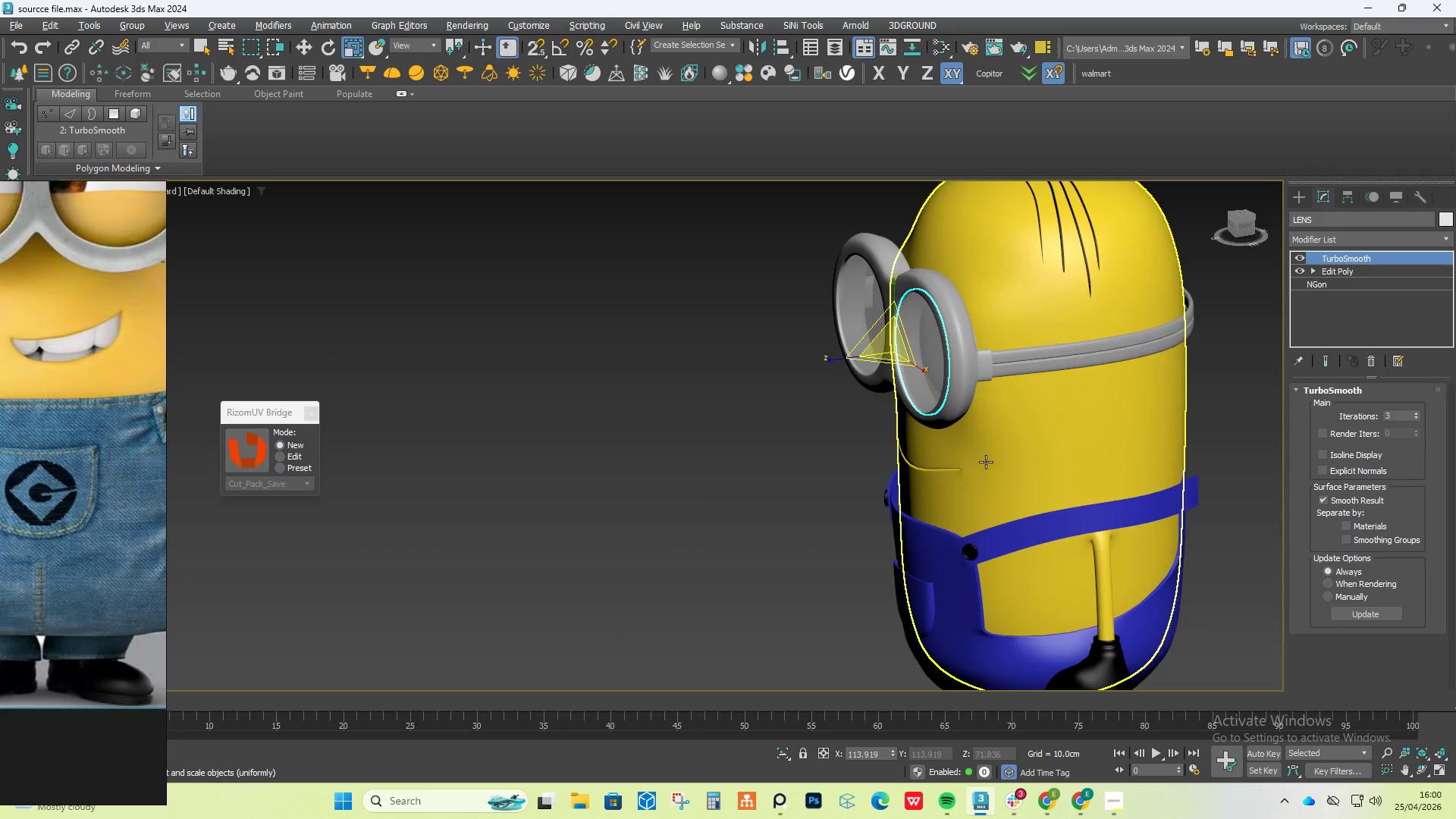 
scroll: coordinate [924, 293], scroll_direction: down, amount: 2.0
 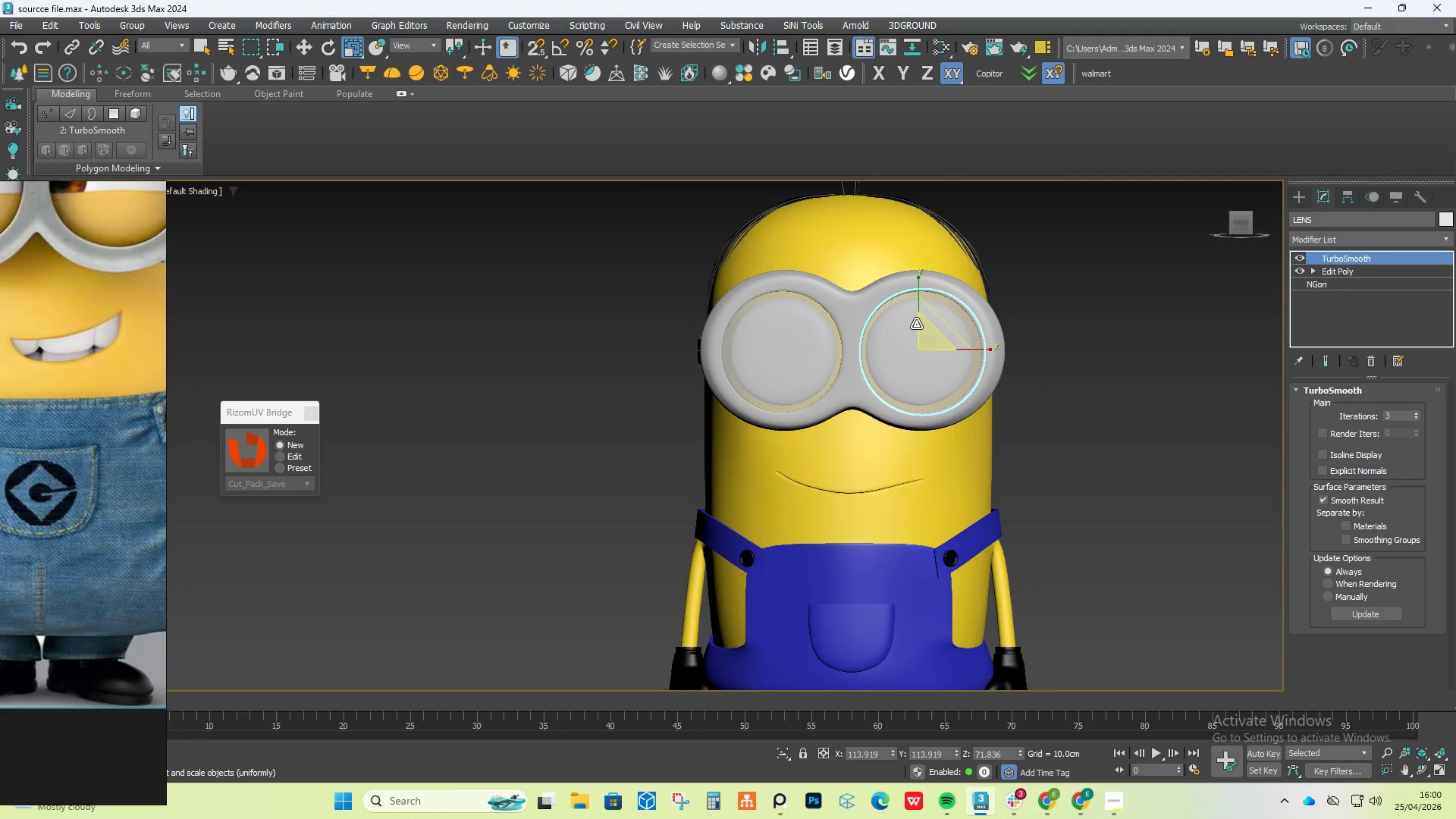 
scroll: coordinate [885, 519], scroll_direction: up, amount: 6.0
 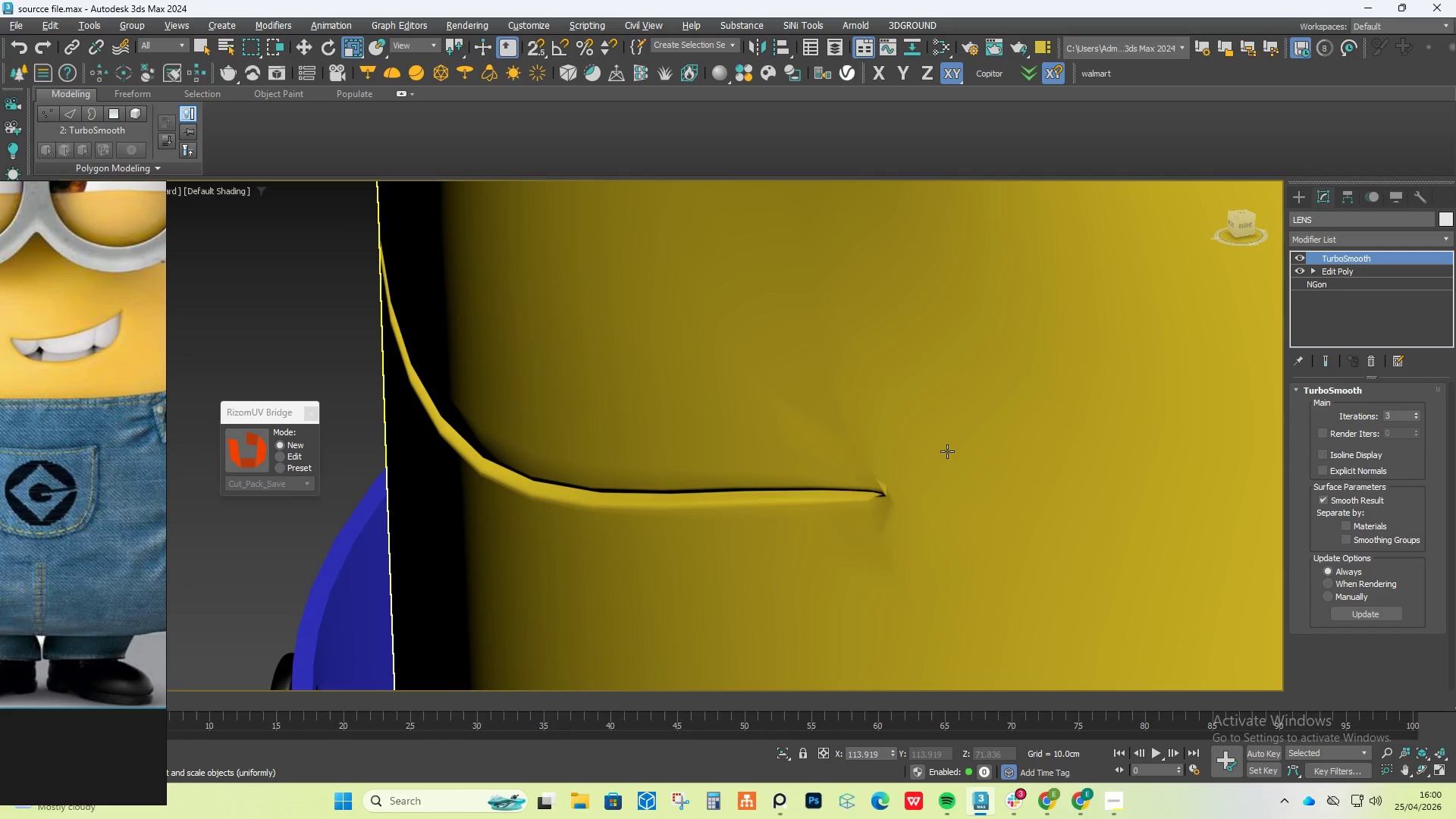 
left_click([947, 451])
 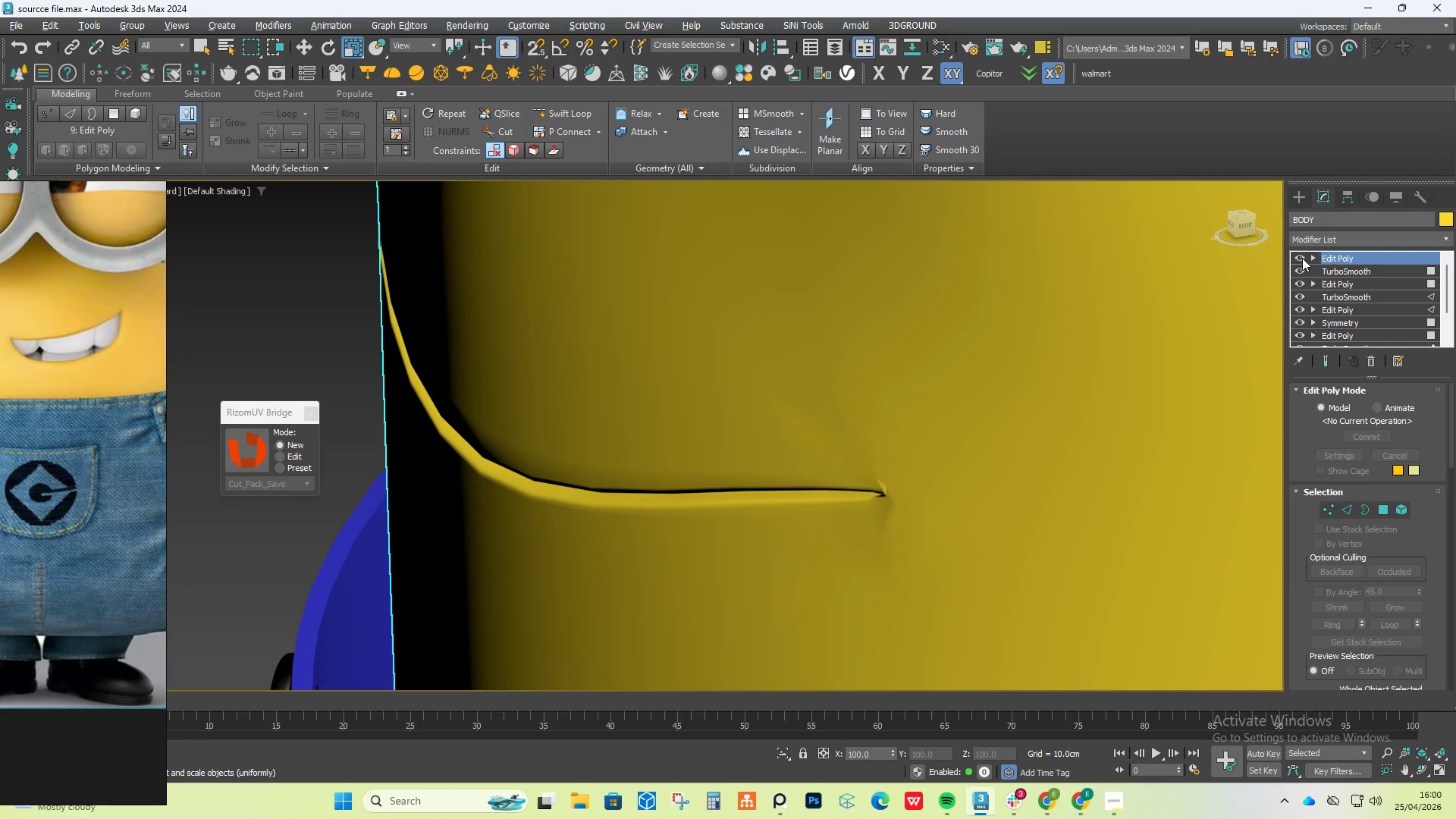 
double_click([1302, 258])
 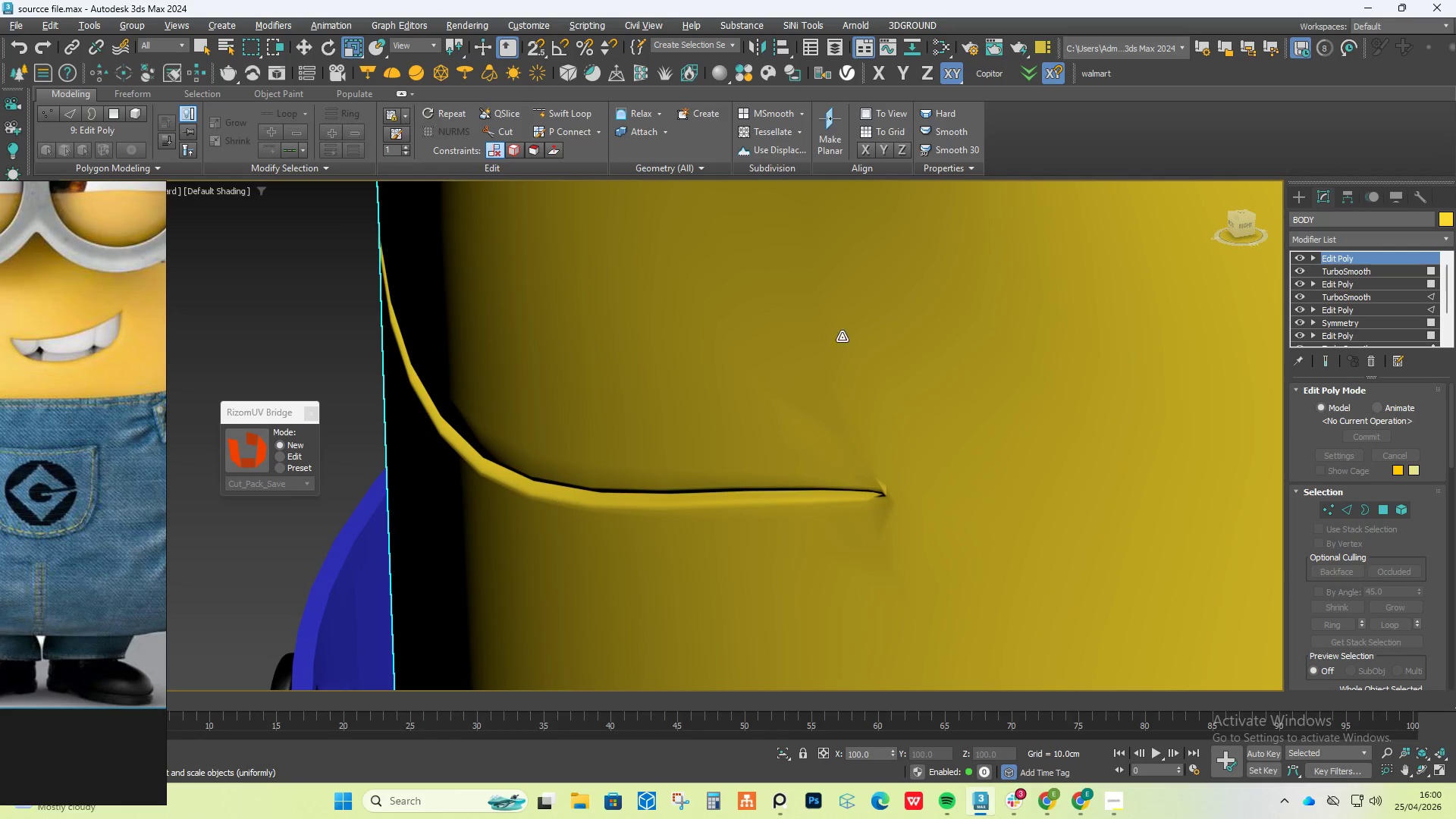 
scroll: coordinate [679, 365], scroll_direction: down, amount: 5.0
 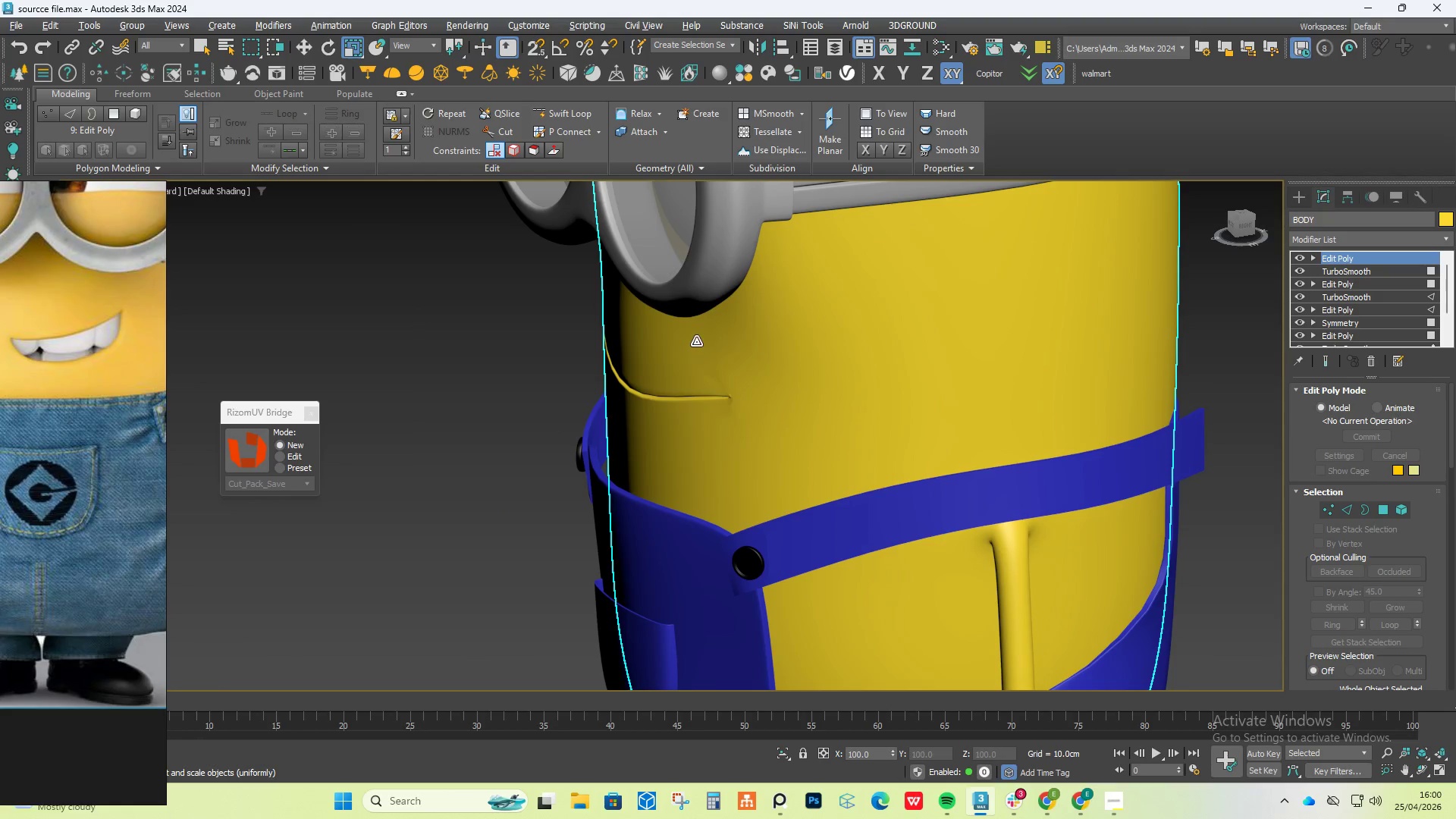 
key(F4)
 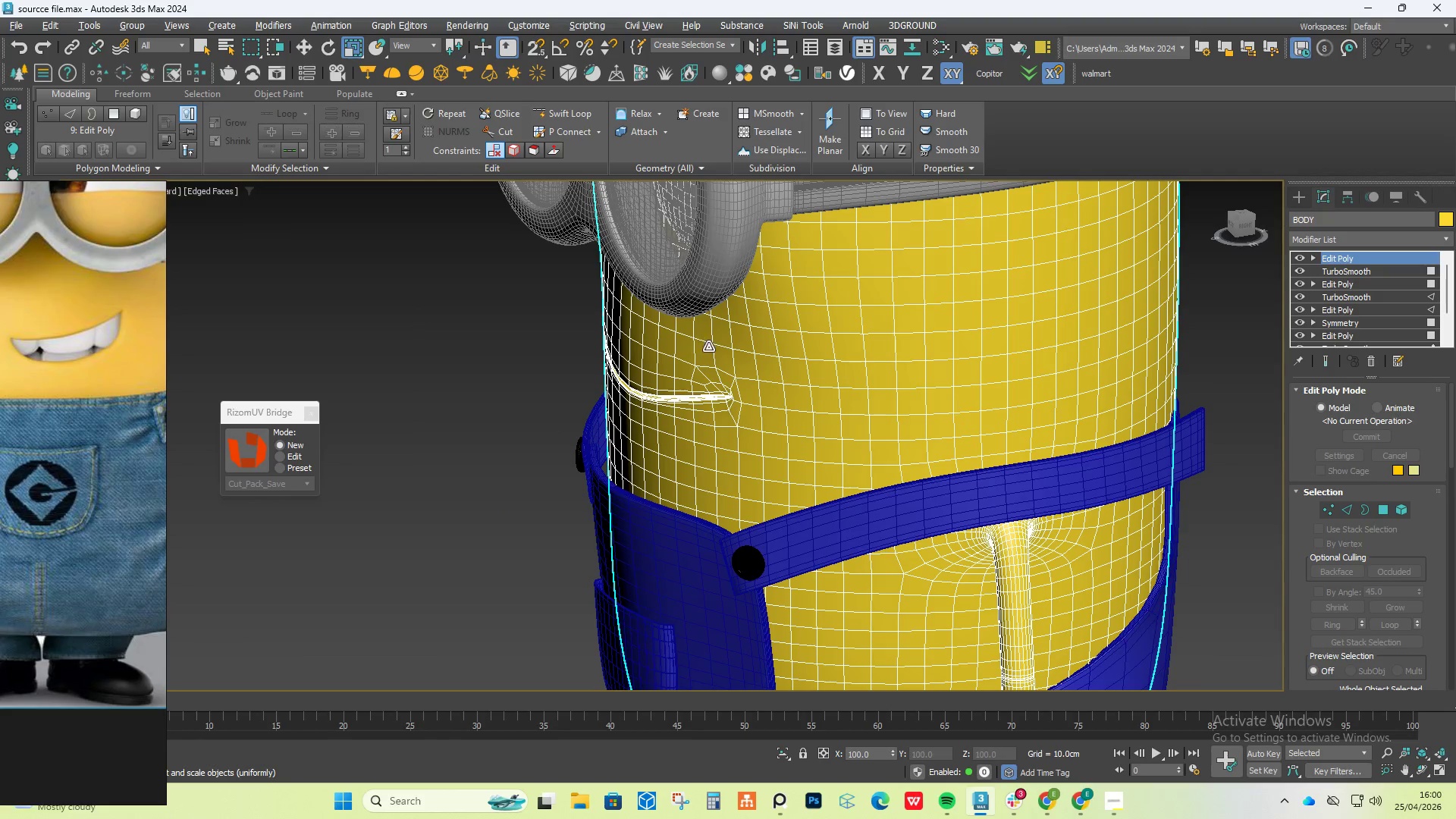 
scroll: coordinate [739, 367], scroll_direction: up, amount: 5.0
 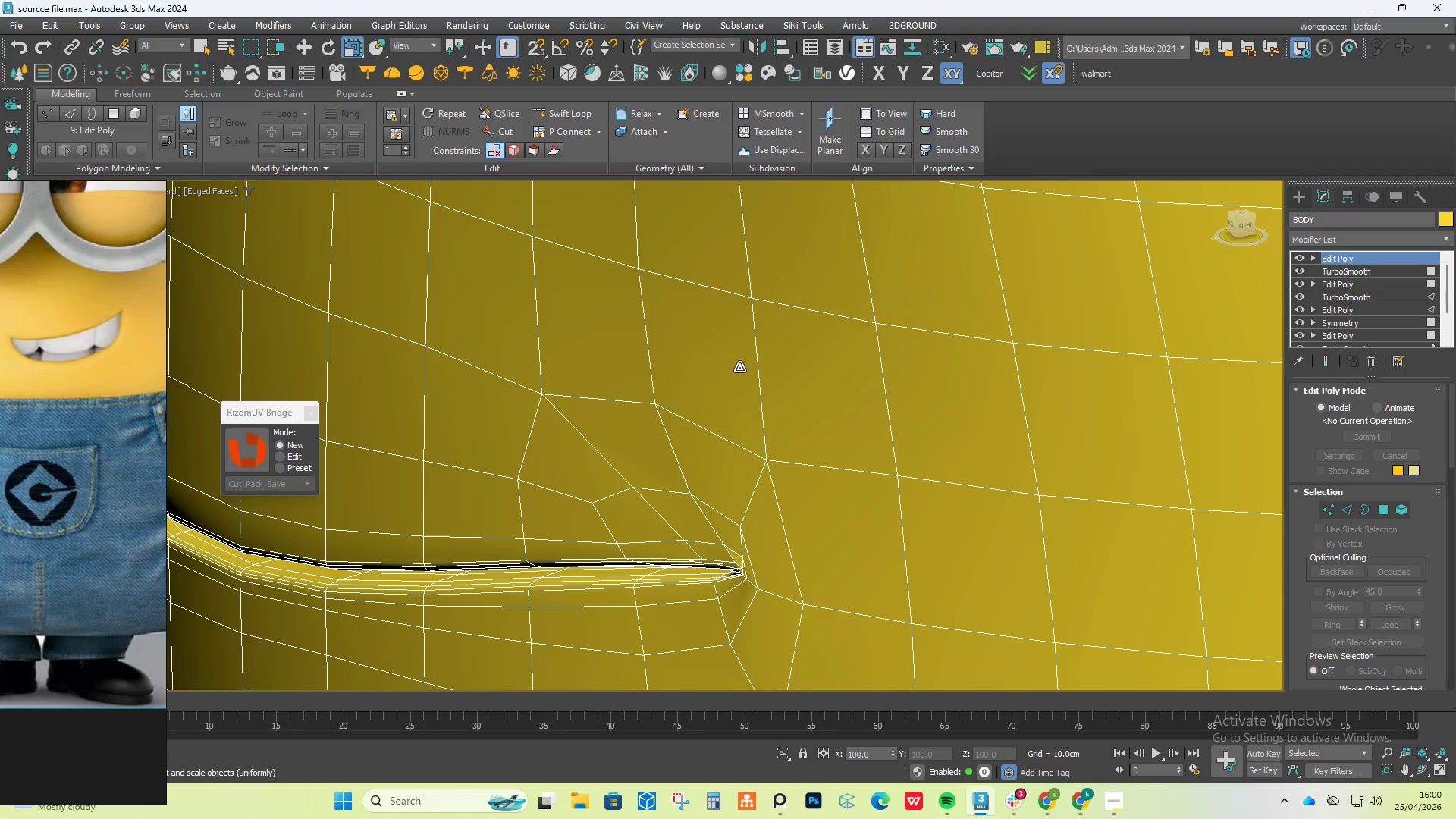 
hold_key(key=AltLeft, duration=1.08)
 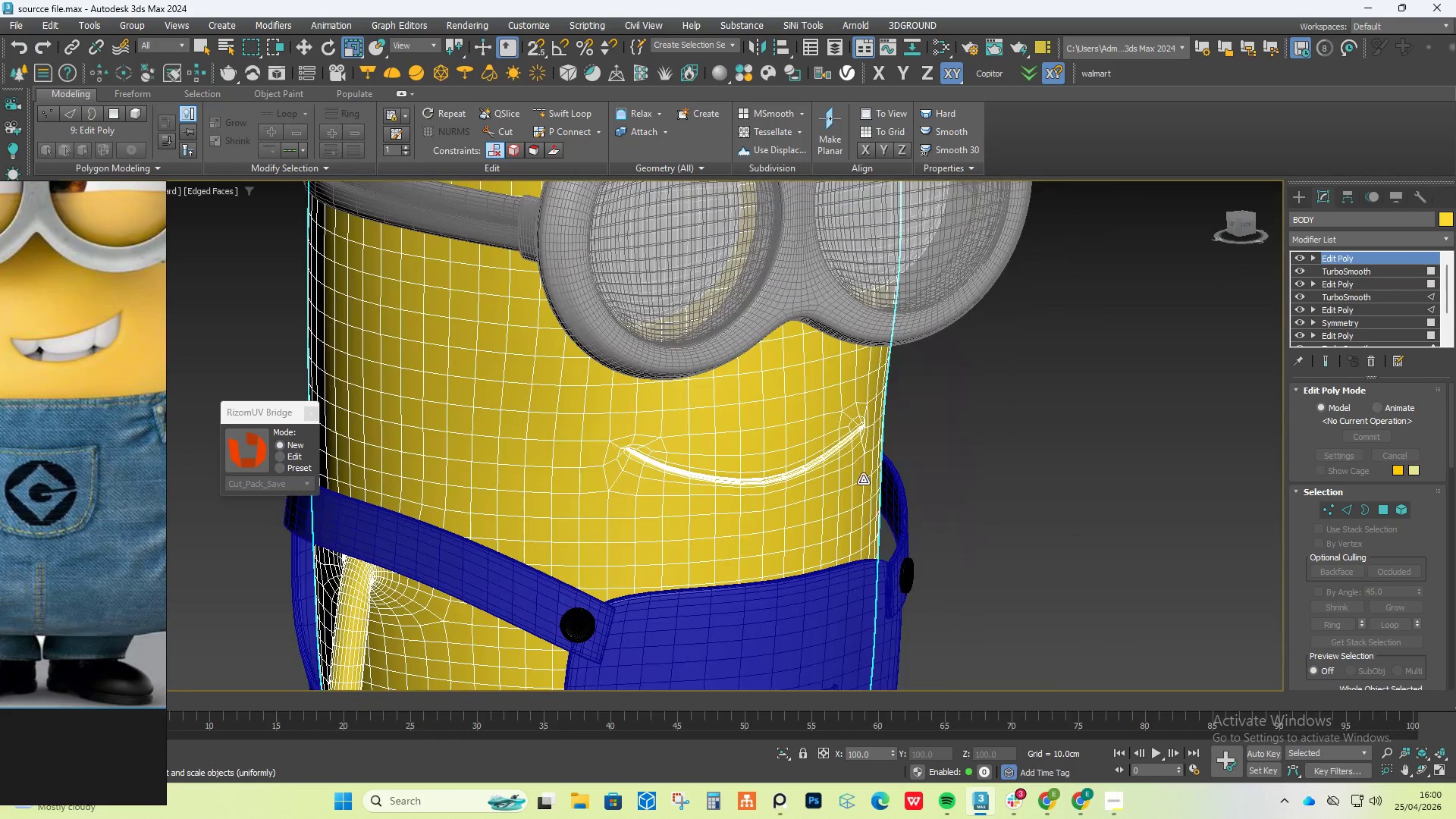 
scroll: coordinate [732, 386], scroll_direction: down, amount: 6.0
 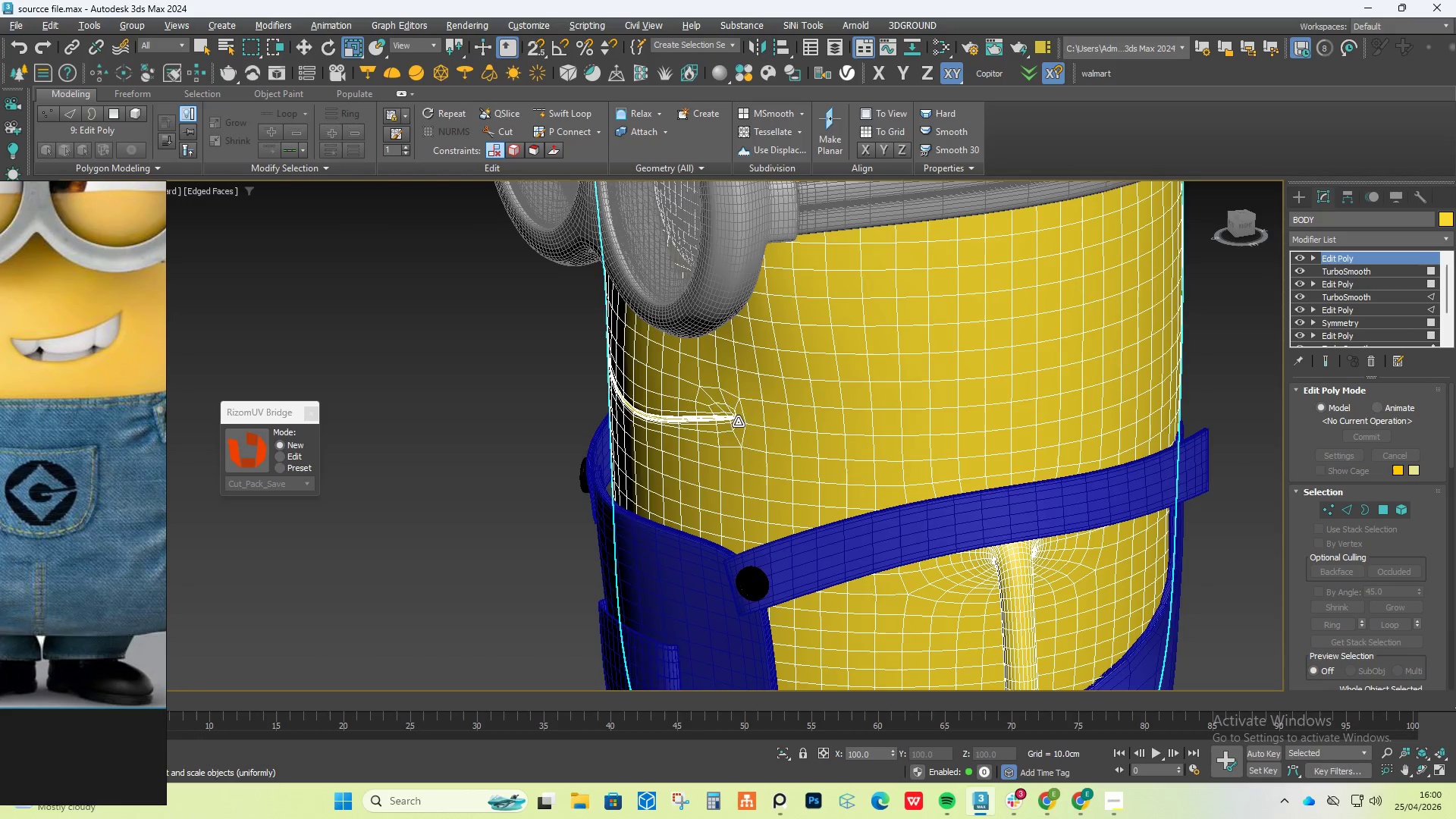 
scroll: coordinate [900, 318], scroll_direction: up, amount: 8.0
 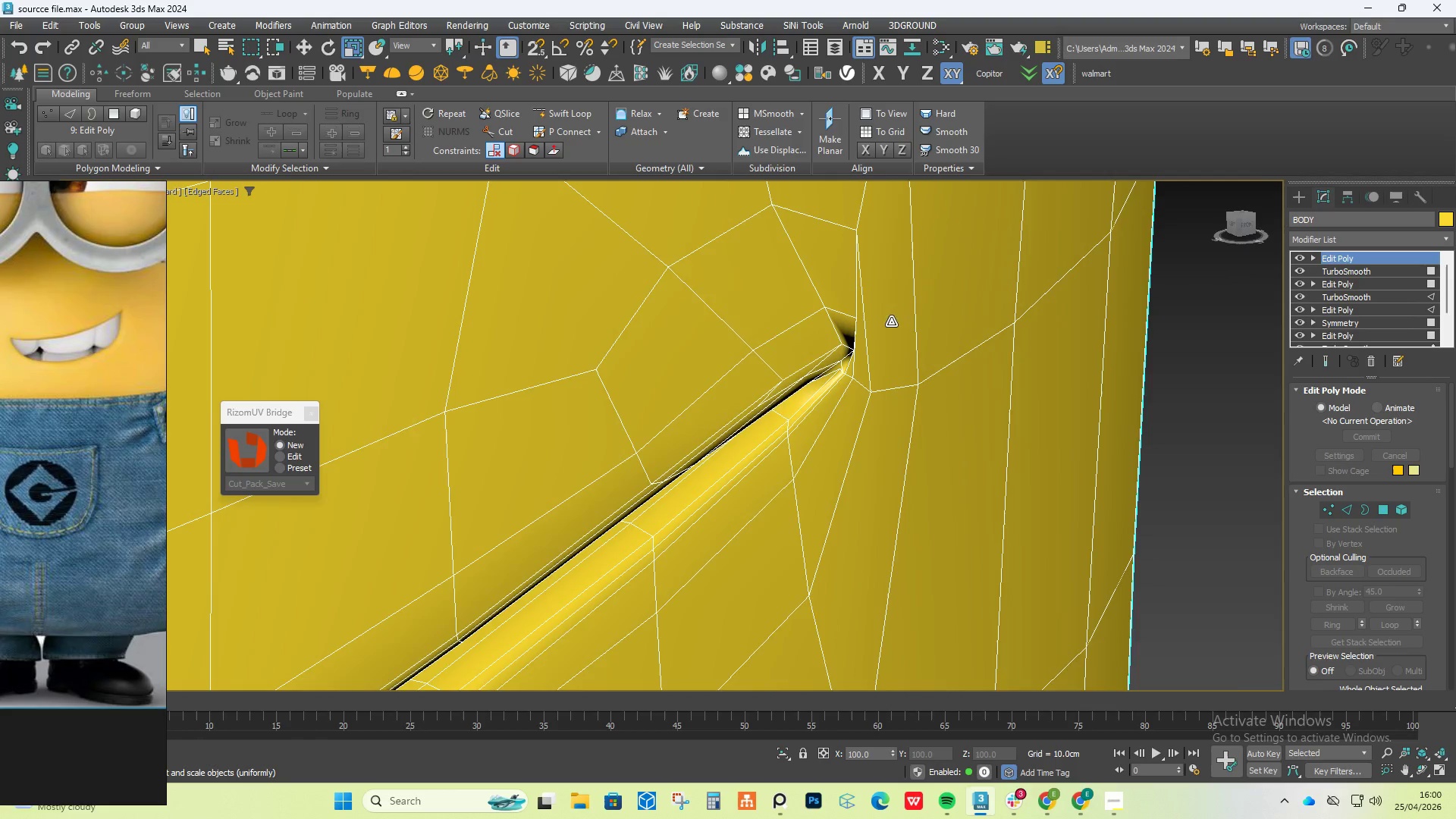 
hold_key(key=AltLeft, duration=0.62)
 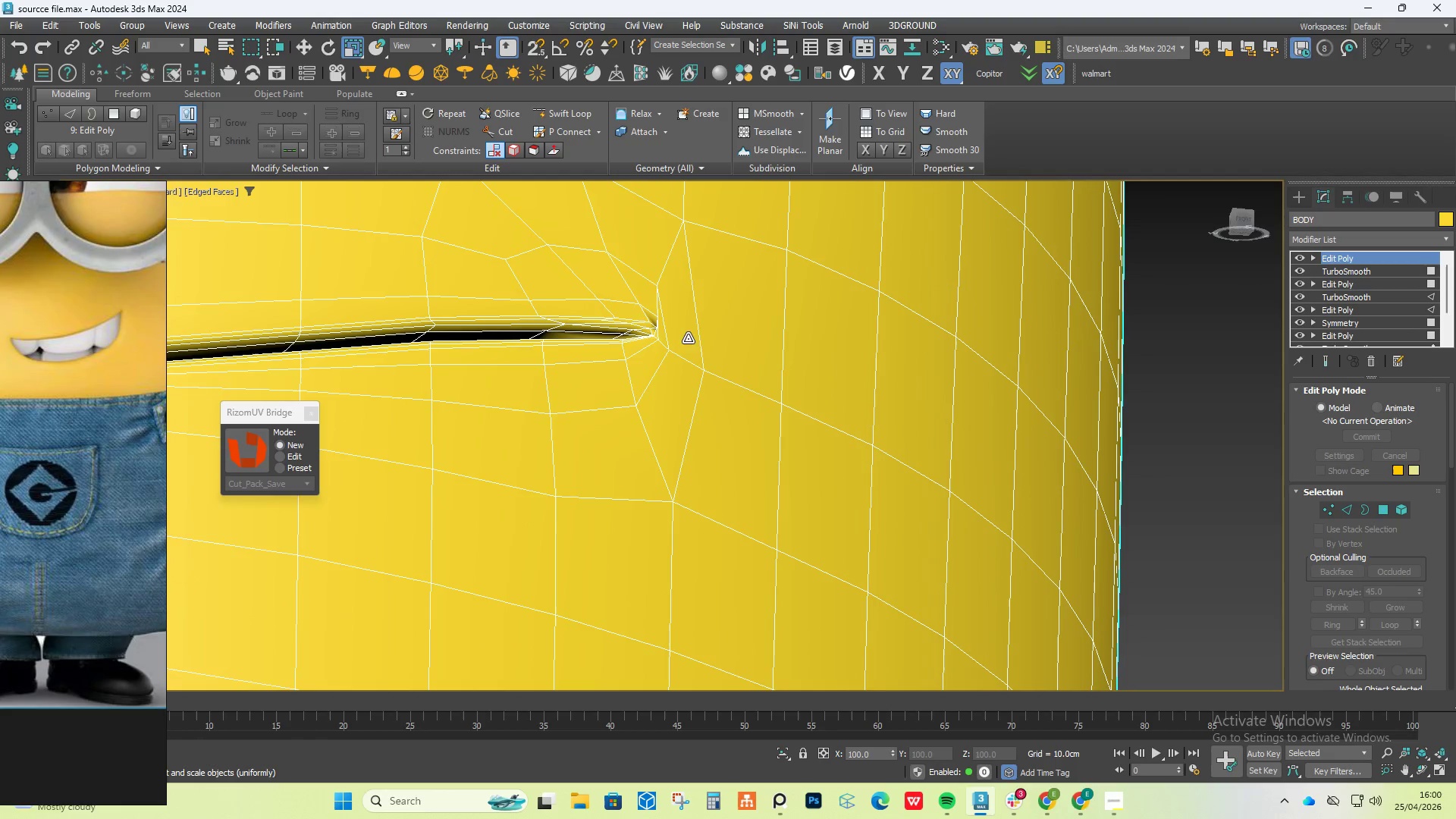 
scroll: coordinate [883, 328], scroll_direction: down, amount: 4.0
 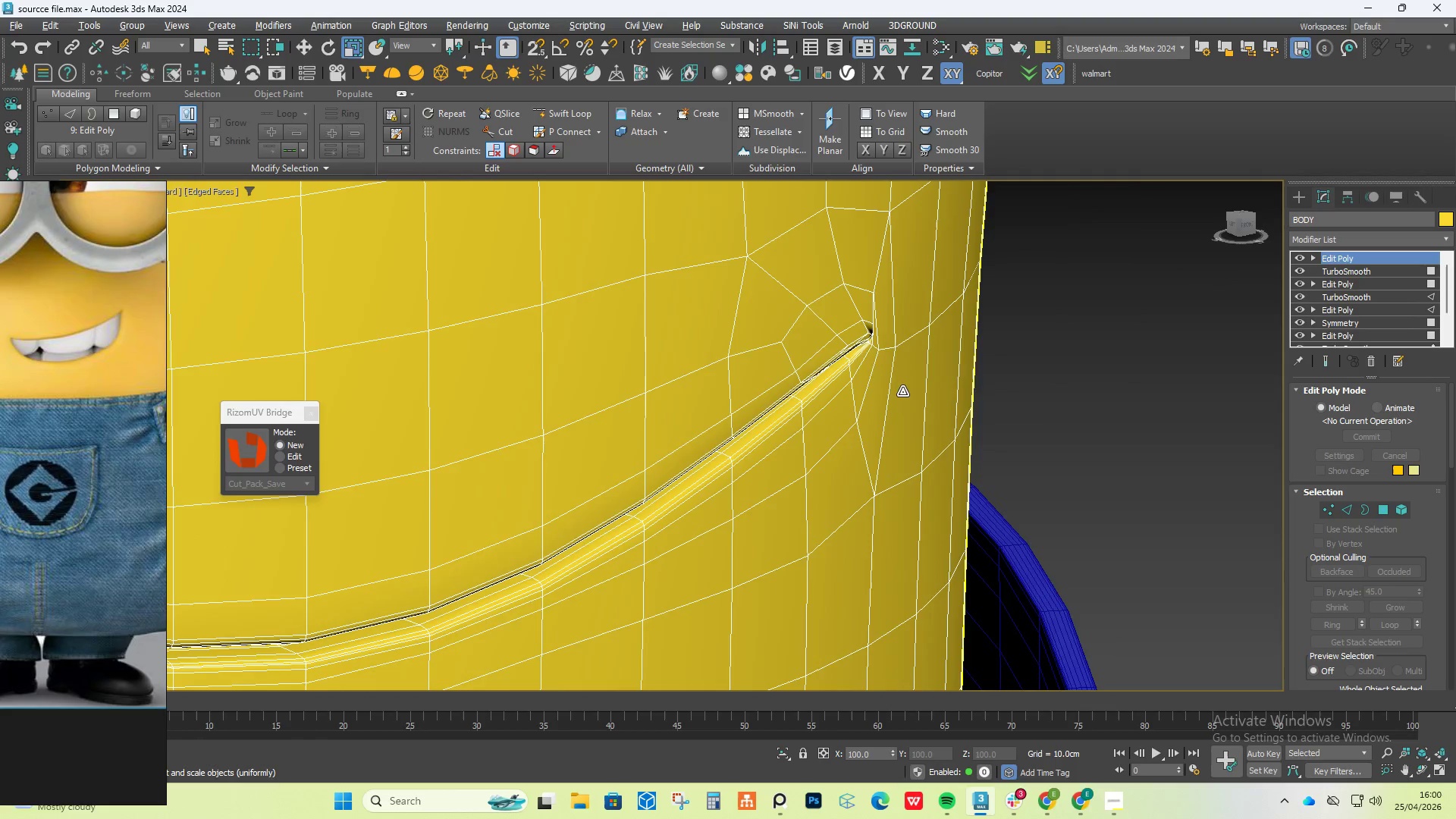 
scroll: coordinate [736, 435], scroll_direction: up, amount: 4.0
 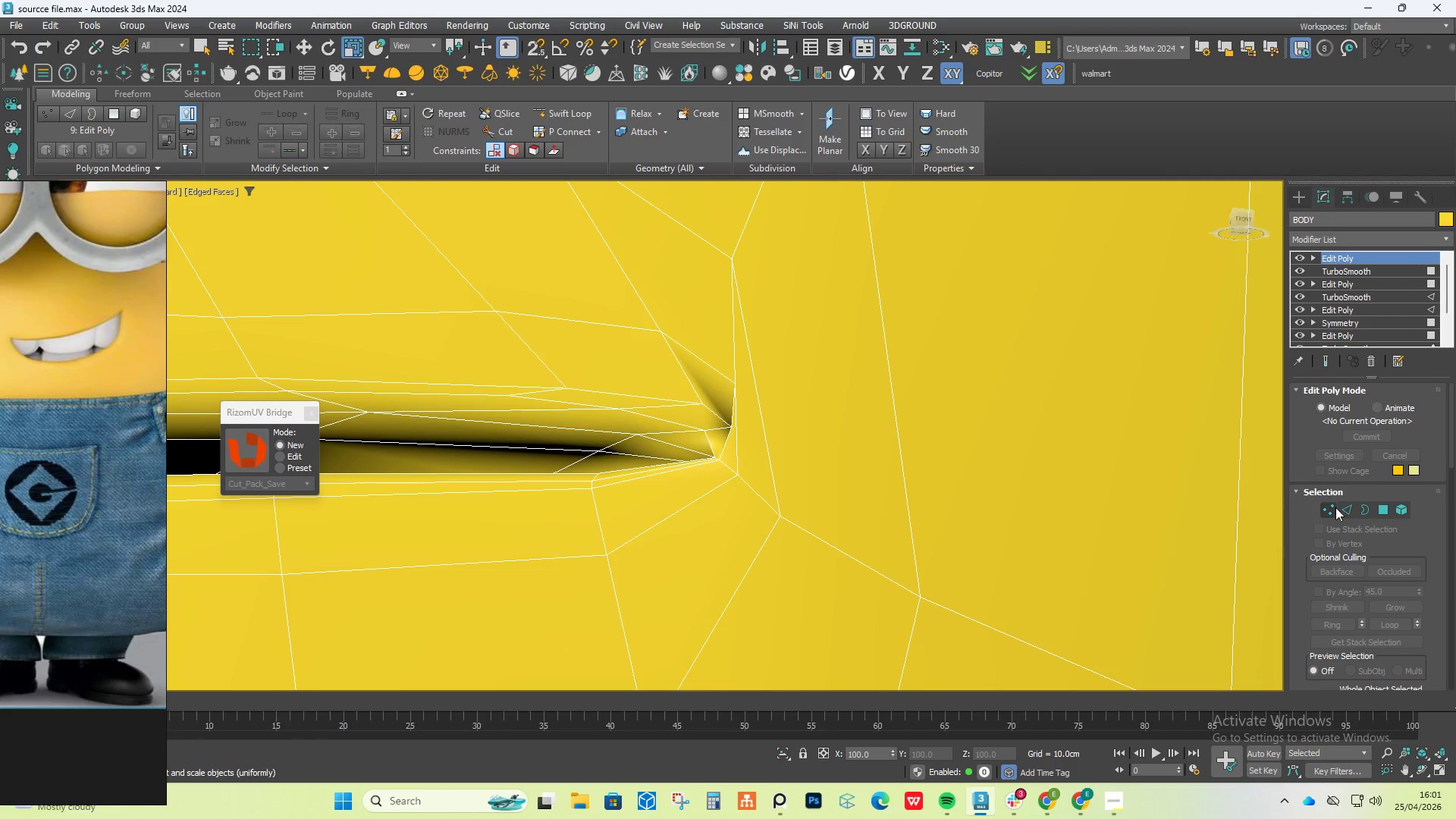 
left_click([1335, 507])
 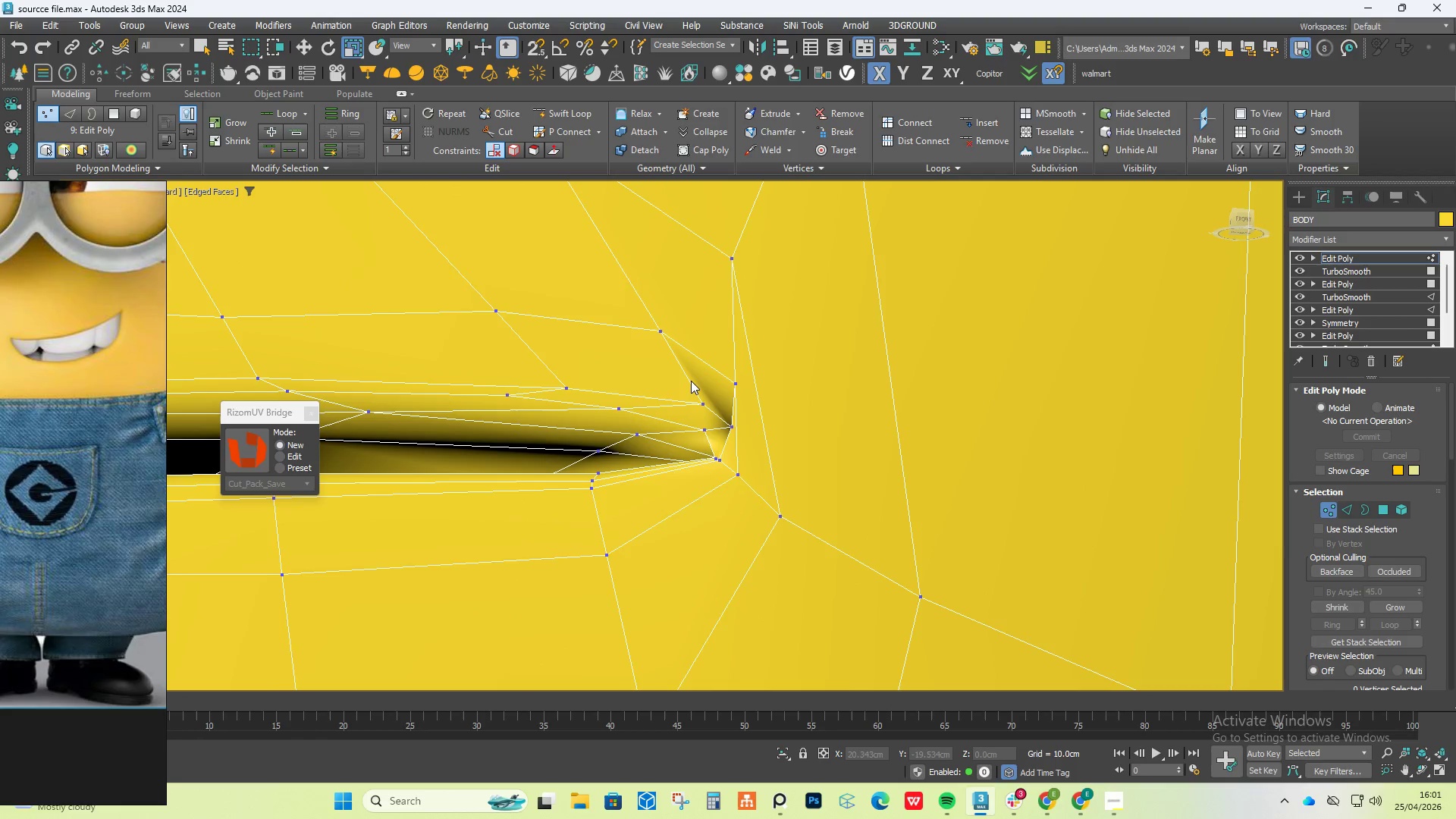 
scroll: coordinate [701, 395], scroll_direction: up, amount: 3.0
 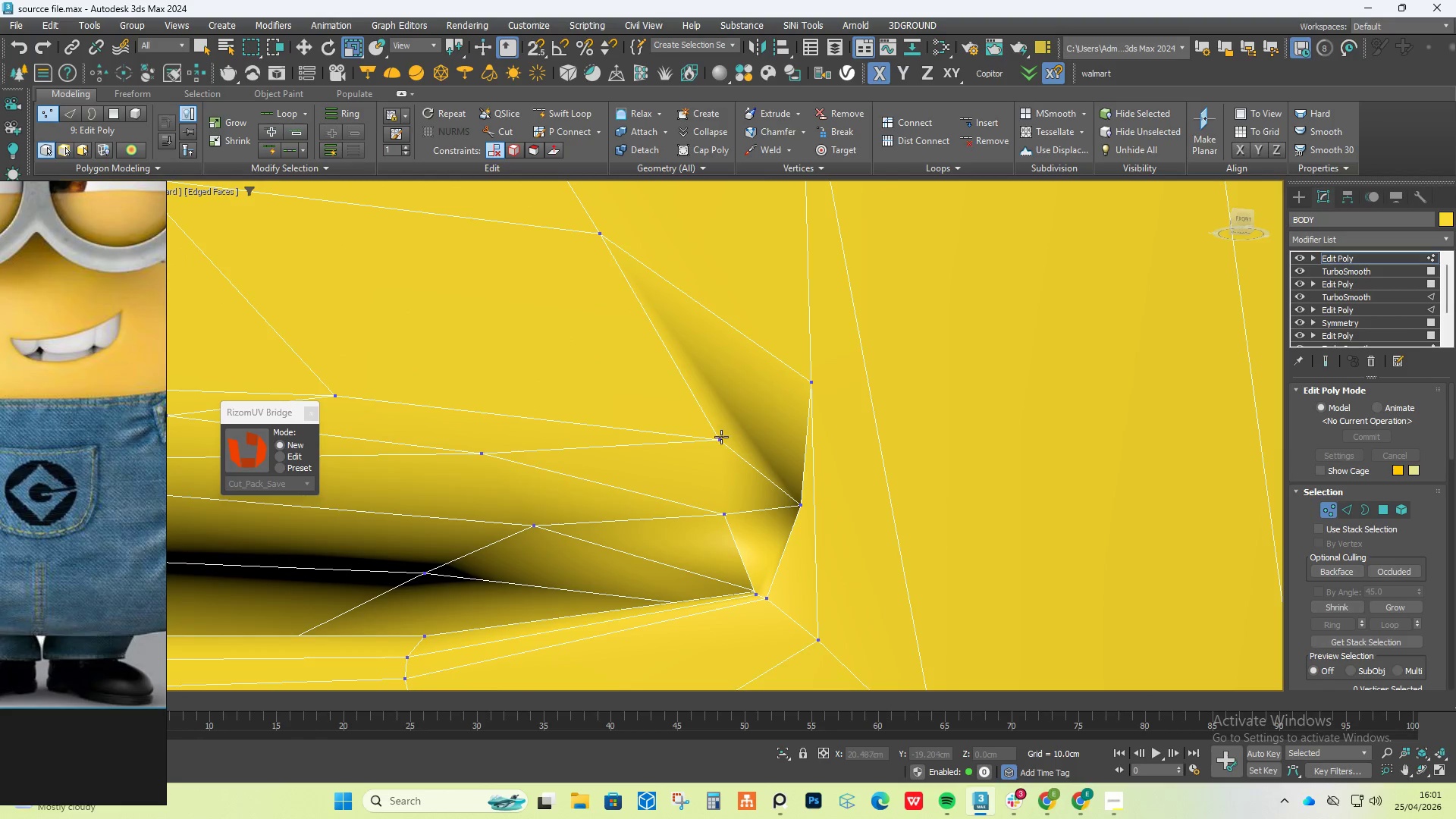 
left_click([720, 438])
 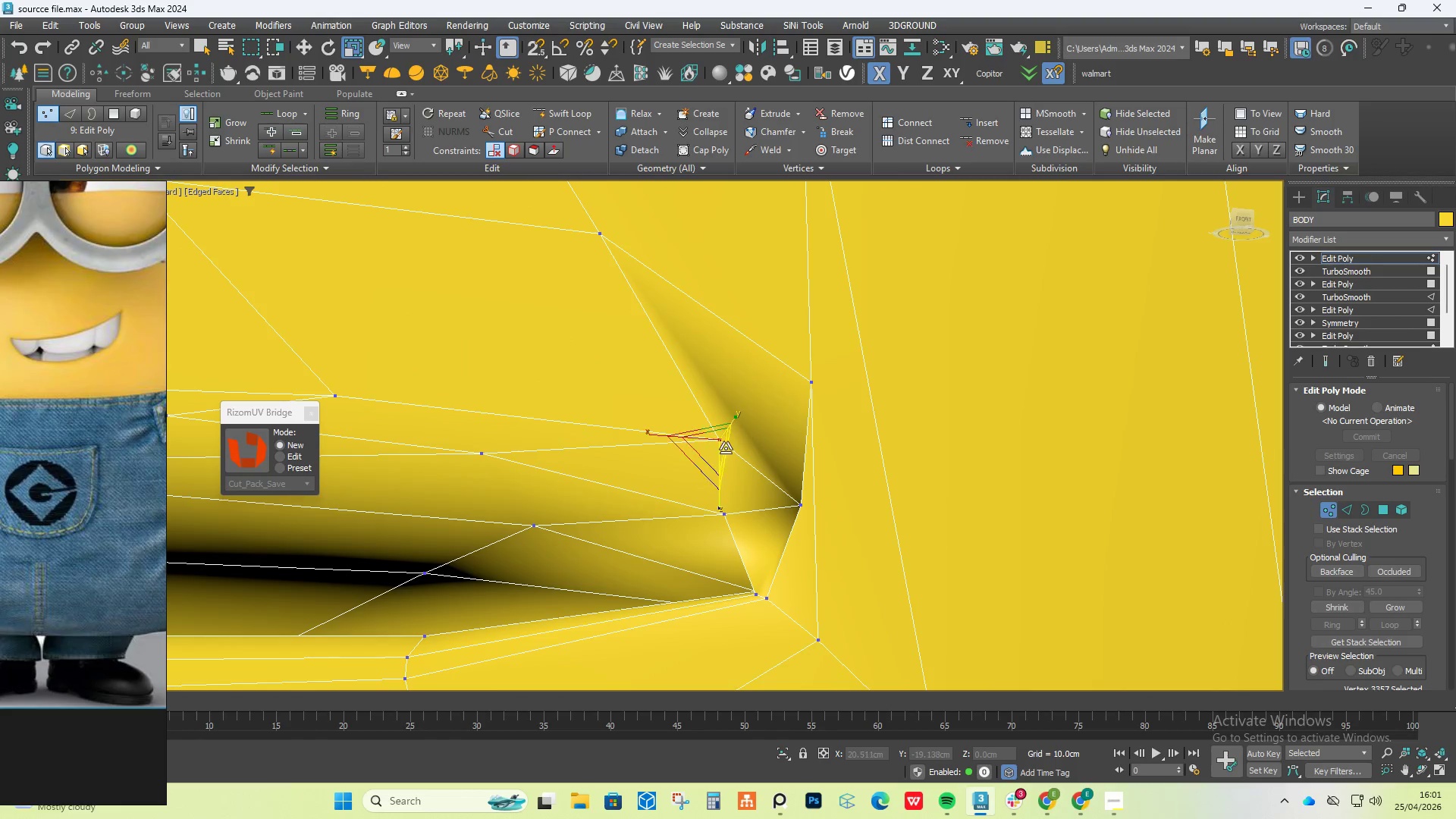 
scroll: coordinate [726, 448], scroll_direction: down, amount: 2.0
 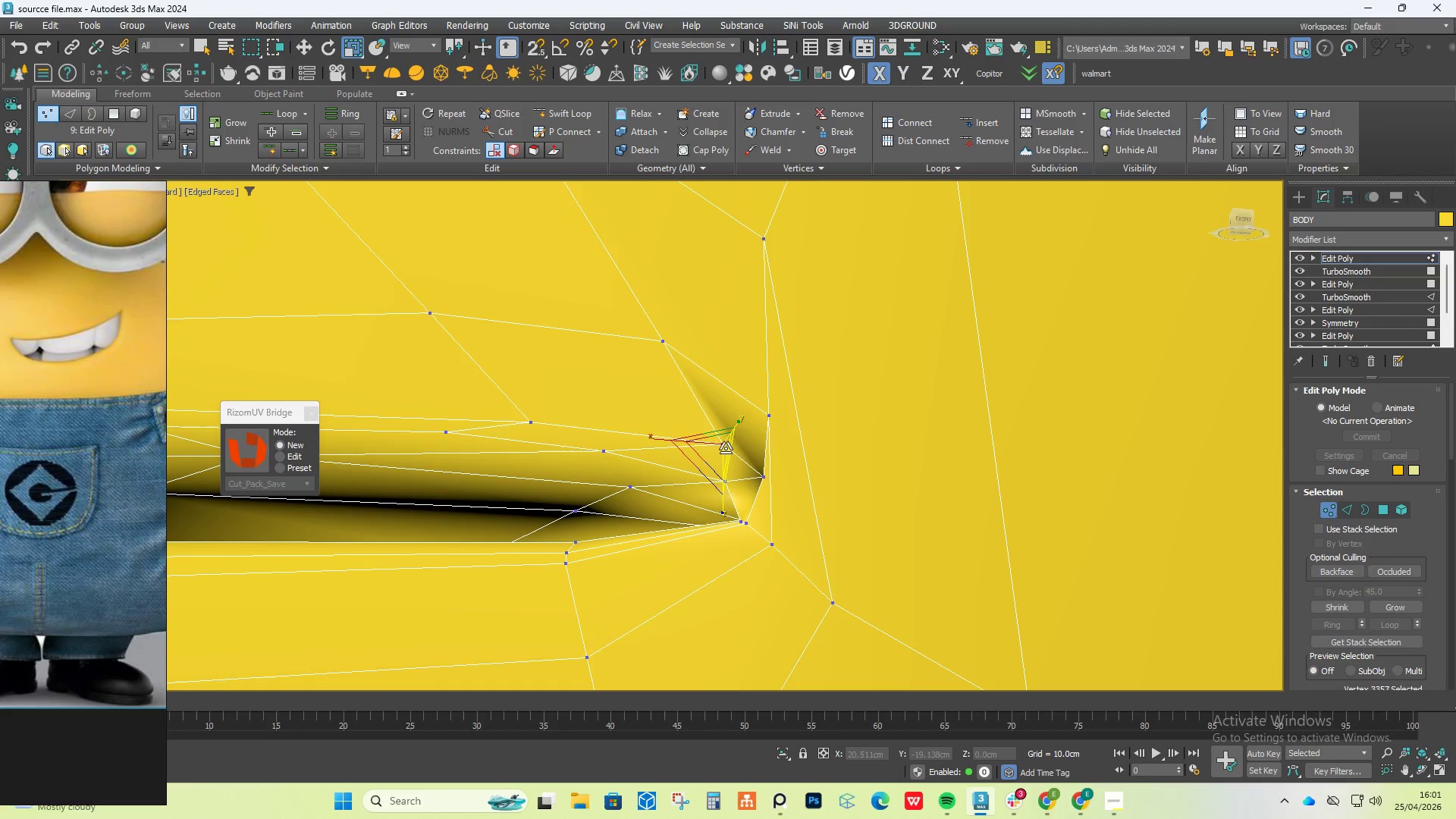 
key(W)
 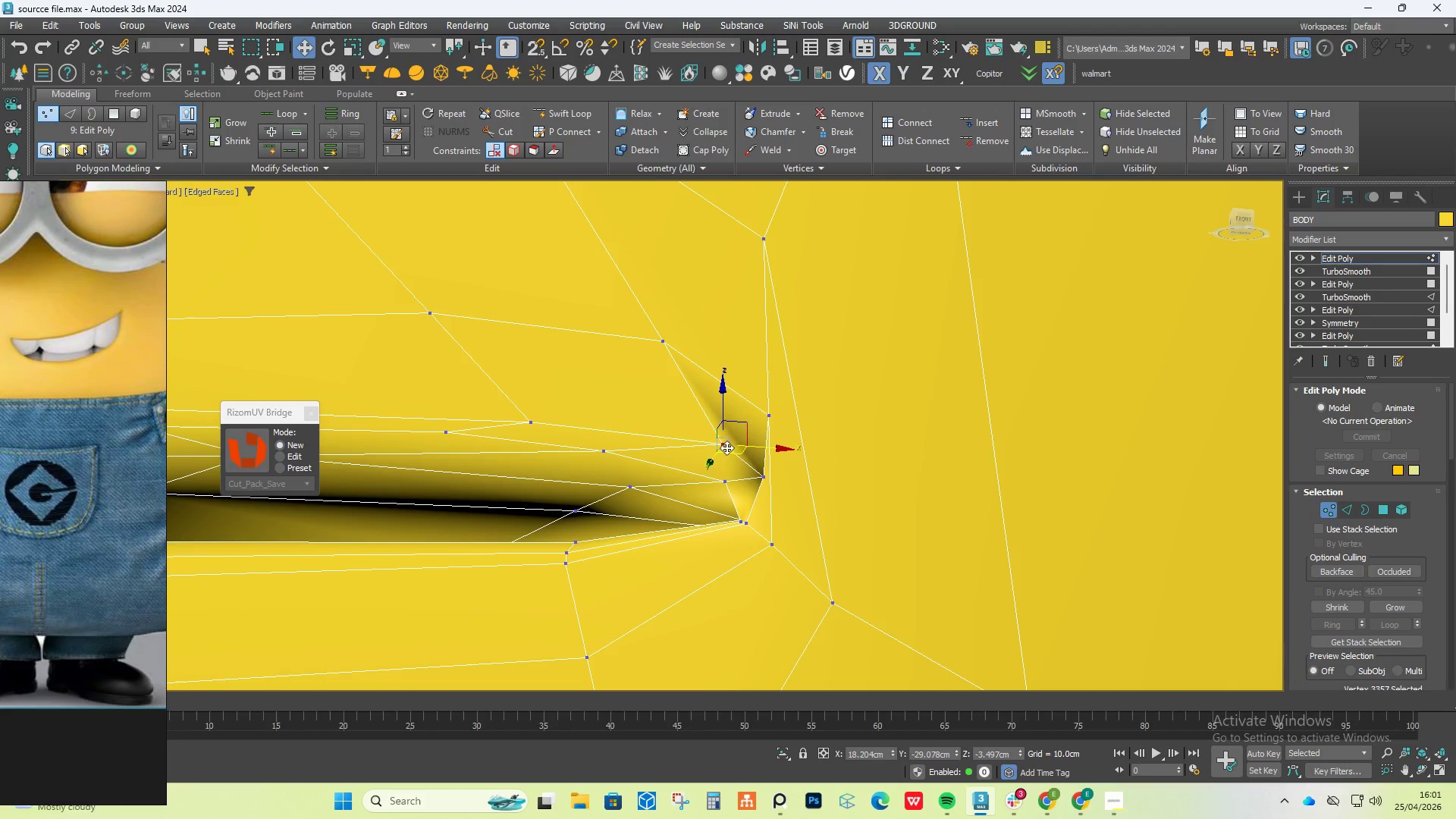 
hold_key(key=AltLeft, duration=1.09)
 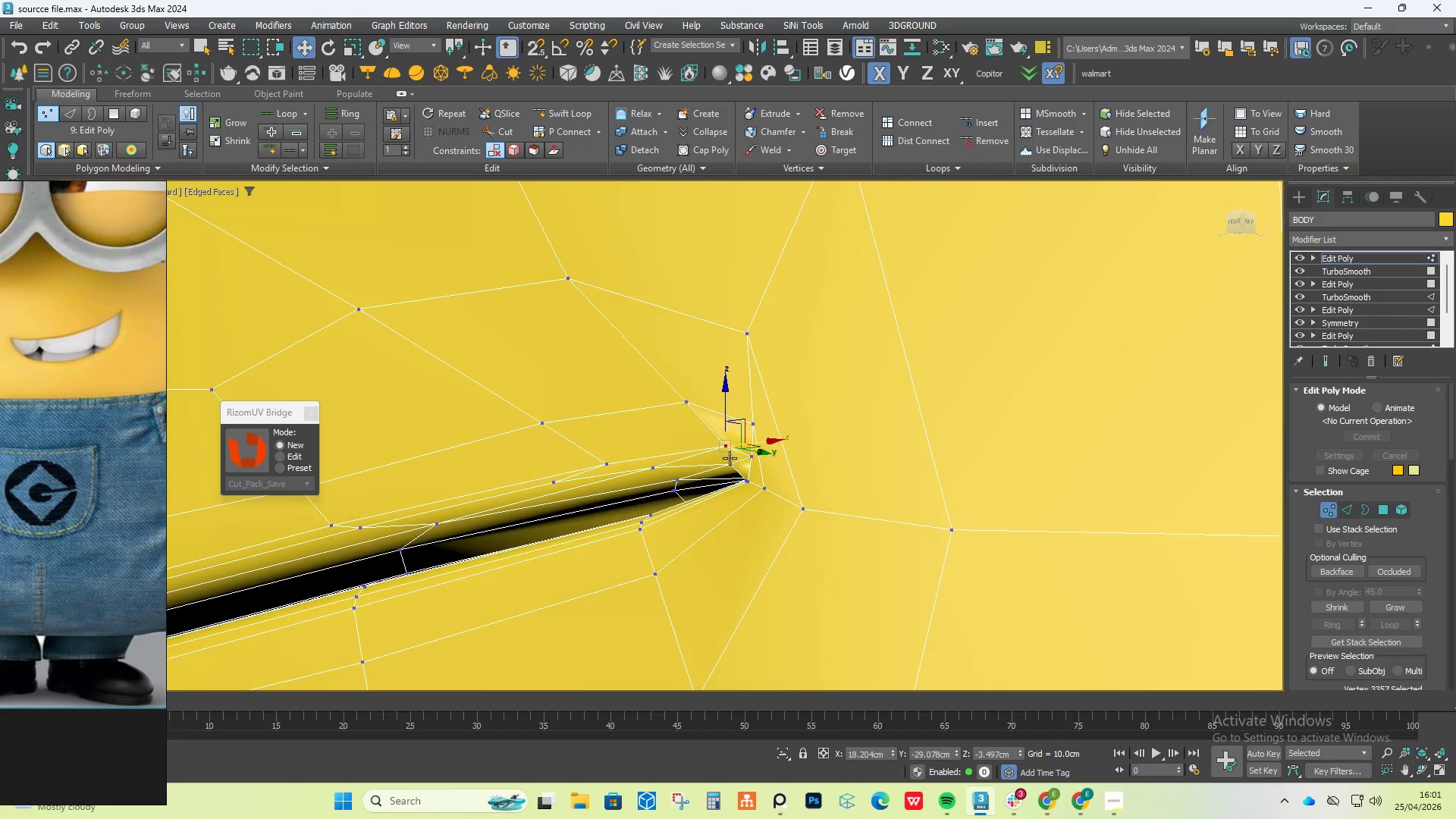 
scroll: coordinate [729, 447], scroll_direction: down, amount: 2.0
 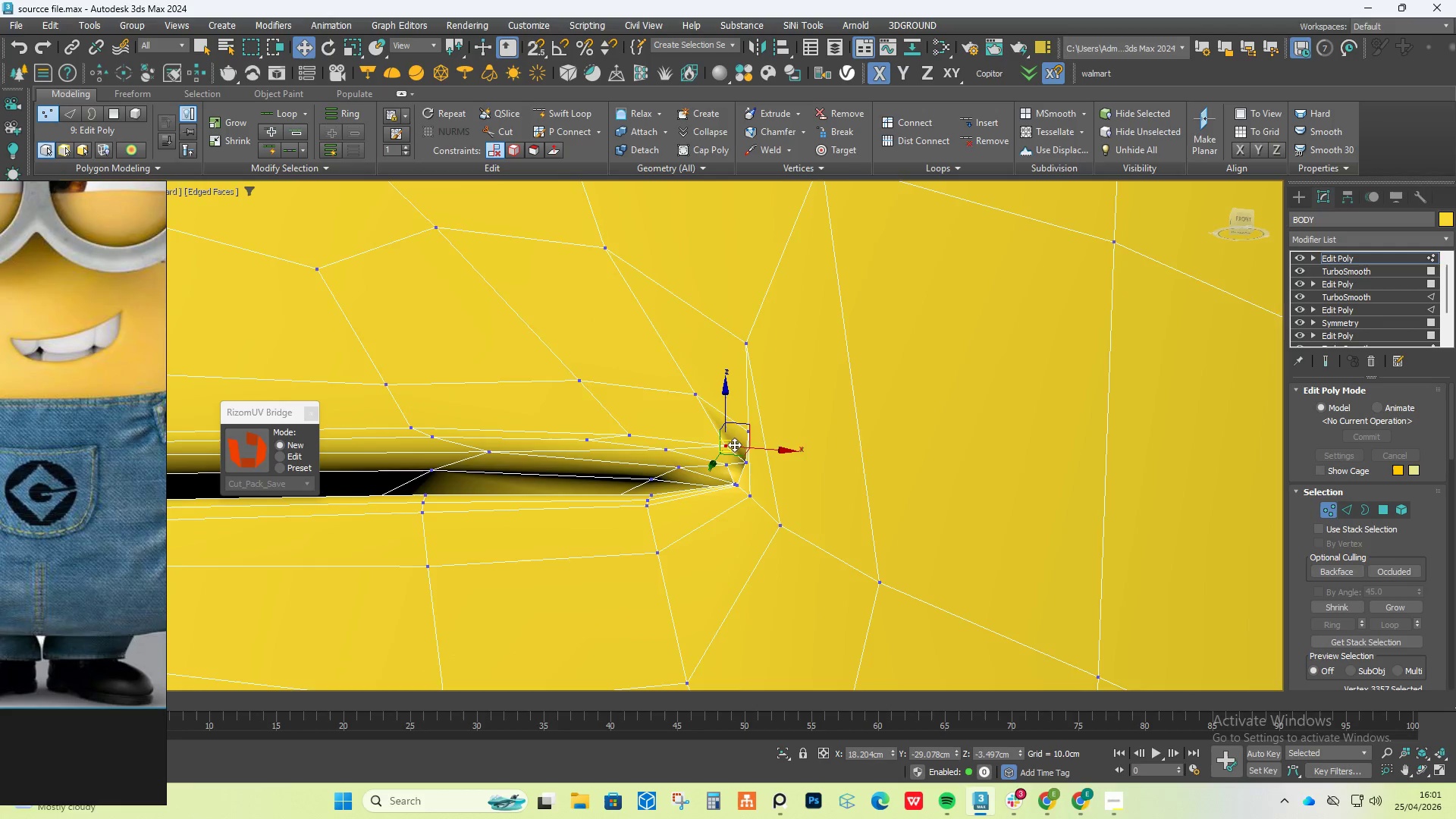 
scroll: coordinate [742, 464], scroll_direction: up, amount: 4.0
 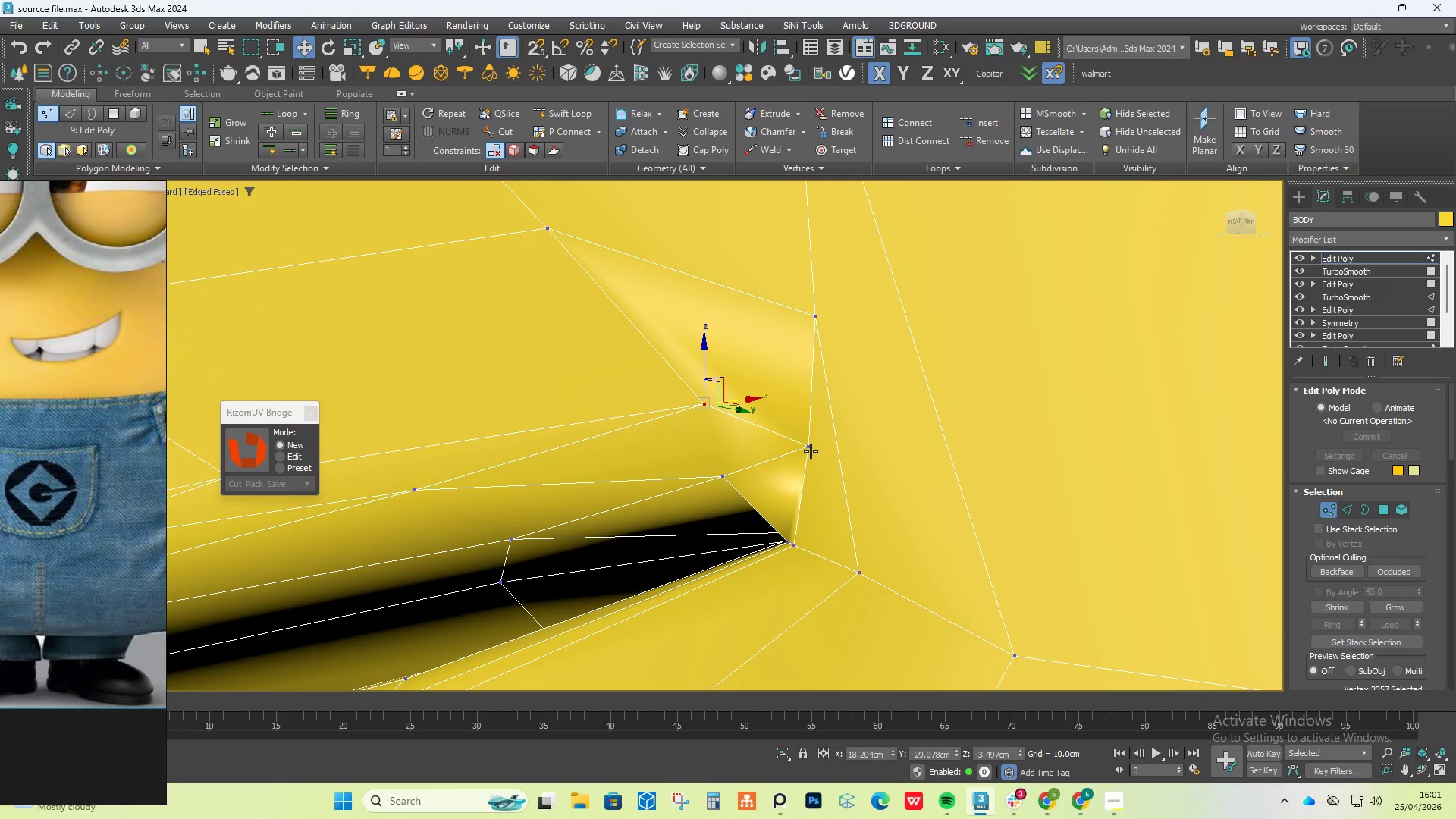 
left_click([811, 451])
 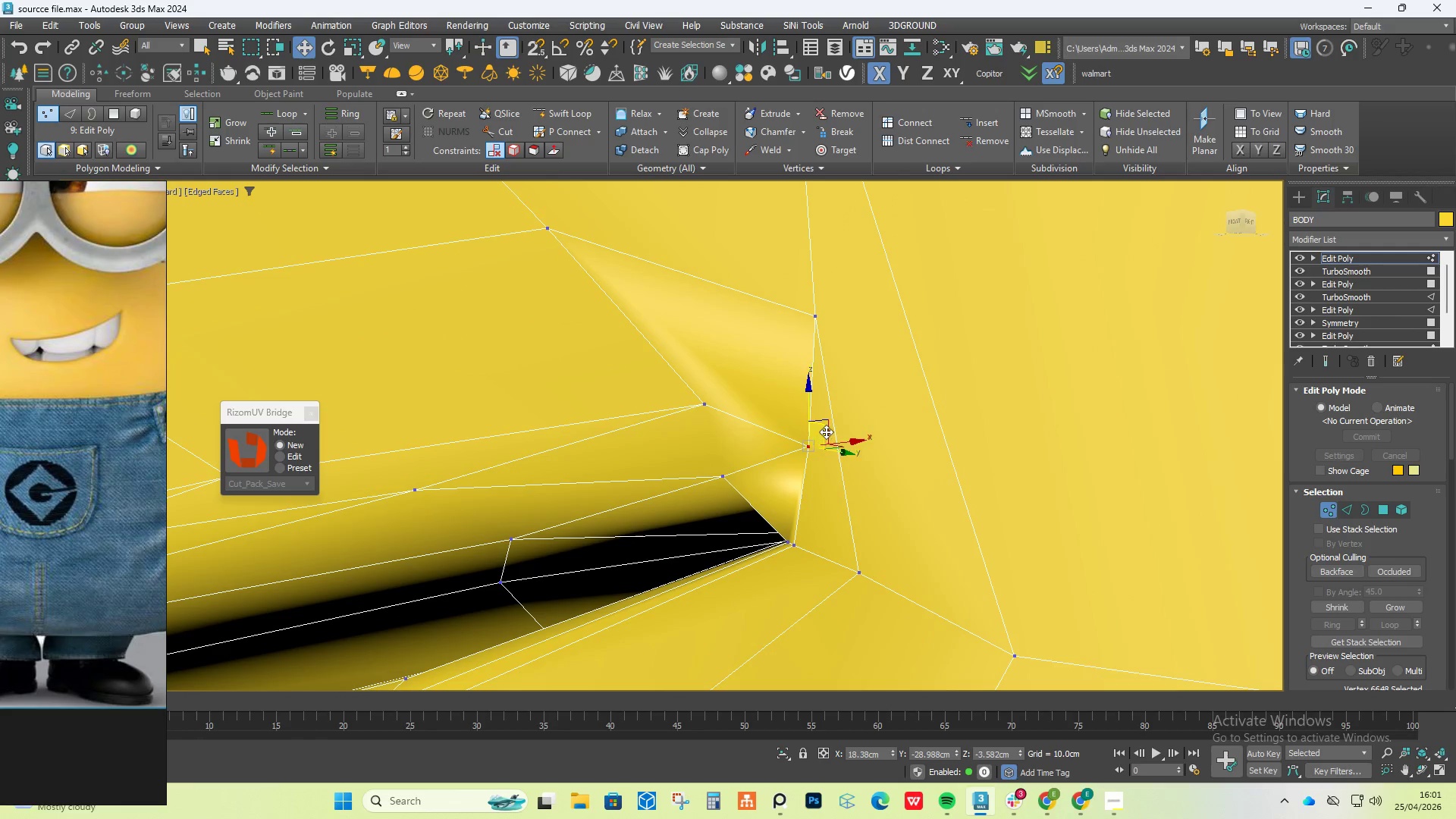 
left_click_drag(start_coordinate=[826, 431], to_coordinate=[805, 416])
 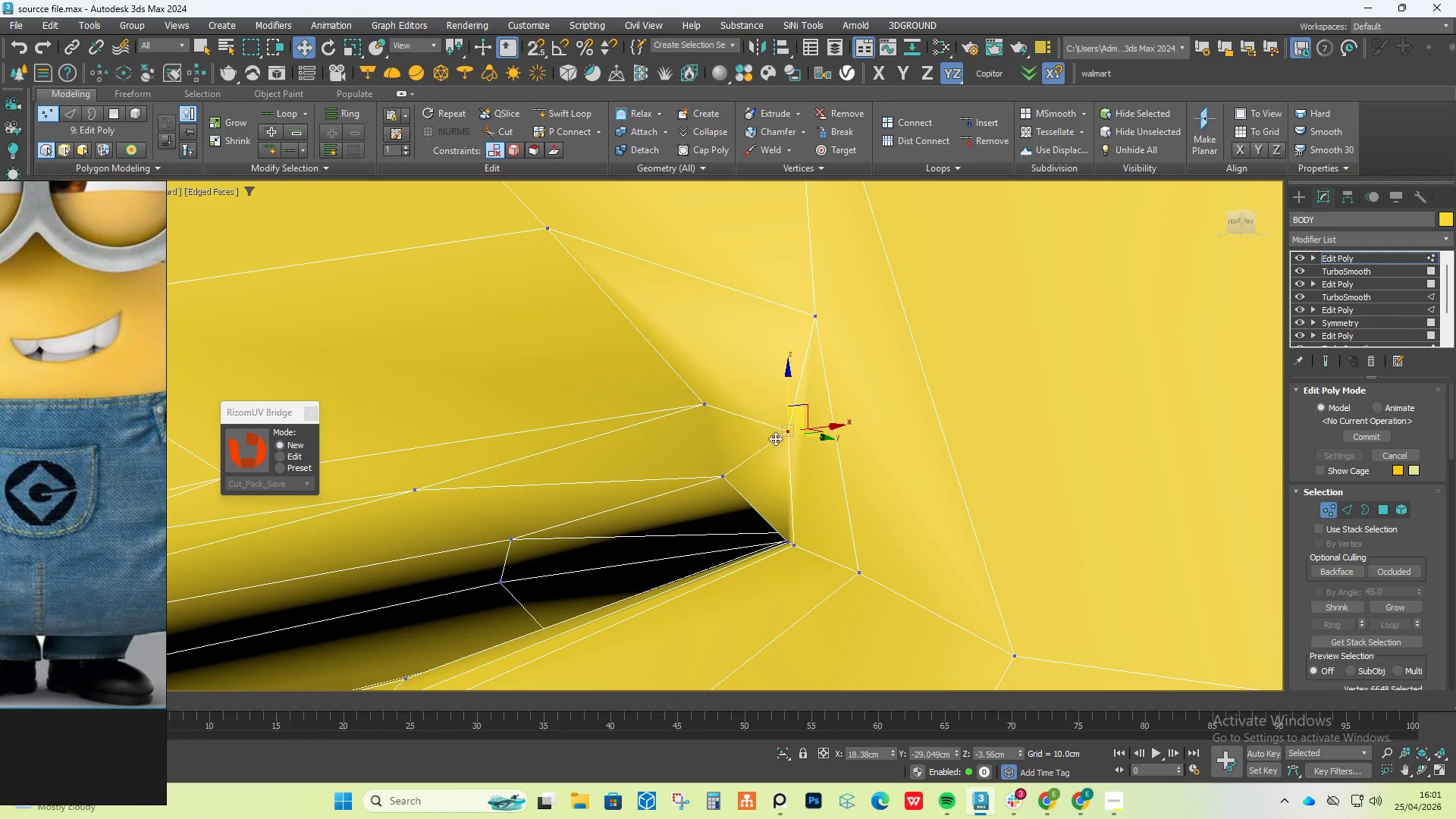 
hold_key(key=AltLeft, duration=1.3)
 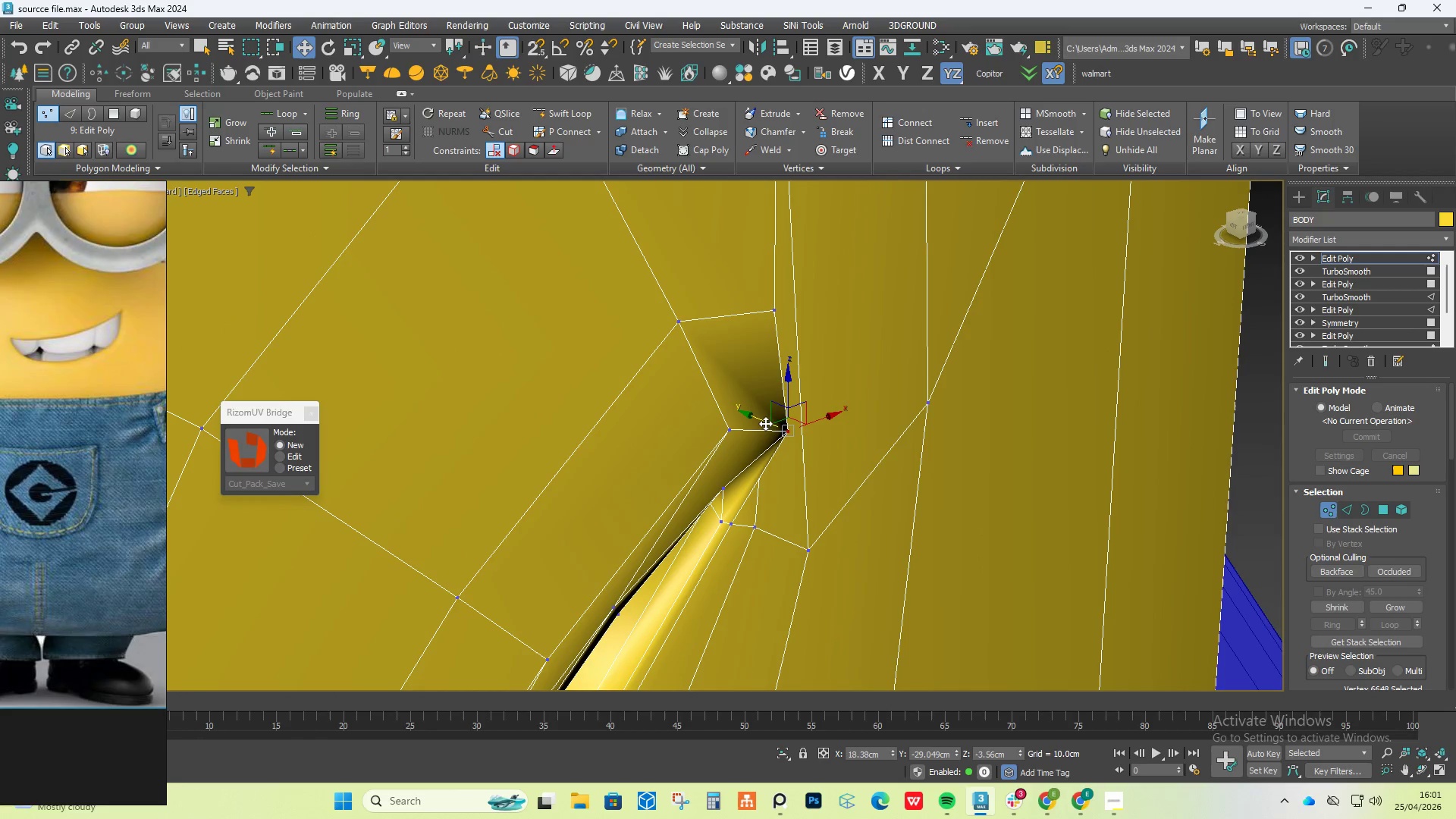 
left_click_drag(start_coordinate=[764, 422], to_coordinate=[739, 416])
 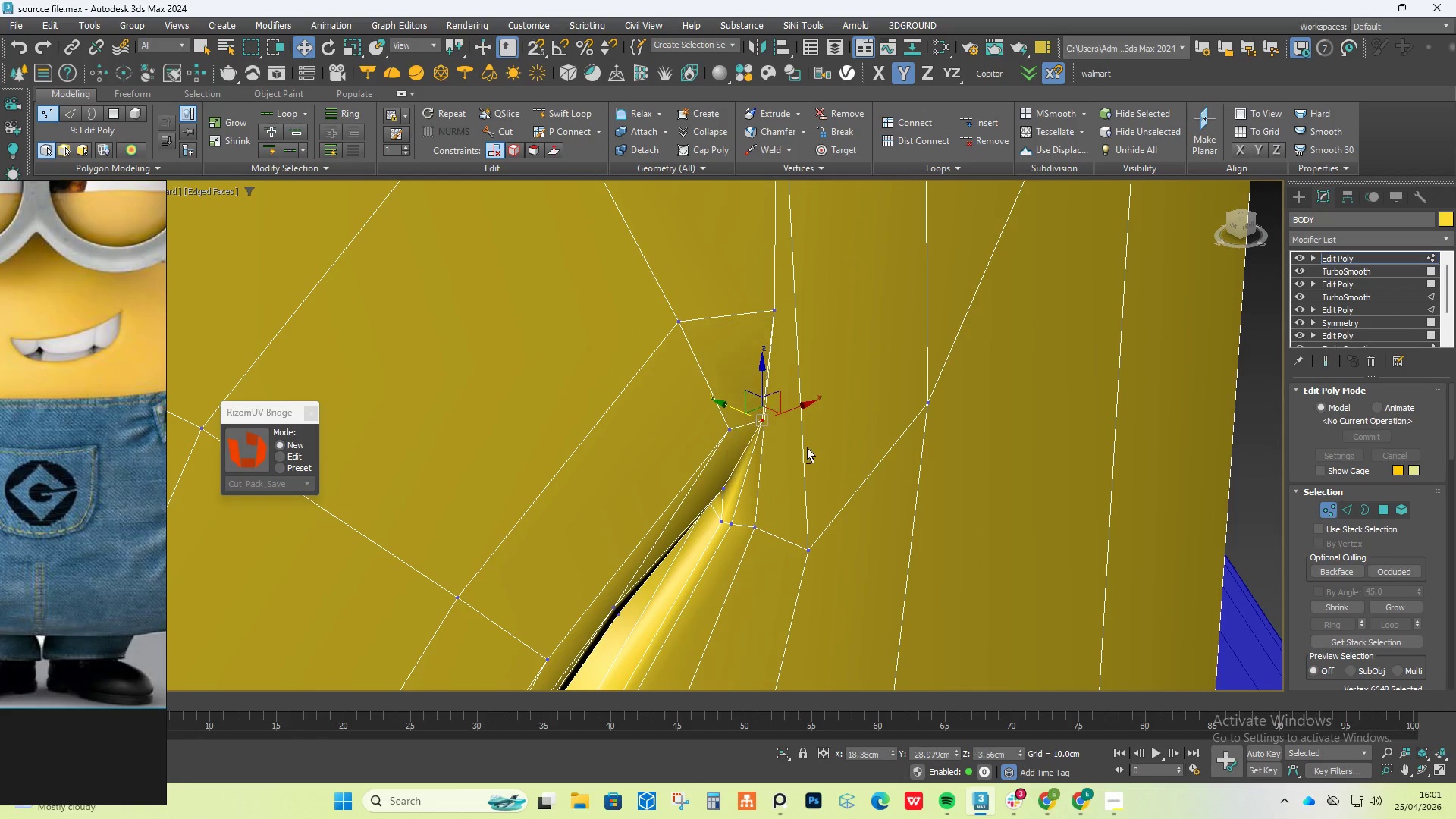 
hold_key(key=AltLeft, duration=1.0)
 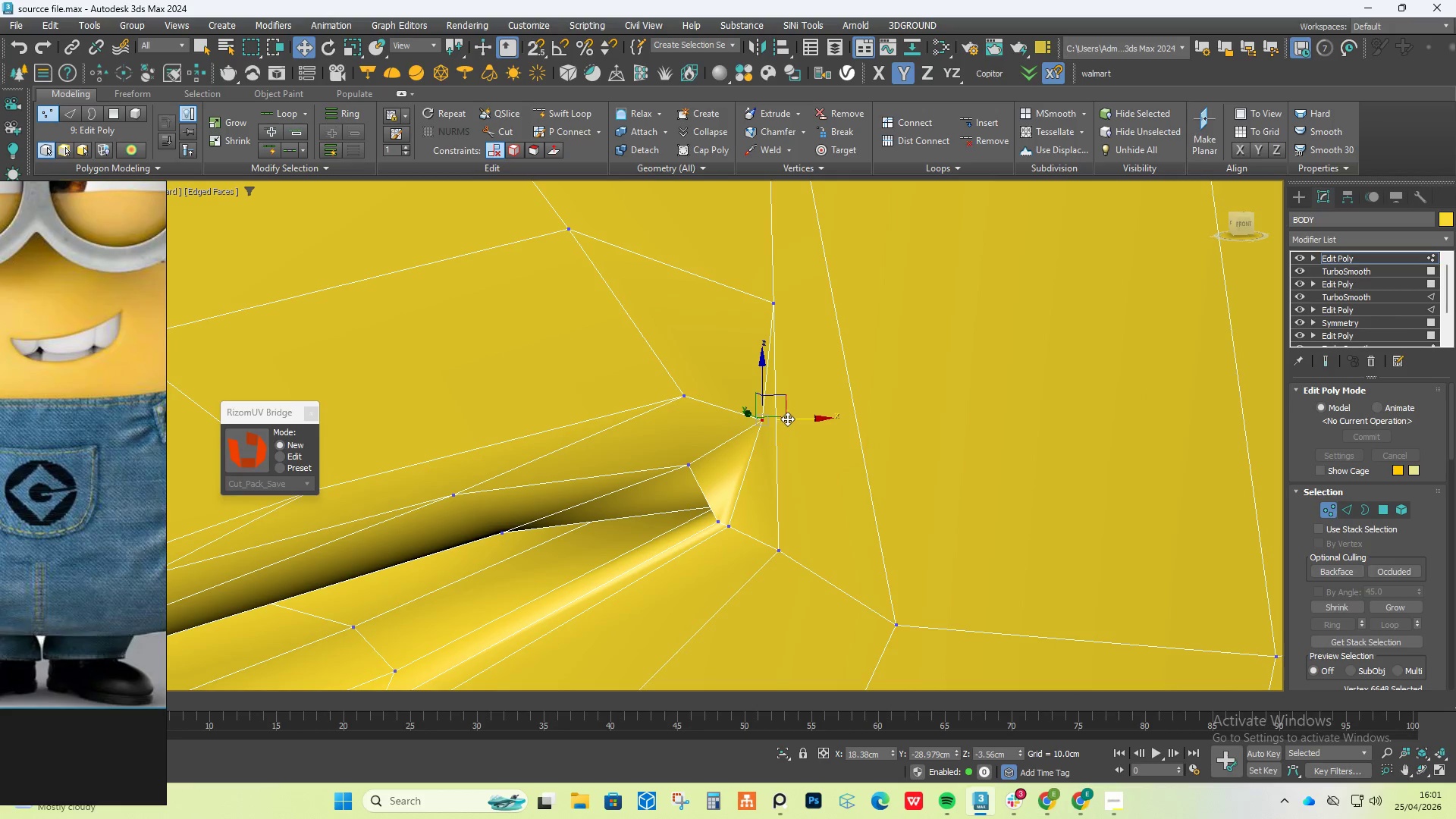 
left_click_drag(start_coordinate=[787, 419], to_coordinate=[761, 419])
 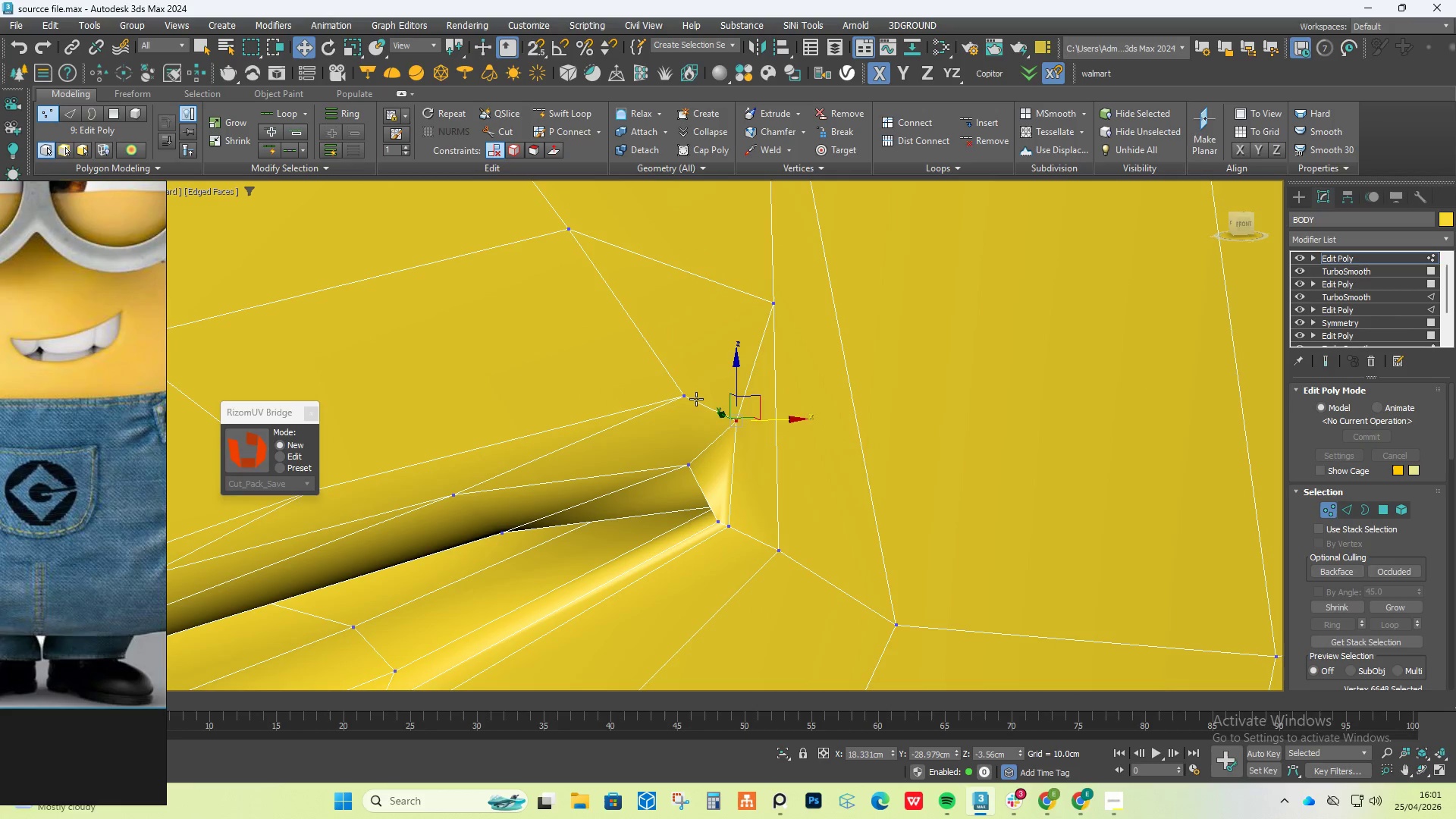 
left_click([692, 398])
 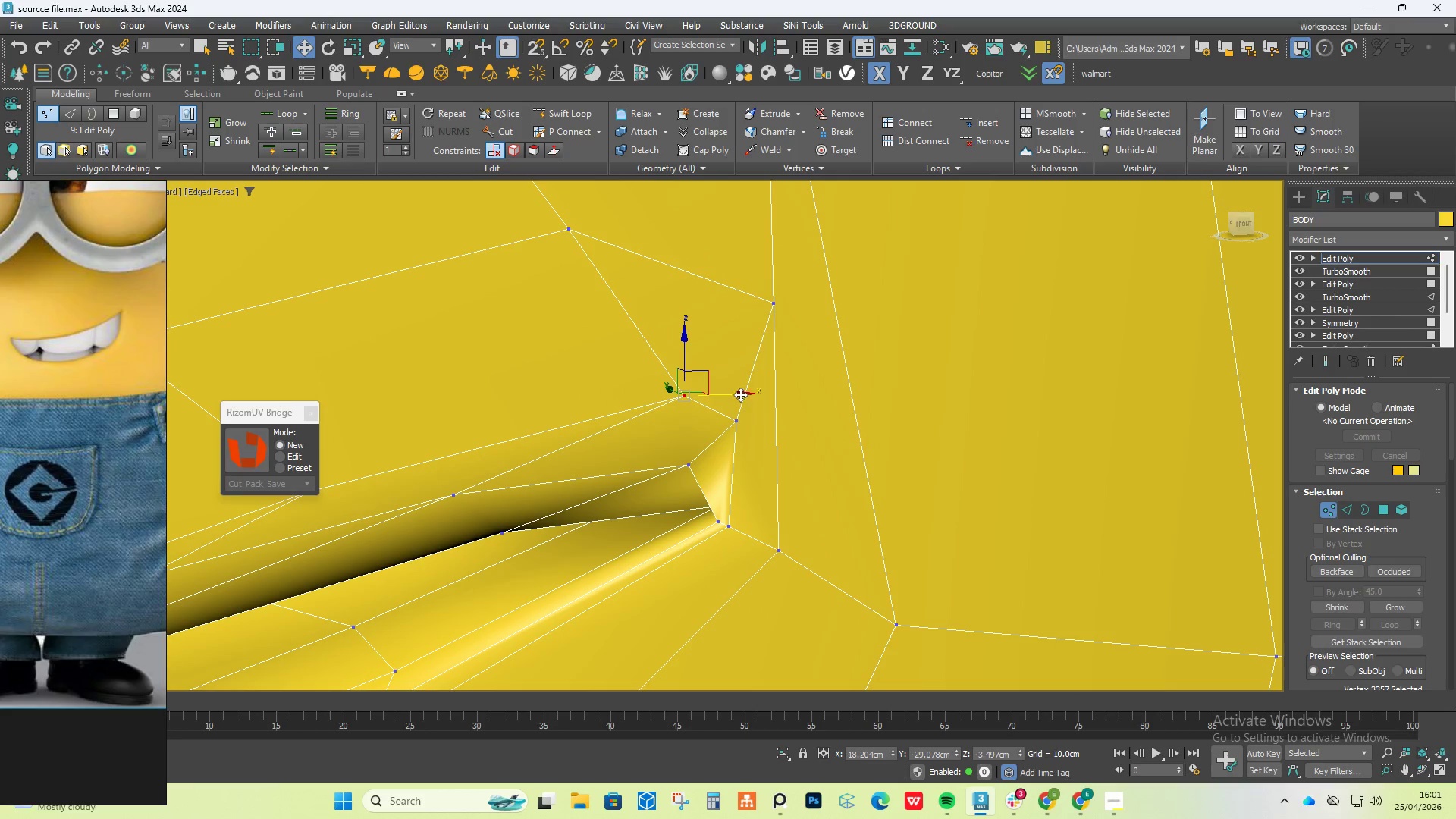 
left_click_drag(start_coordinate=[735, 392], to_coordinate=[686, 391])
 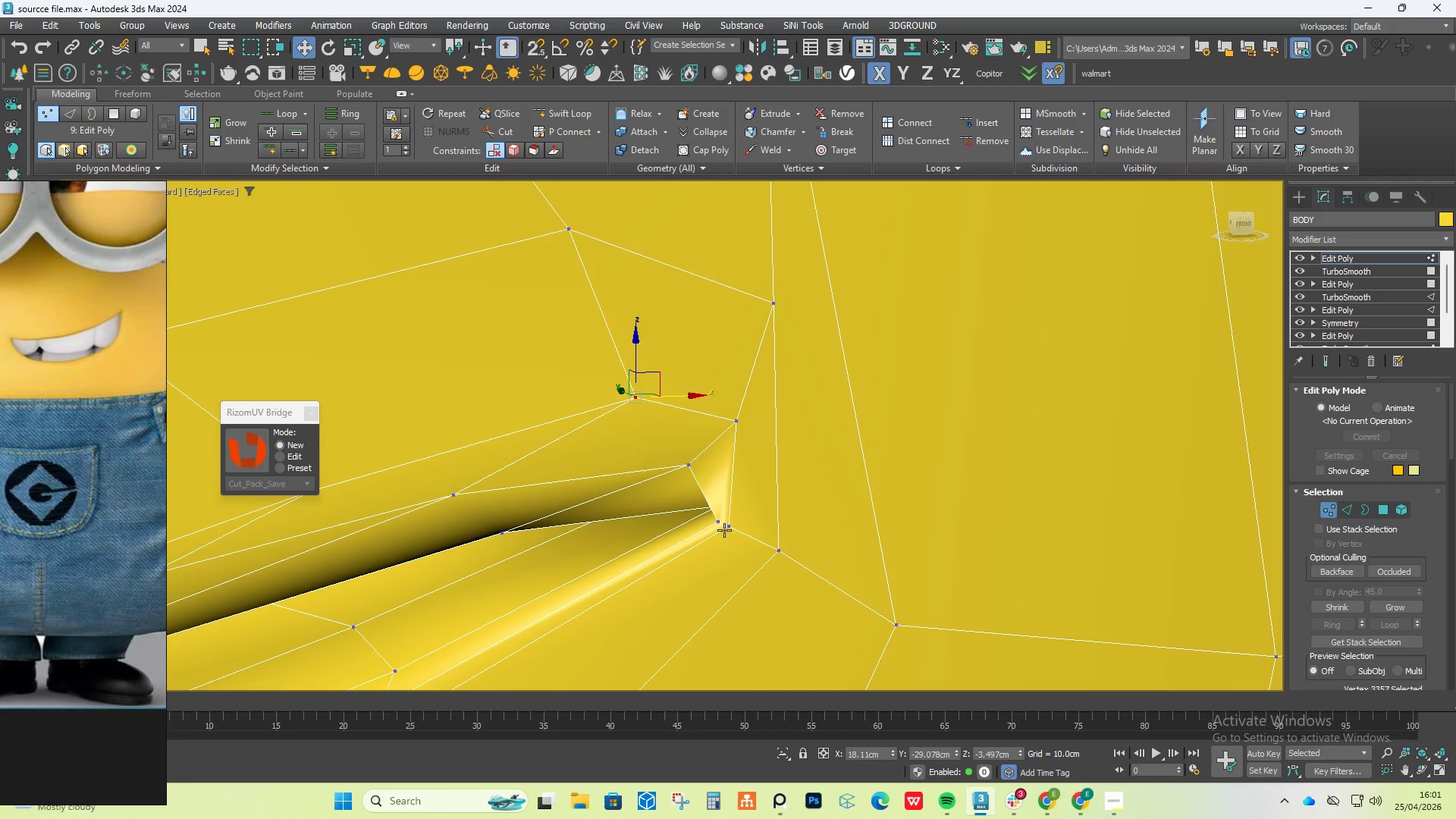 
left_click([732, 529])
 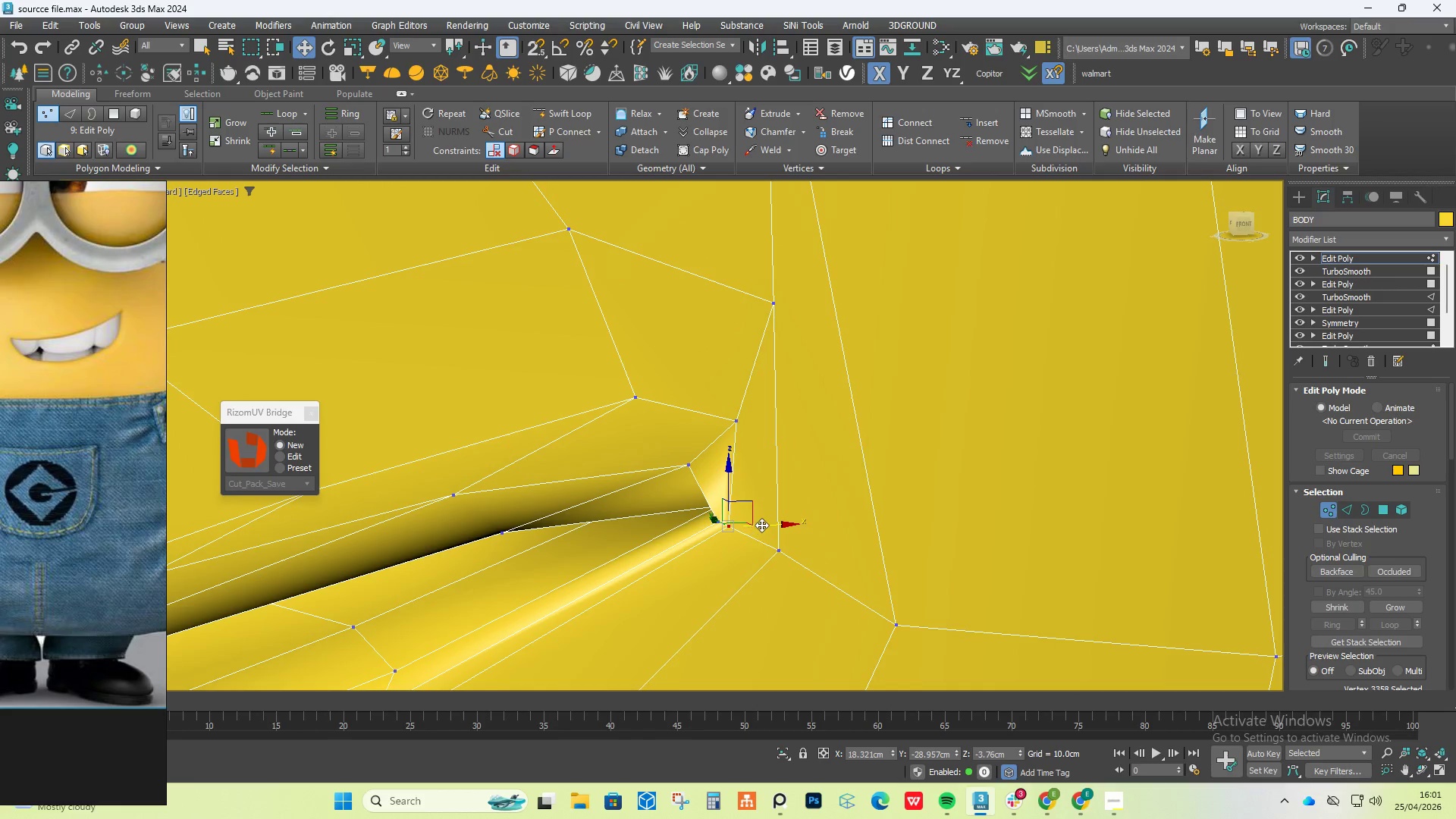 
left_click_drag(start_coordinate=[761, 525], to_coordinate=[783, 526])
 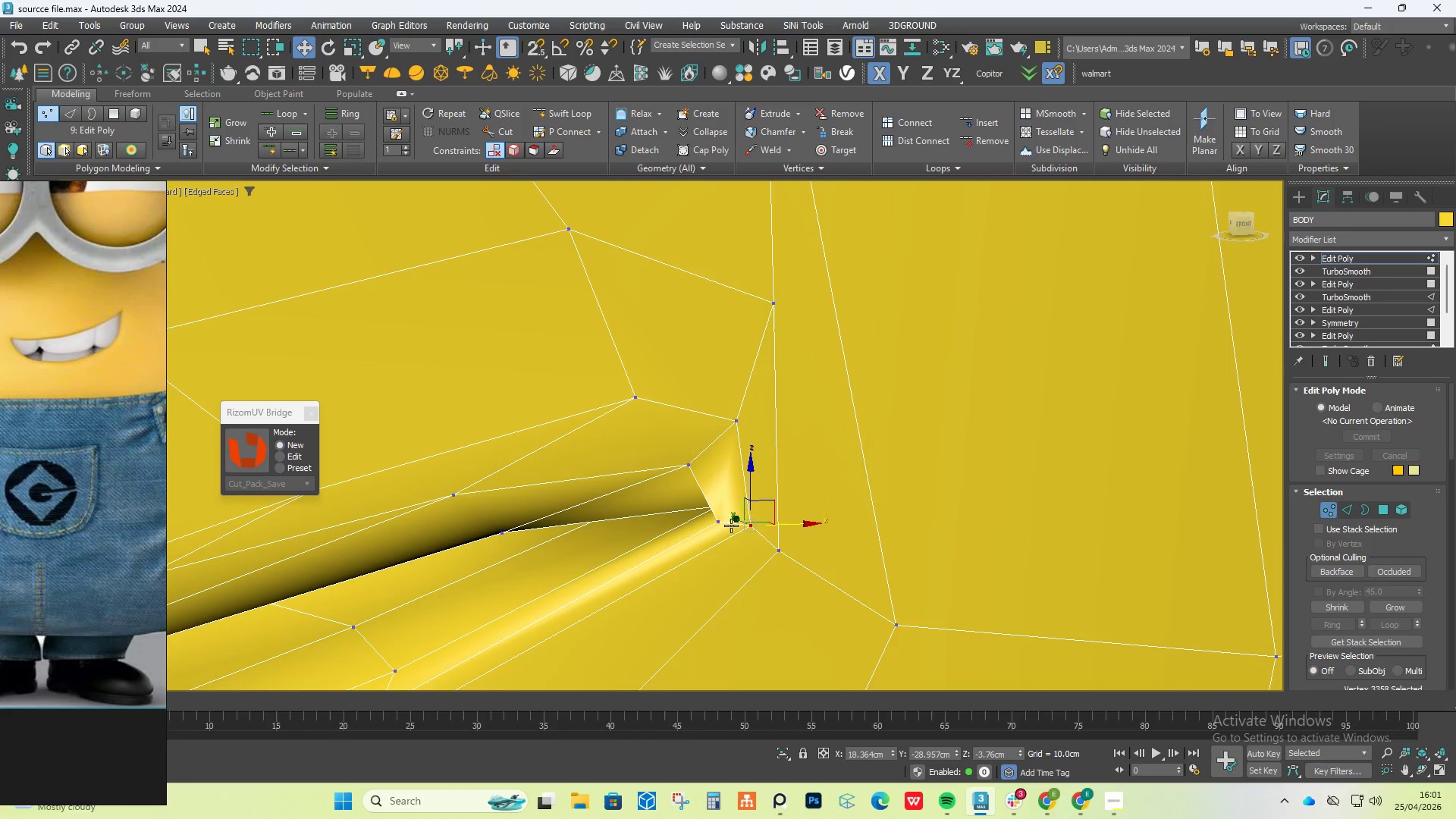 
hold_key(key=AltLeft, duration=1.77)
 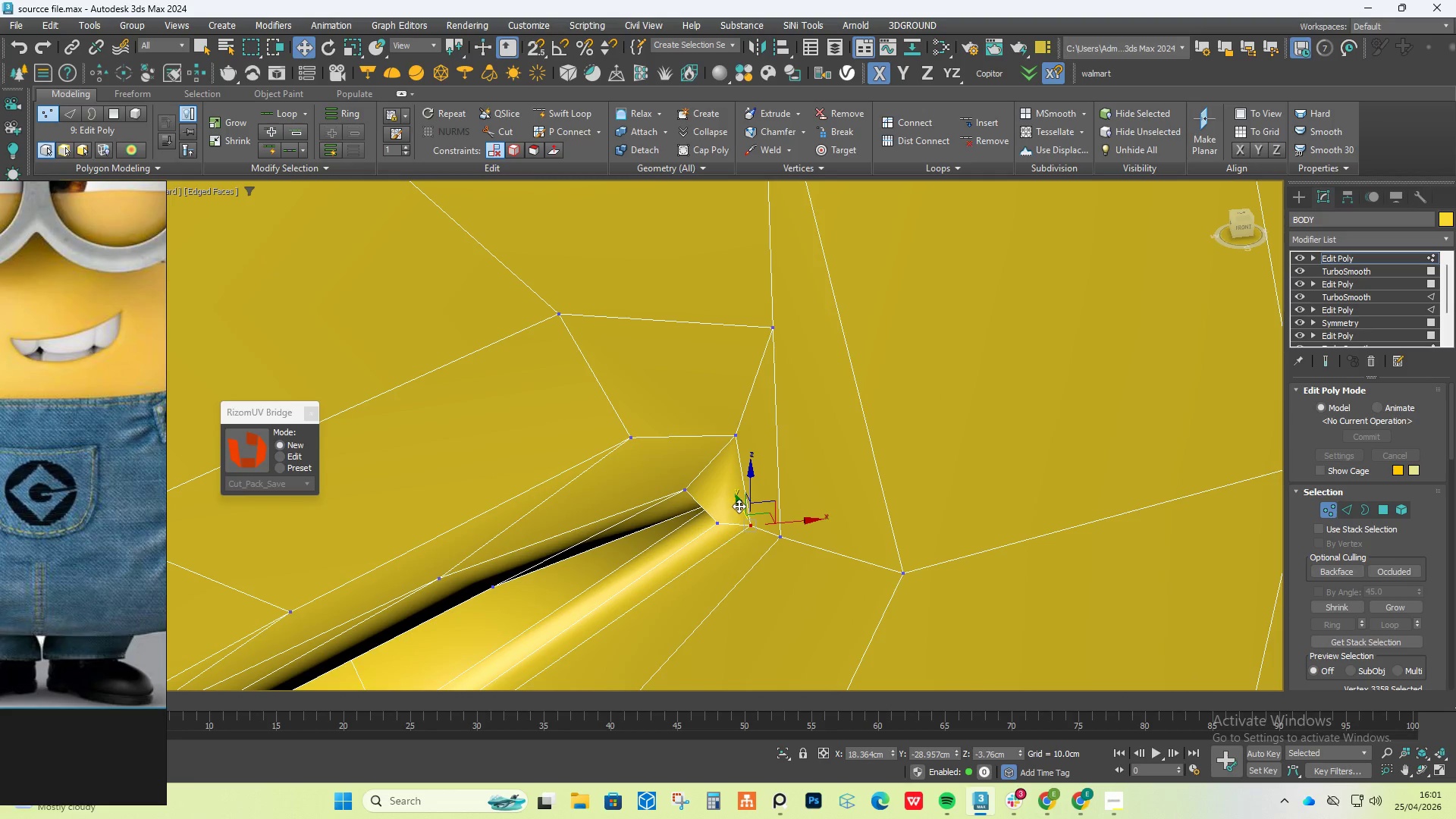 
left_click_drag(start_coordinate=[739, 505], to_coordinate=[734, 497])
 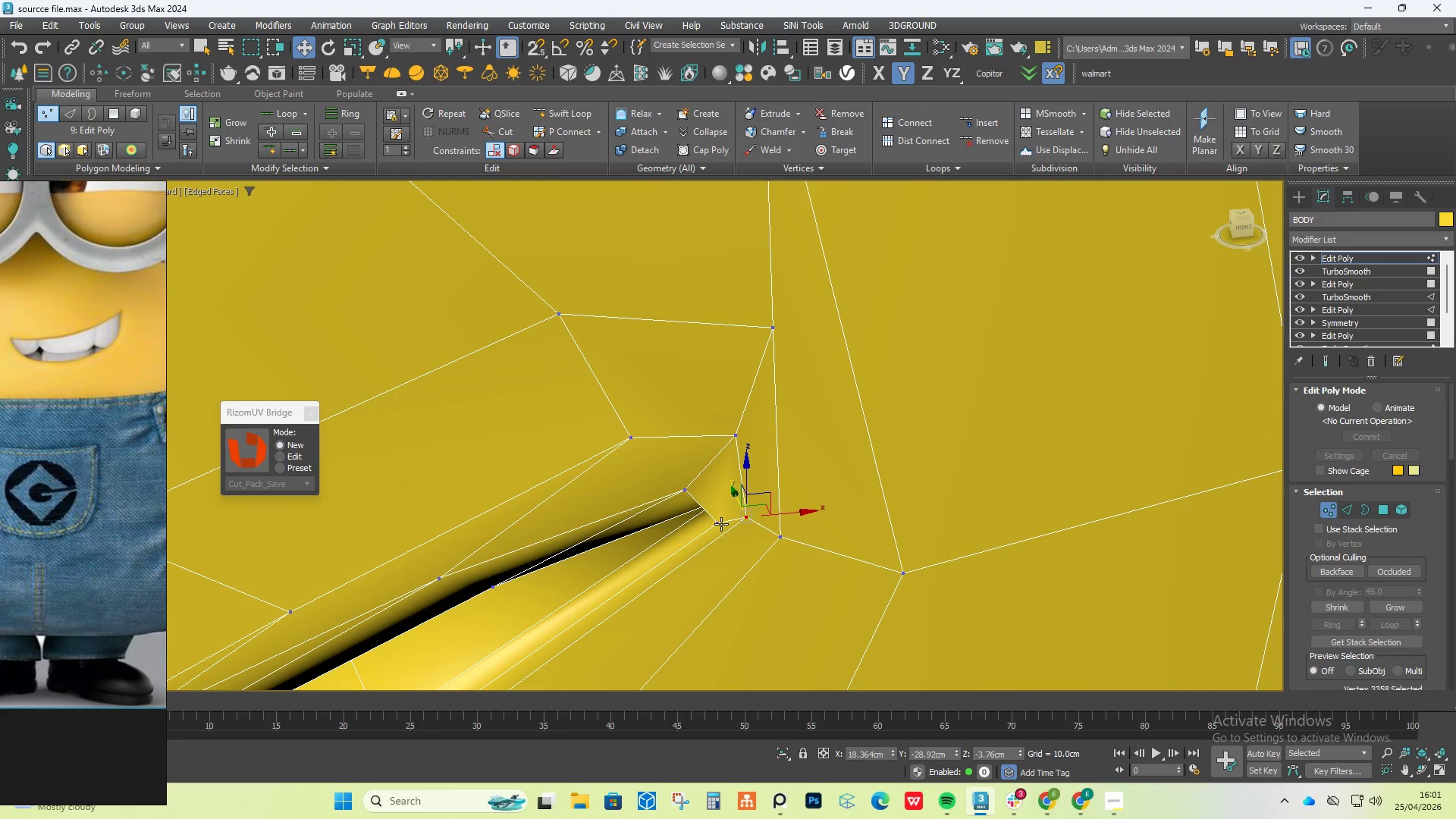 
left_click([721, 524])
 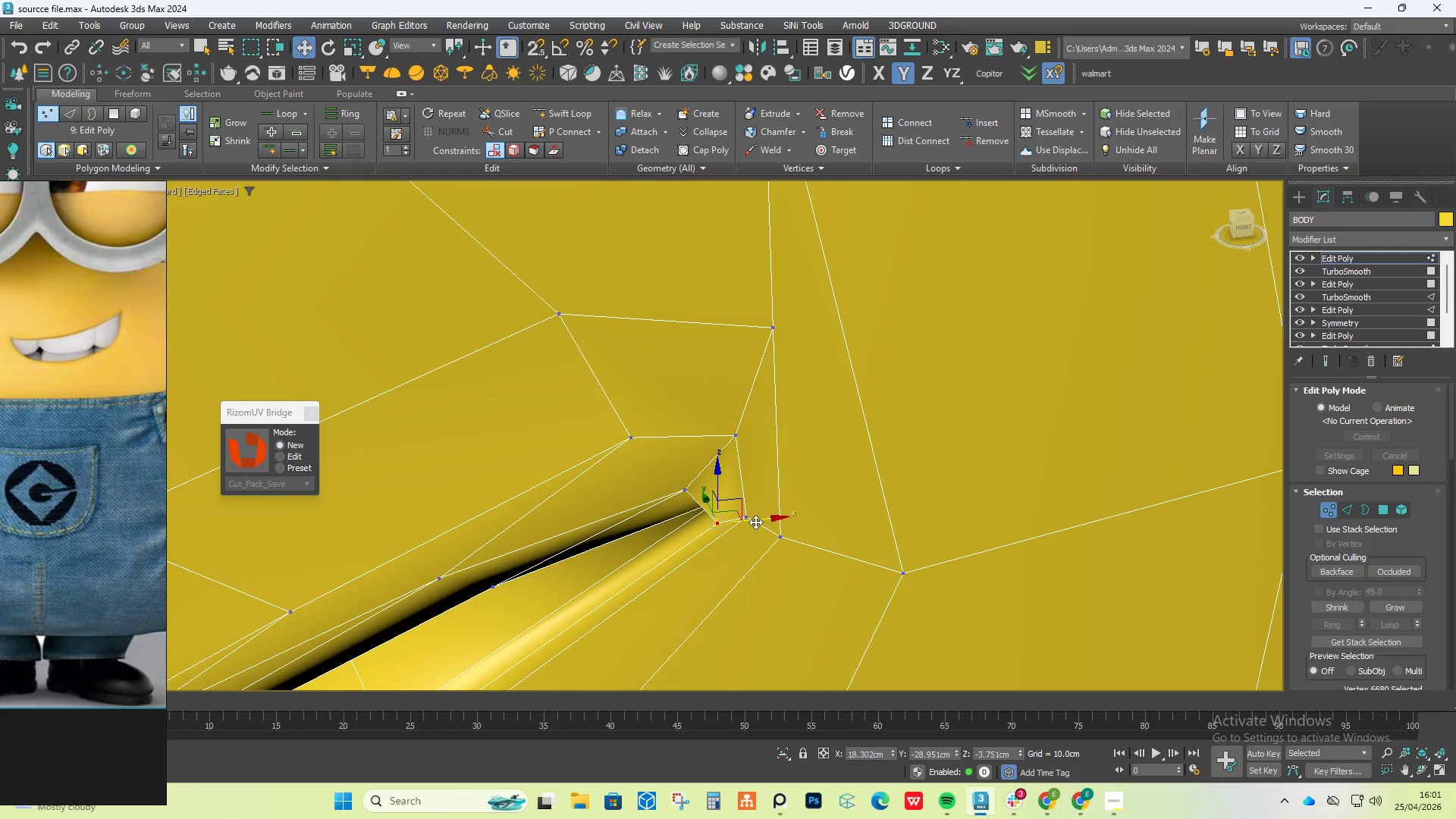 
left_click_drag(start_coordinate=[755, 522], to_coordinate=[739, 522])
 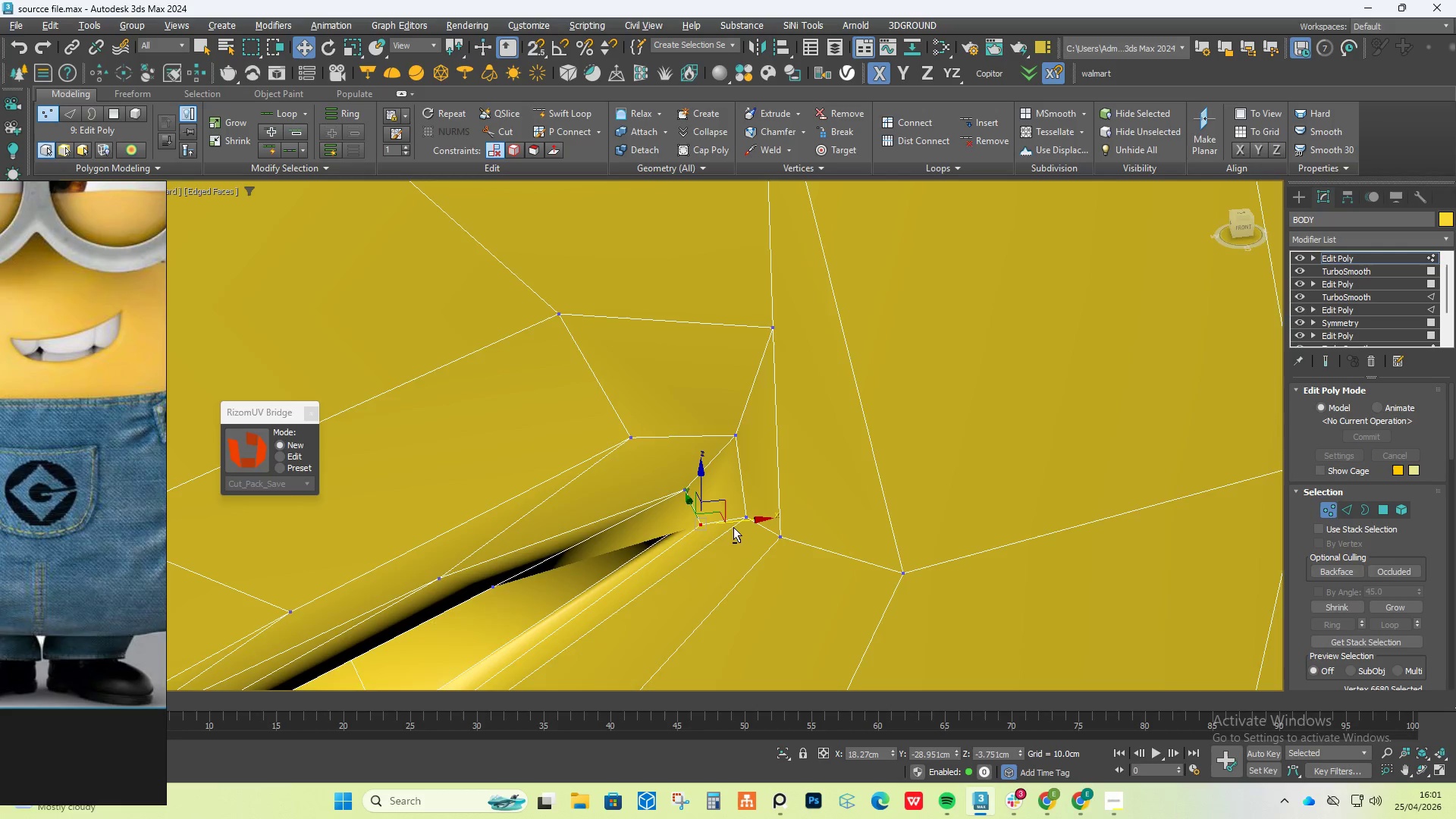 
hold_key(key=AltLeft, duration=1.75)
 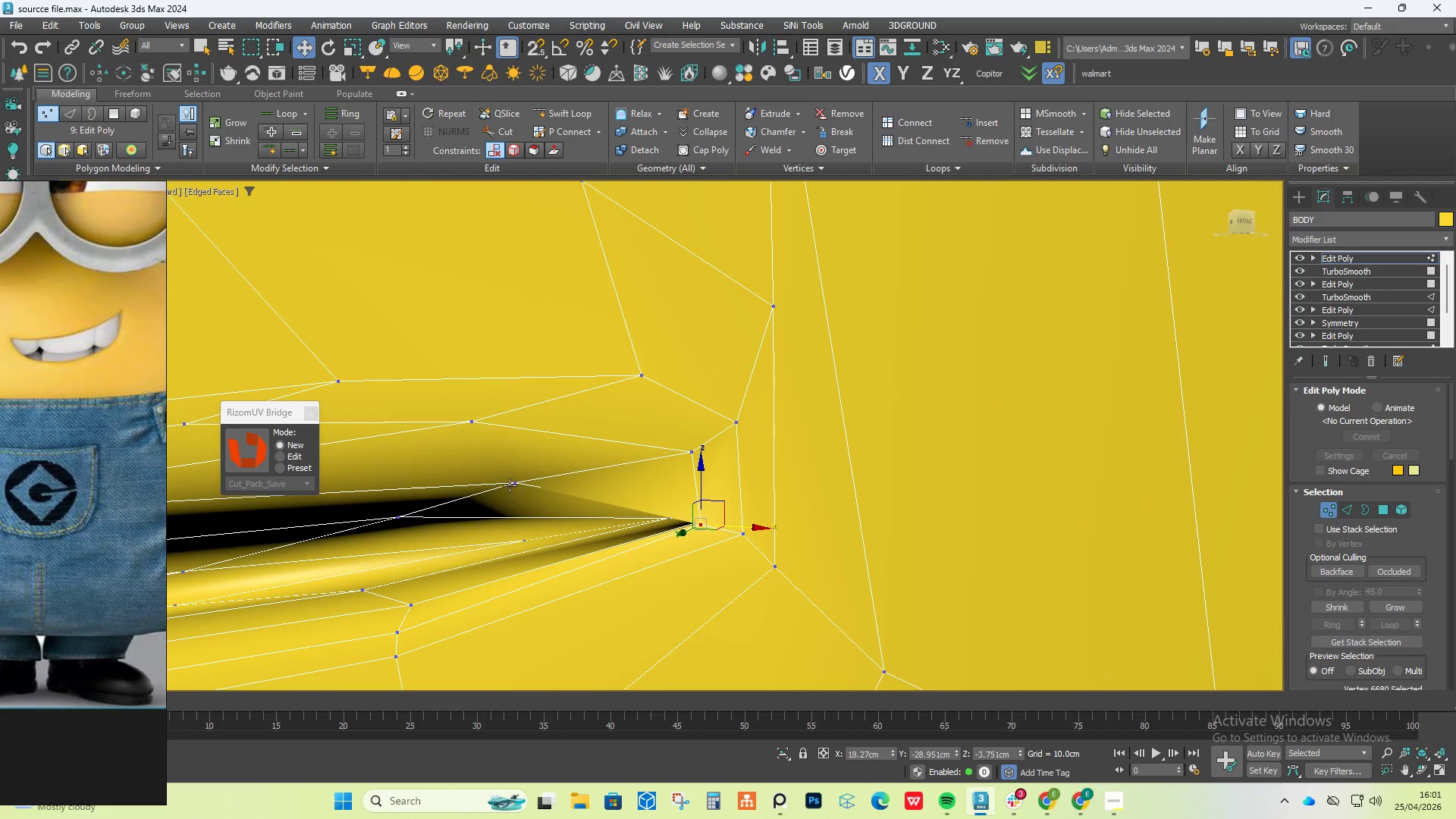 
left_click([510, 482])
 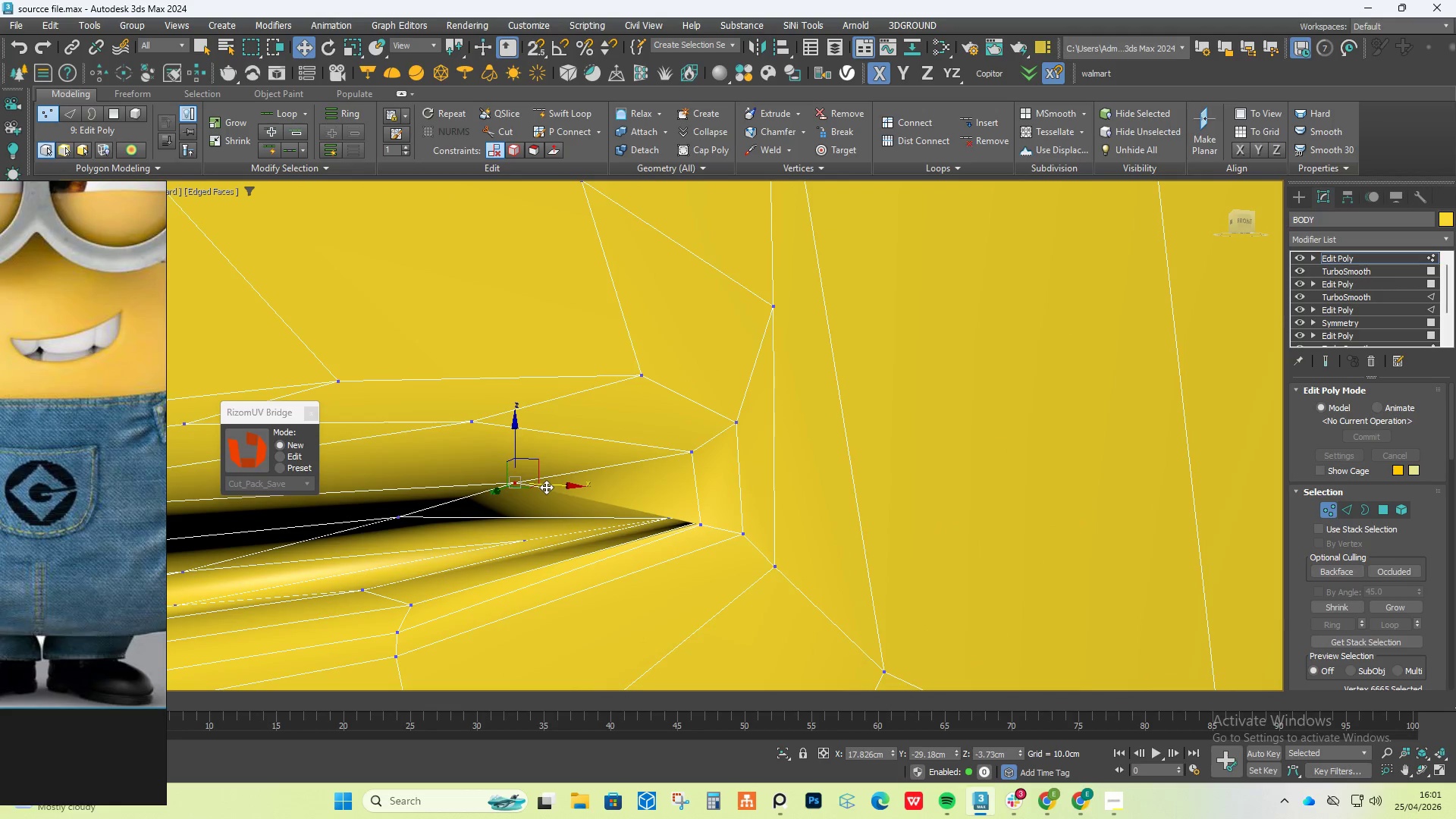 
left_click_drag(start_coordinate=[547, 487], to_coordinate=[676, 478])
 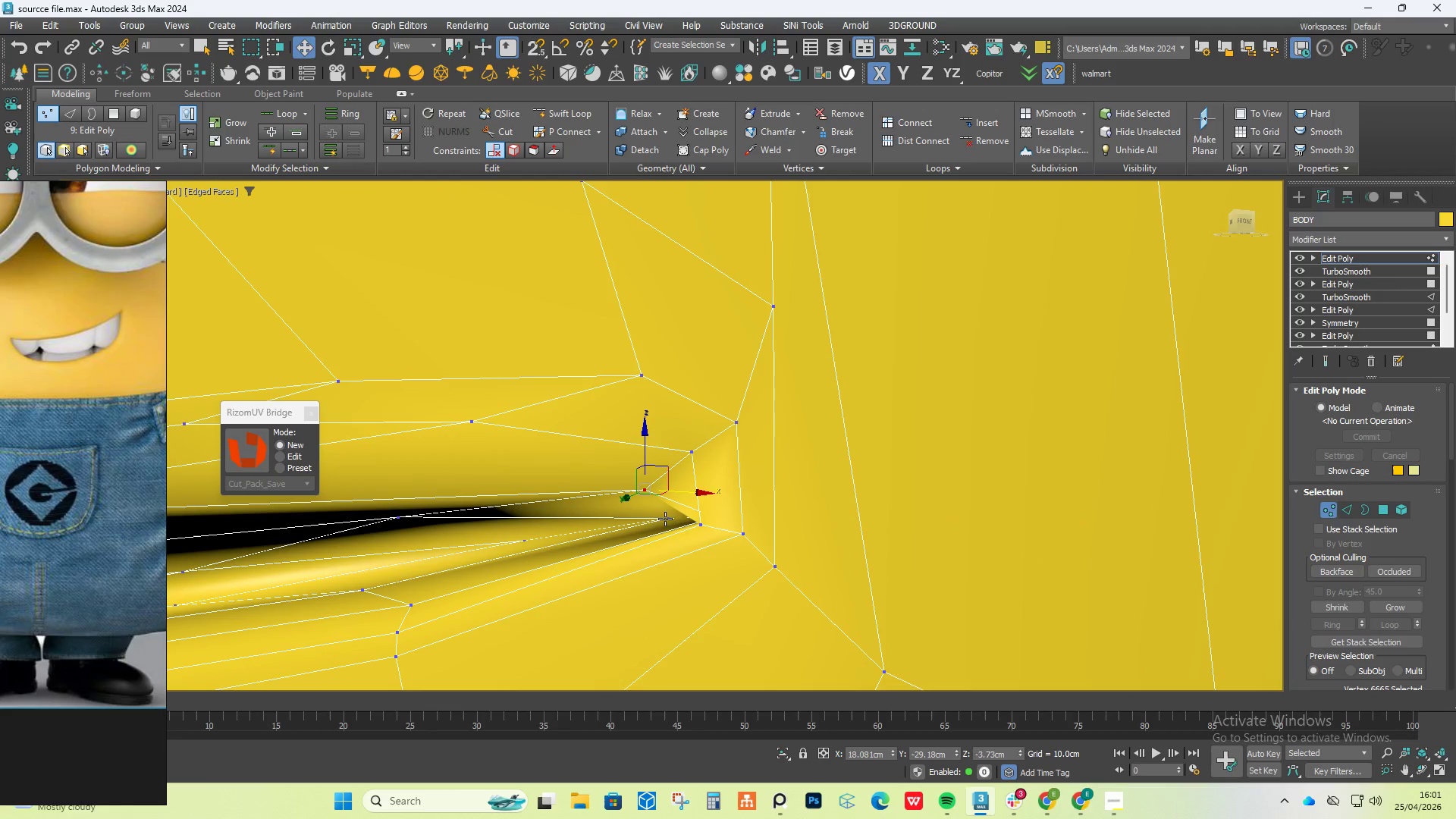 
hold_key(key=AltLeft, duration=2.09)
 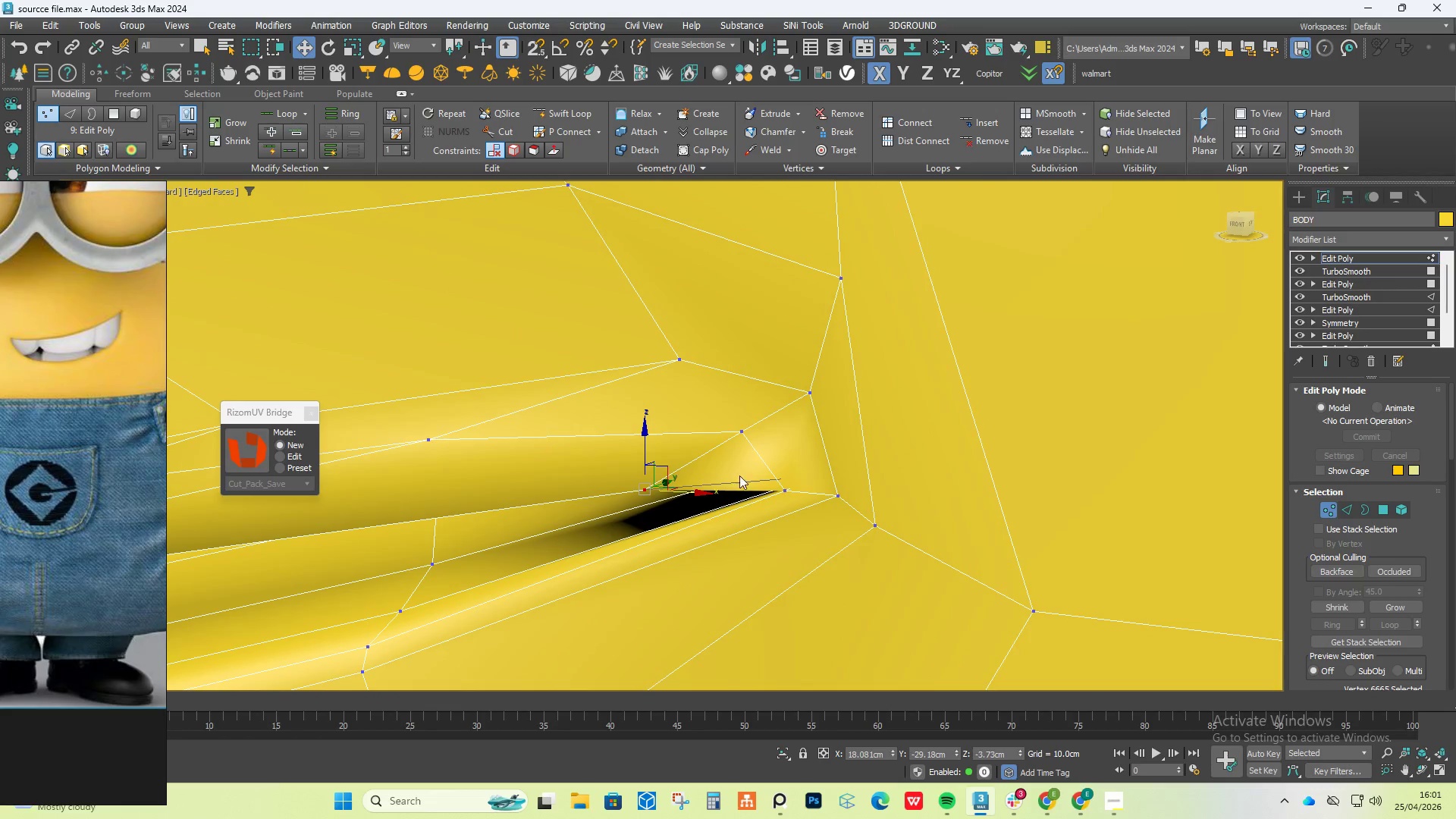 
left_click([745, 469])
 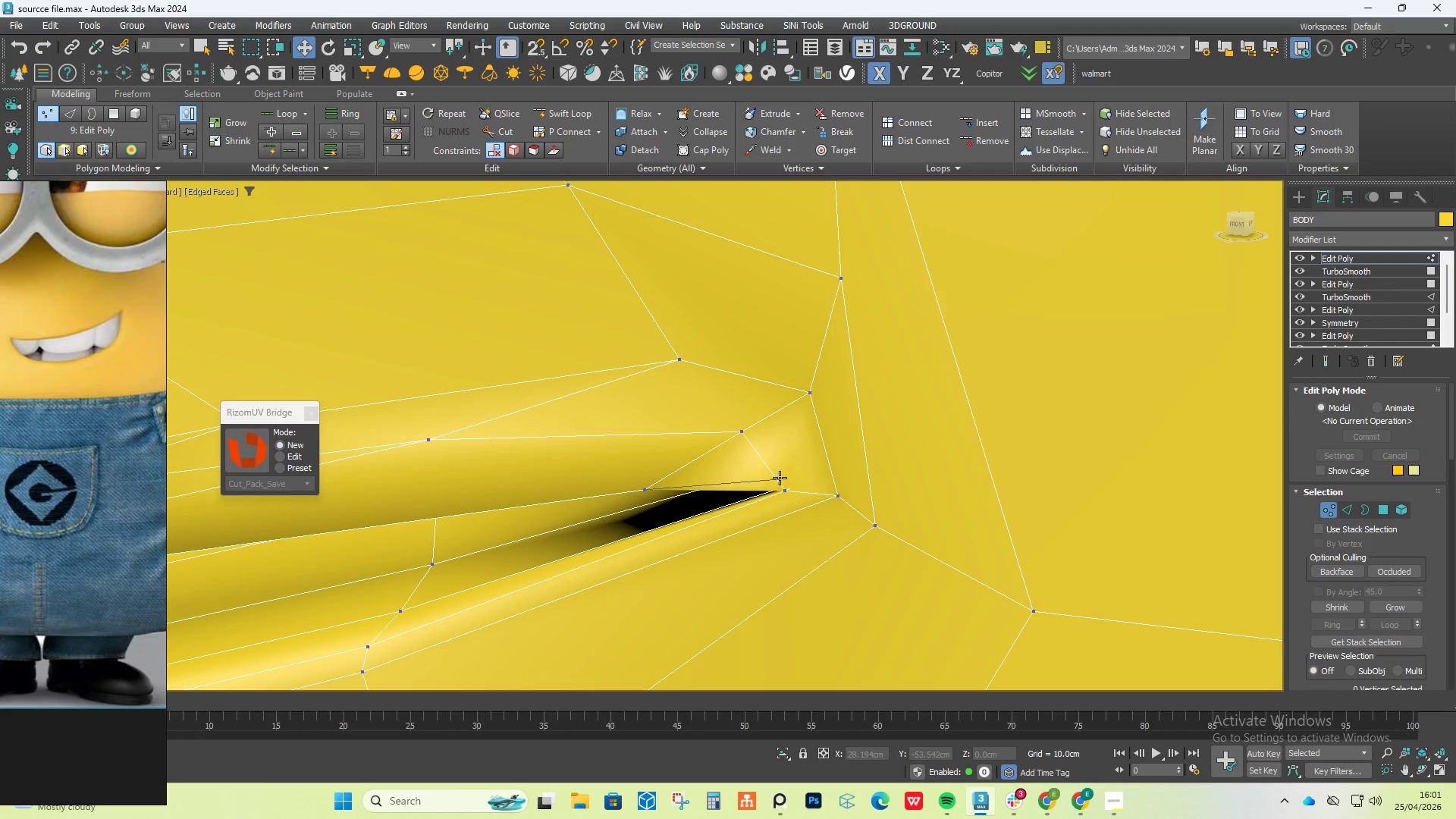 
hold_key(key=AltLeft, duration=1.51)
 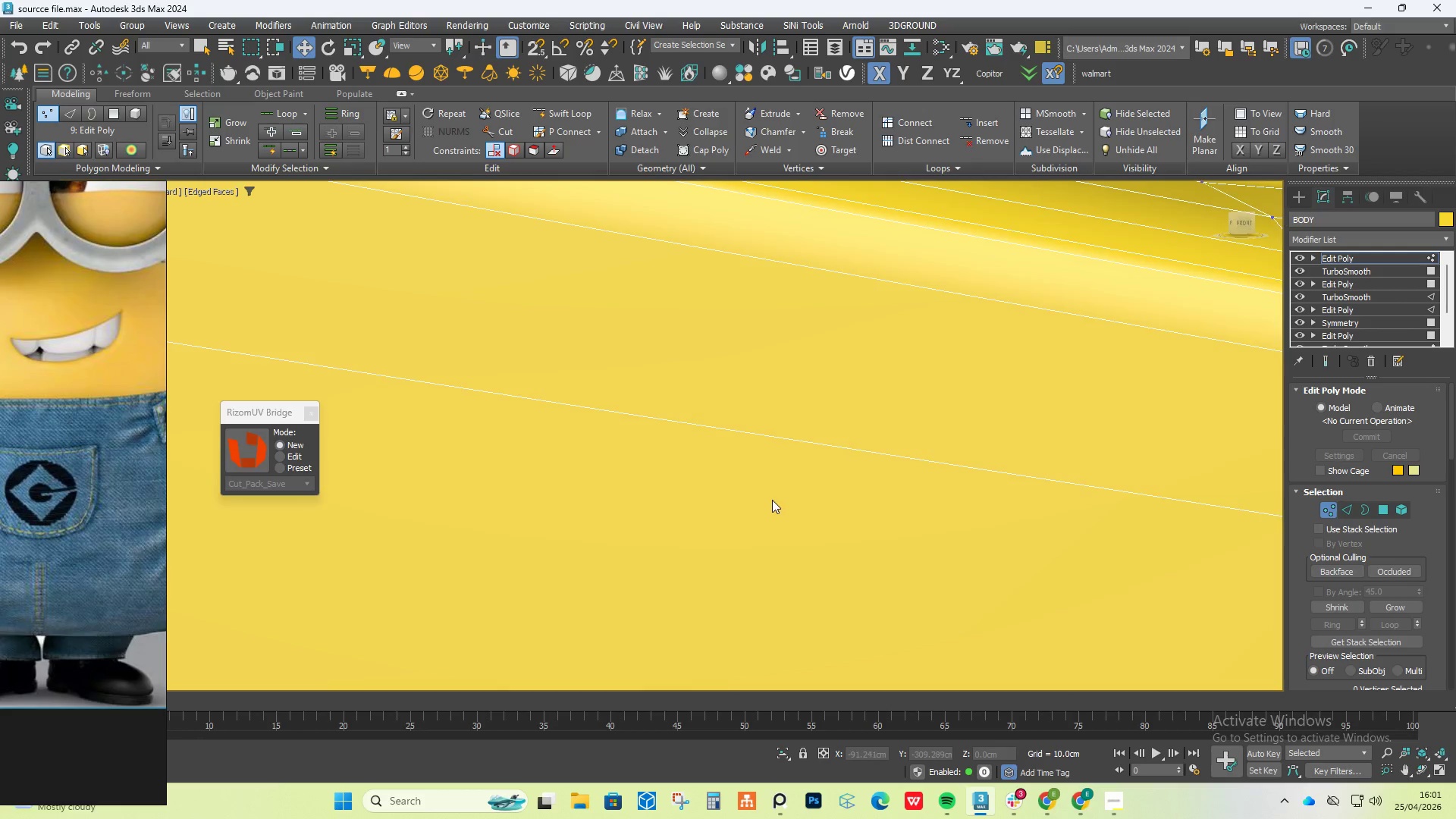 
key(Alt+AltLeft)
 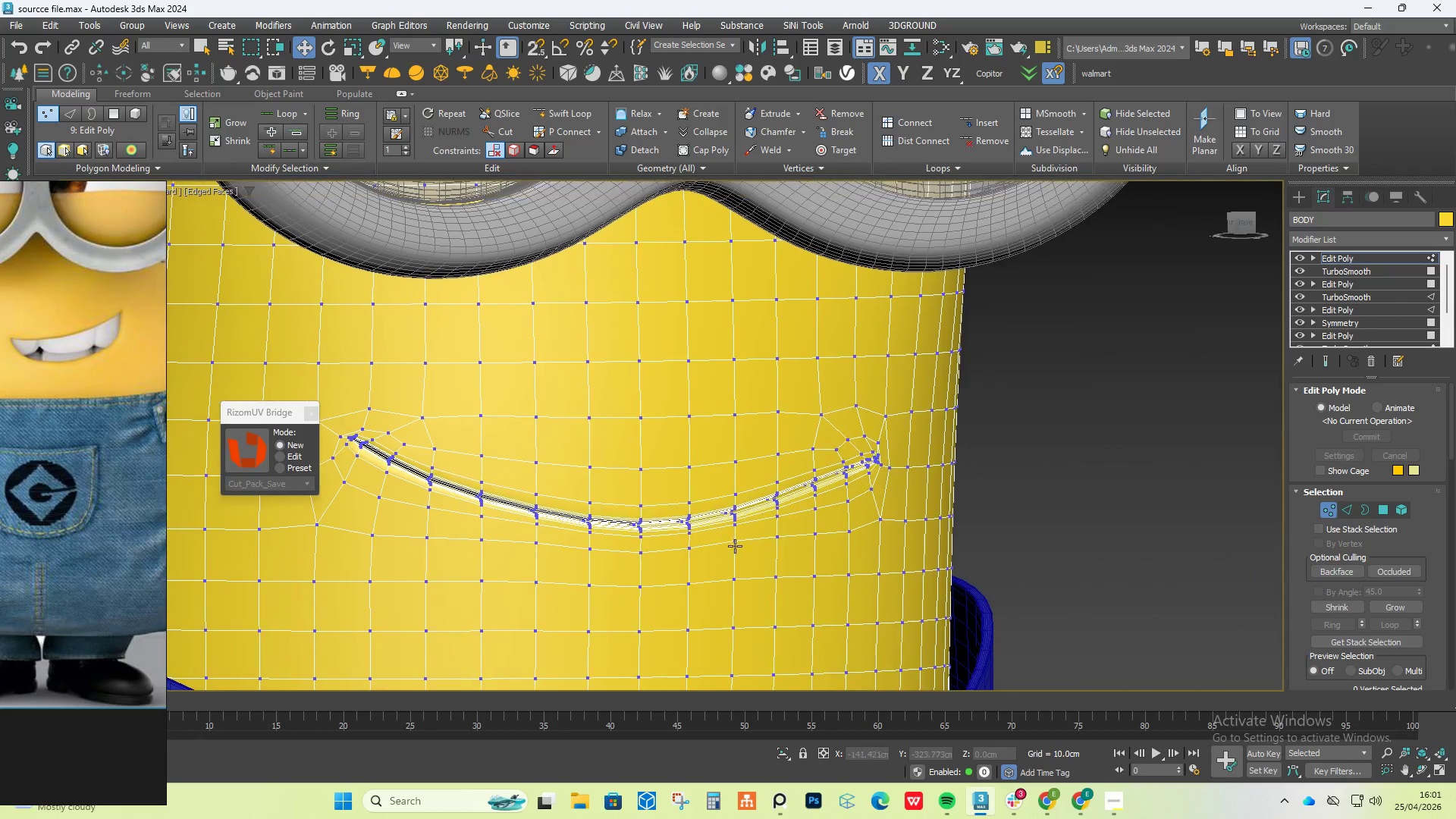 
scroll: coordinate [771, 500], scroll_direction: down, amount: 13.0
 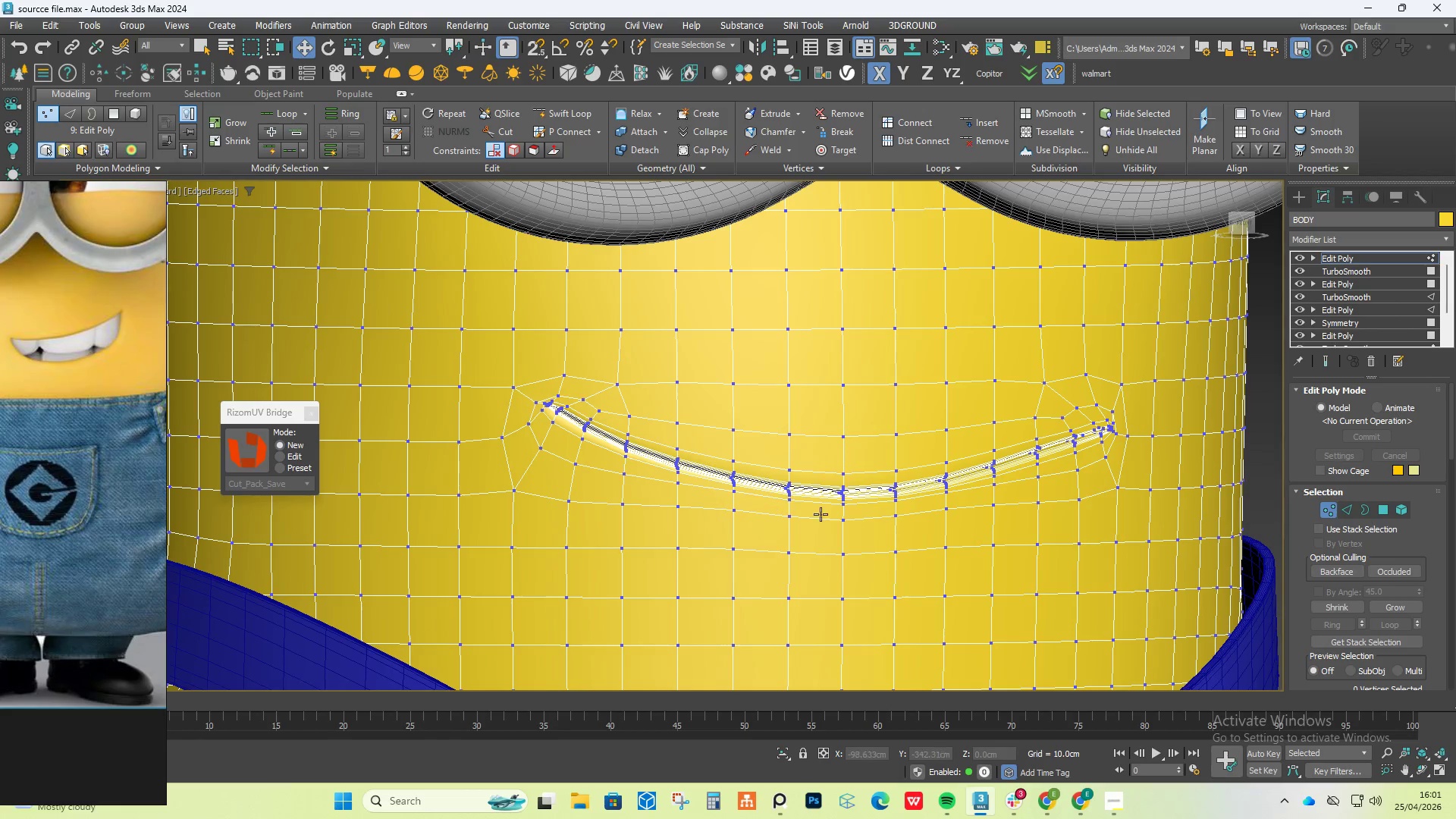 
scroll: coordinate [1040, 433], scroll_direction: up, amount: 6.0
 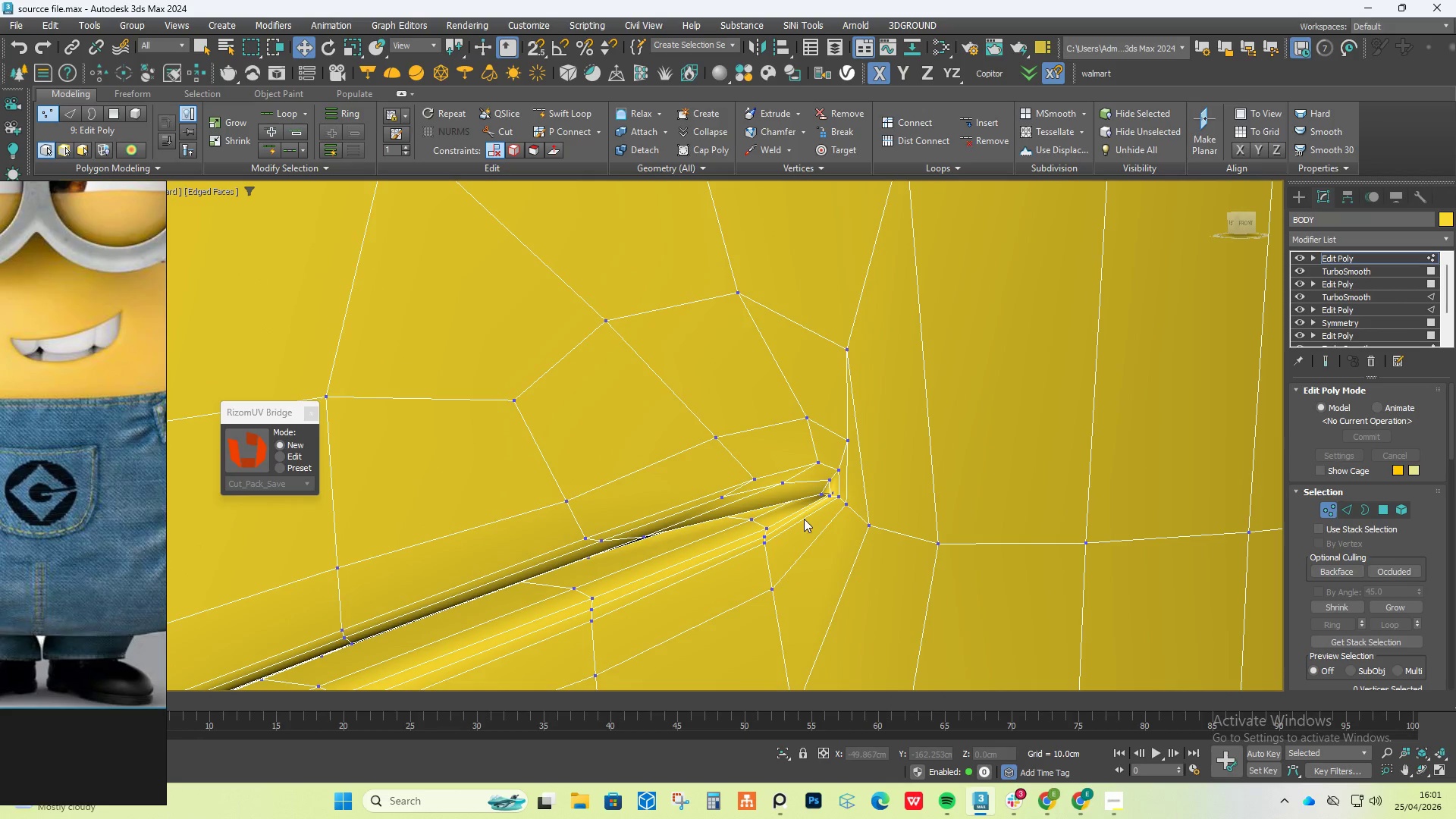 
hold_key(key=AltLeft, duration=0.41)
 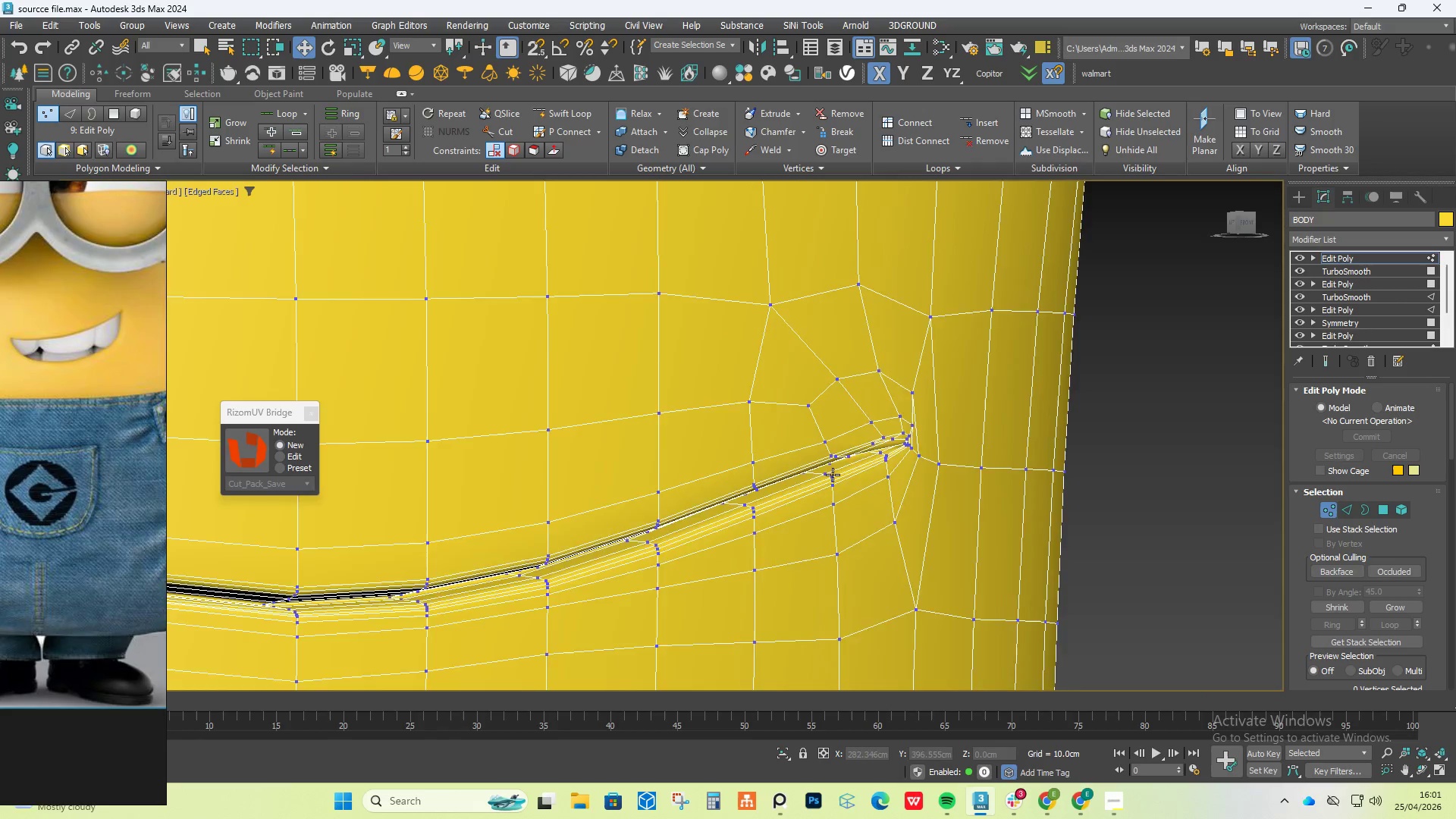 
scroll: coordinate [824, 487], scroll_direction: up, amount: 5.0
 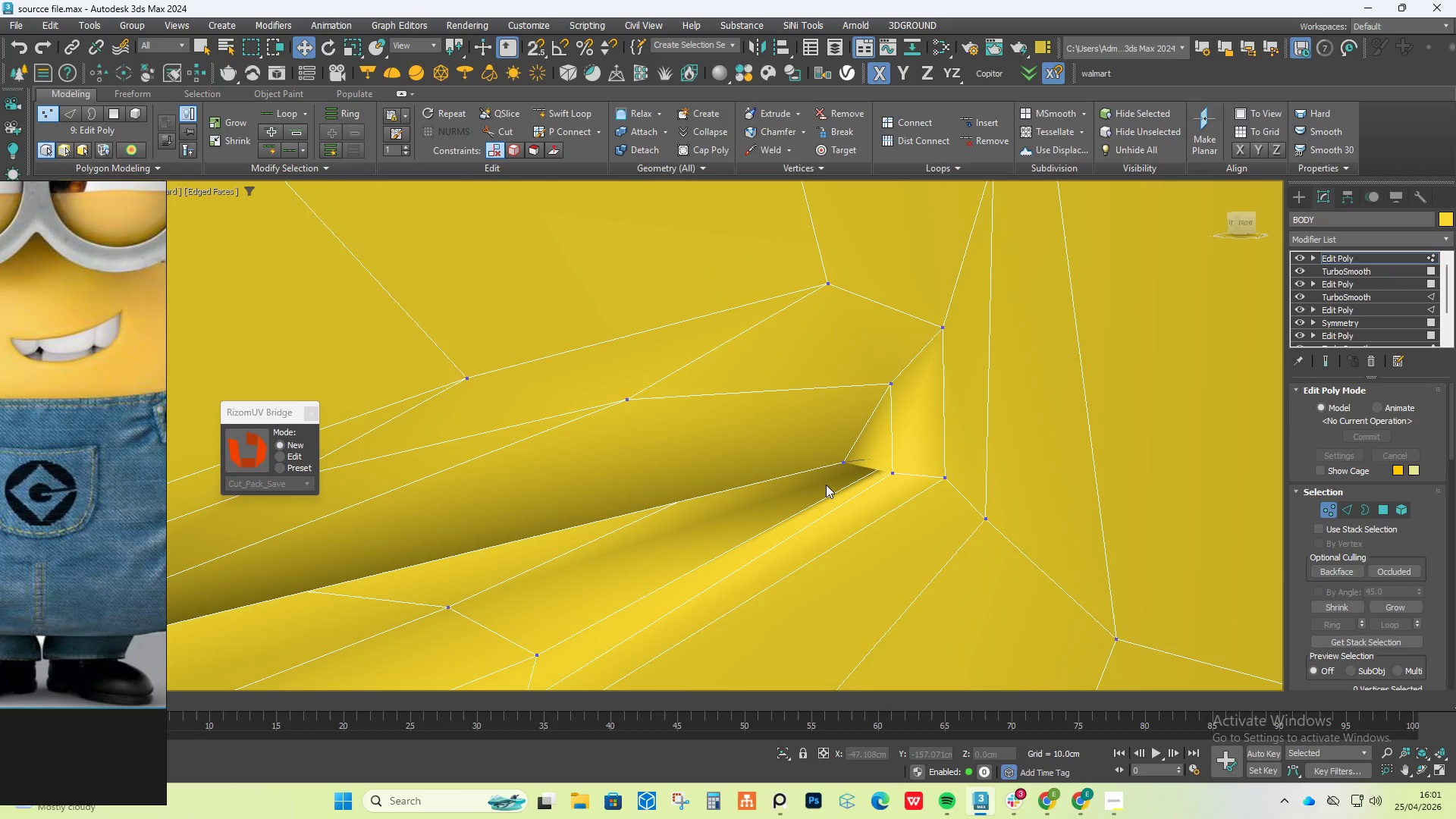 
hold_key(key=AltLeft, duration=0.78)
 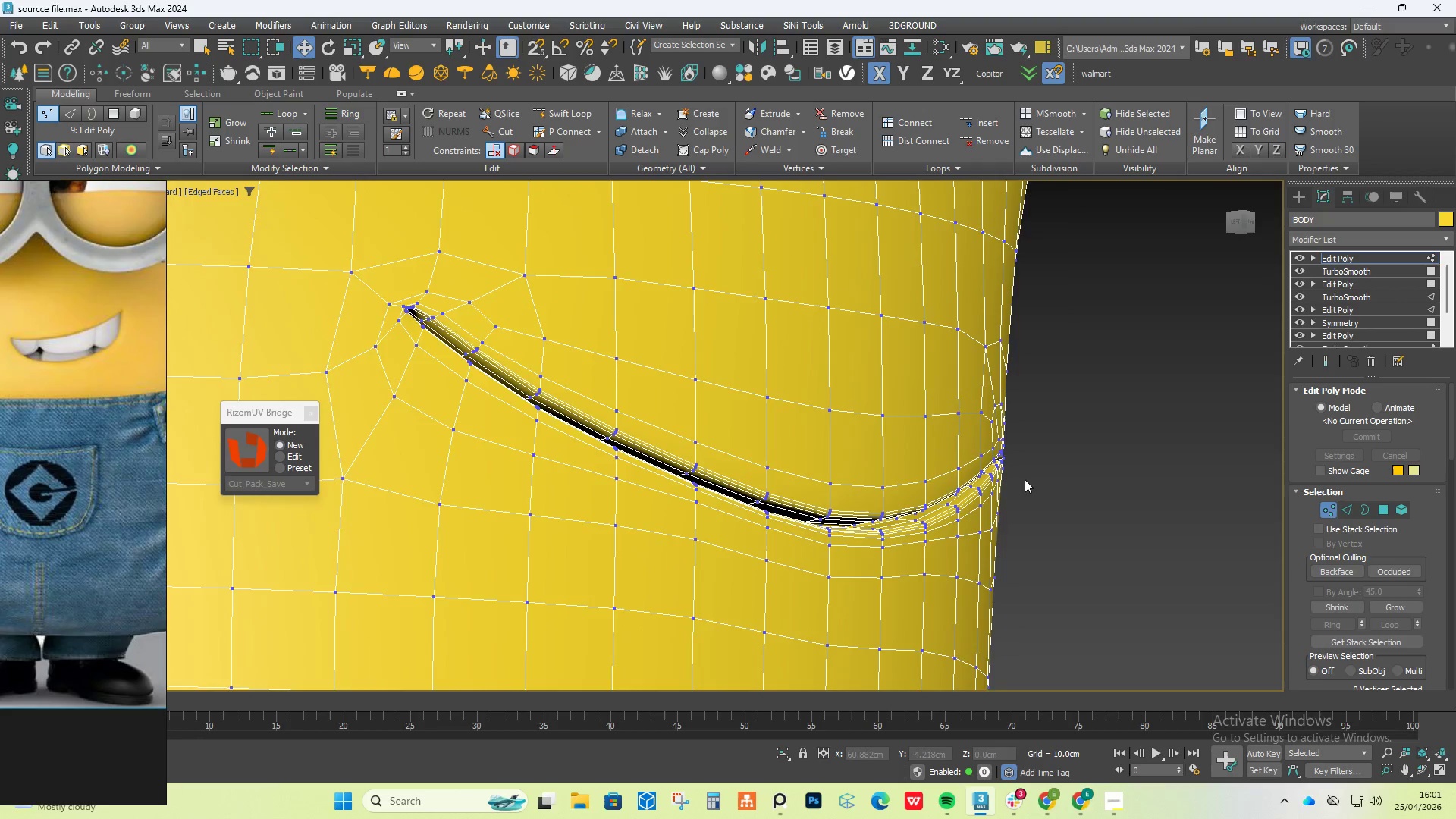 
scroll: coordinate [833, 475], scroll_direction: down, amount: 13.0
 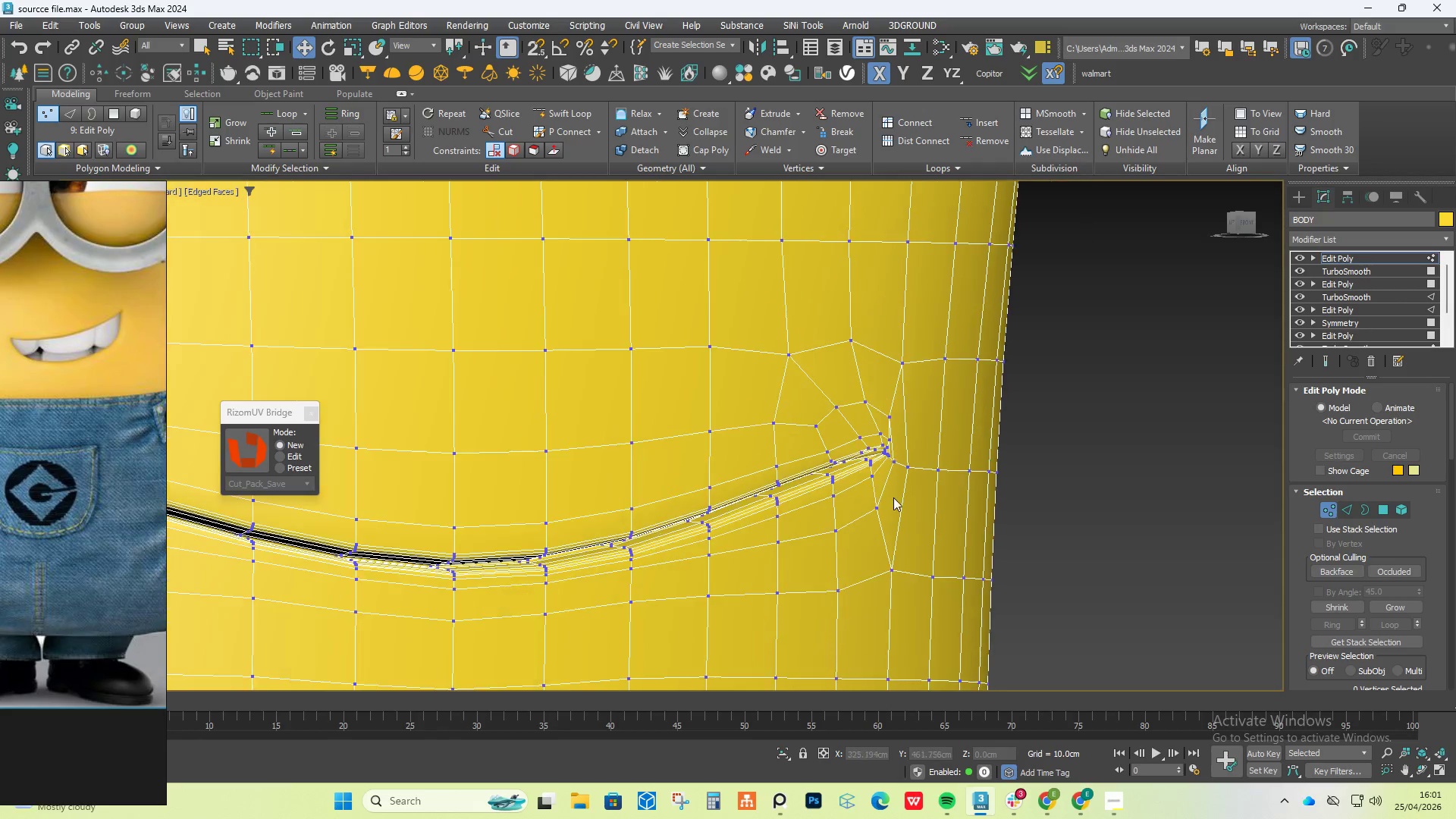 
hold_key(key=AltLeft, duration=0.59)
 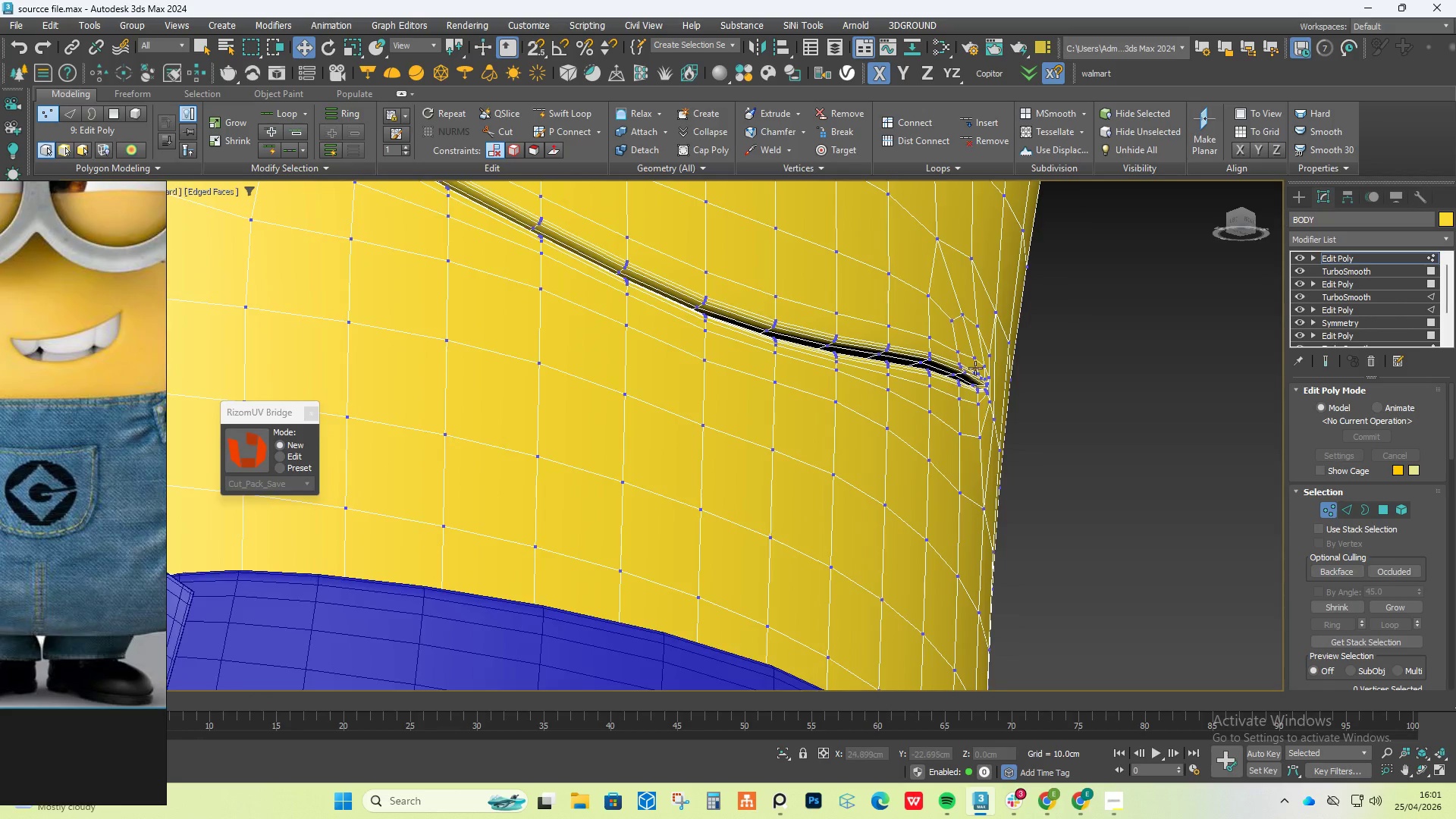 
hold_key(key=AltLeft, duration=0.92)
 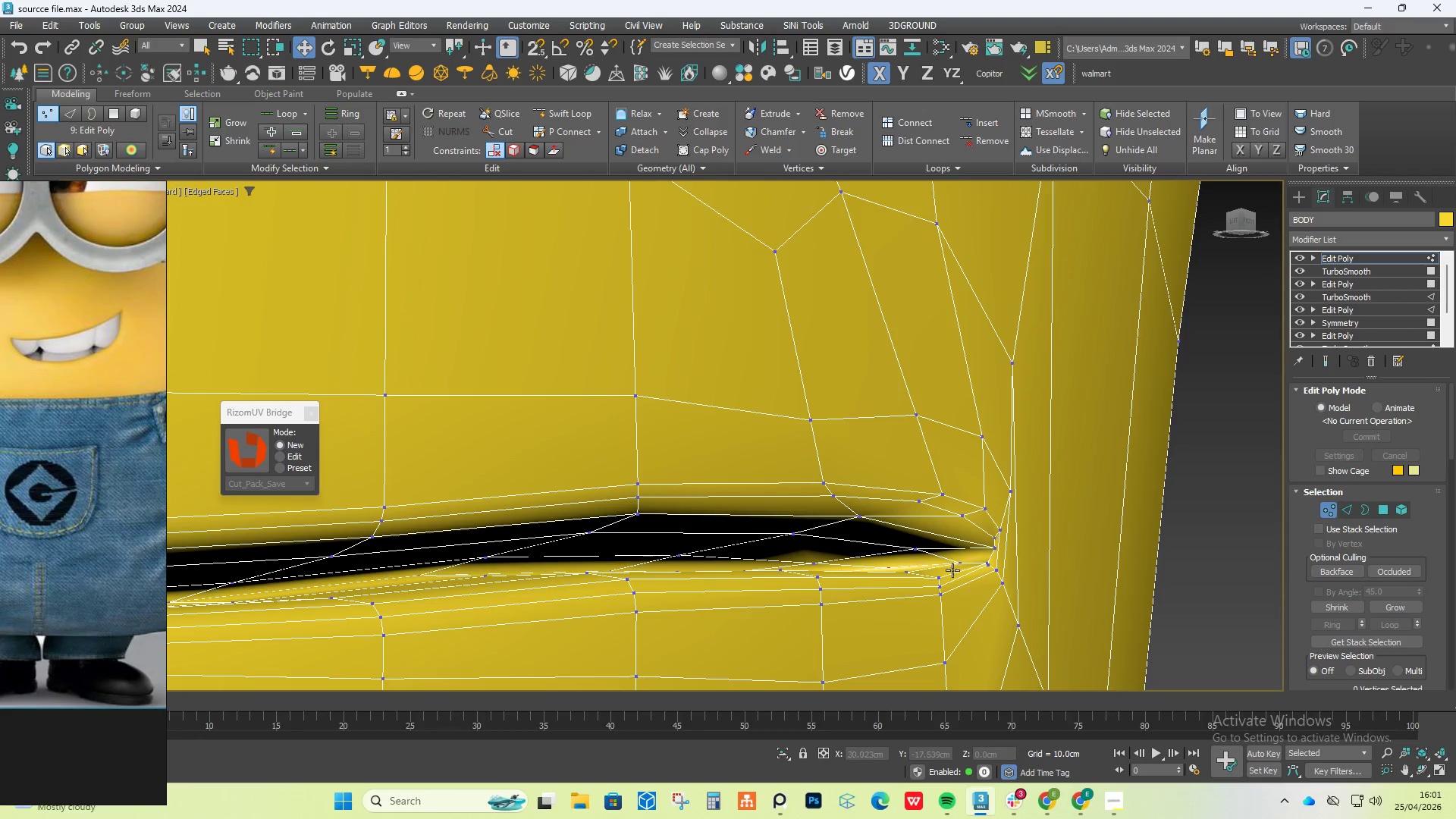 
scroll: coordinate [961, 565], scroll_direction: up, amount: 8.0
 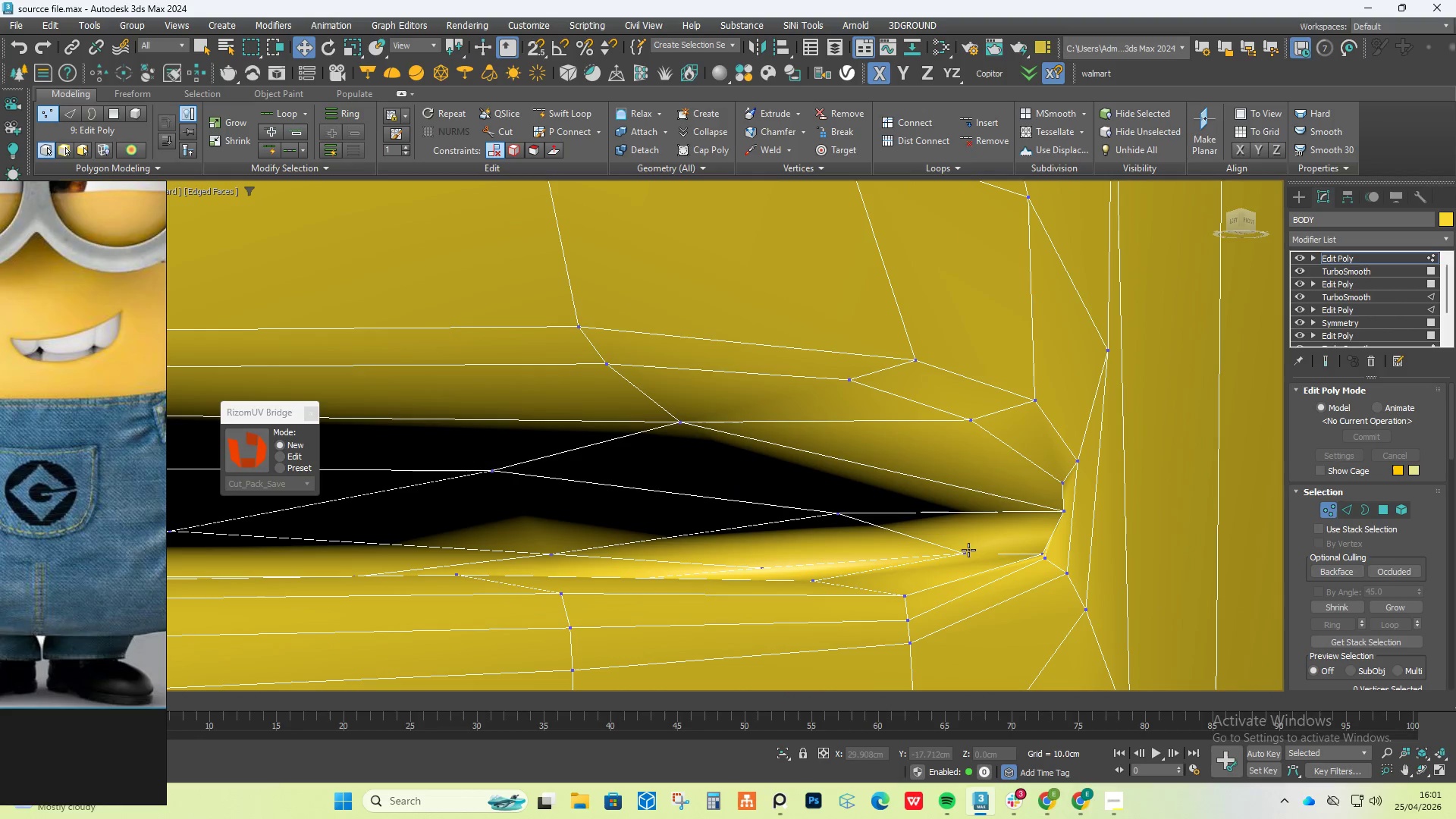 
left_click([968, 550])
 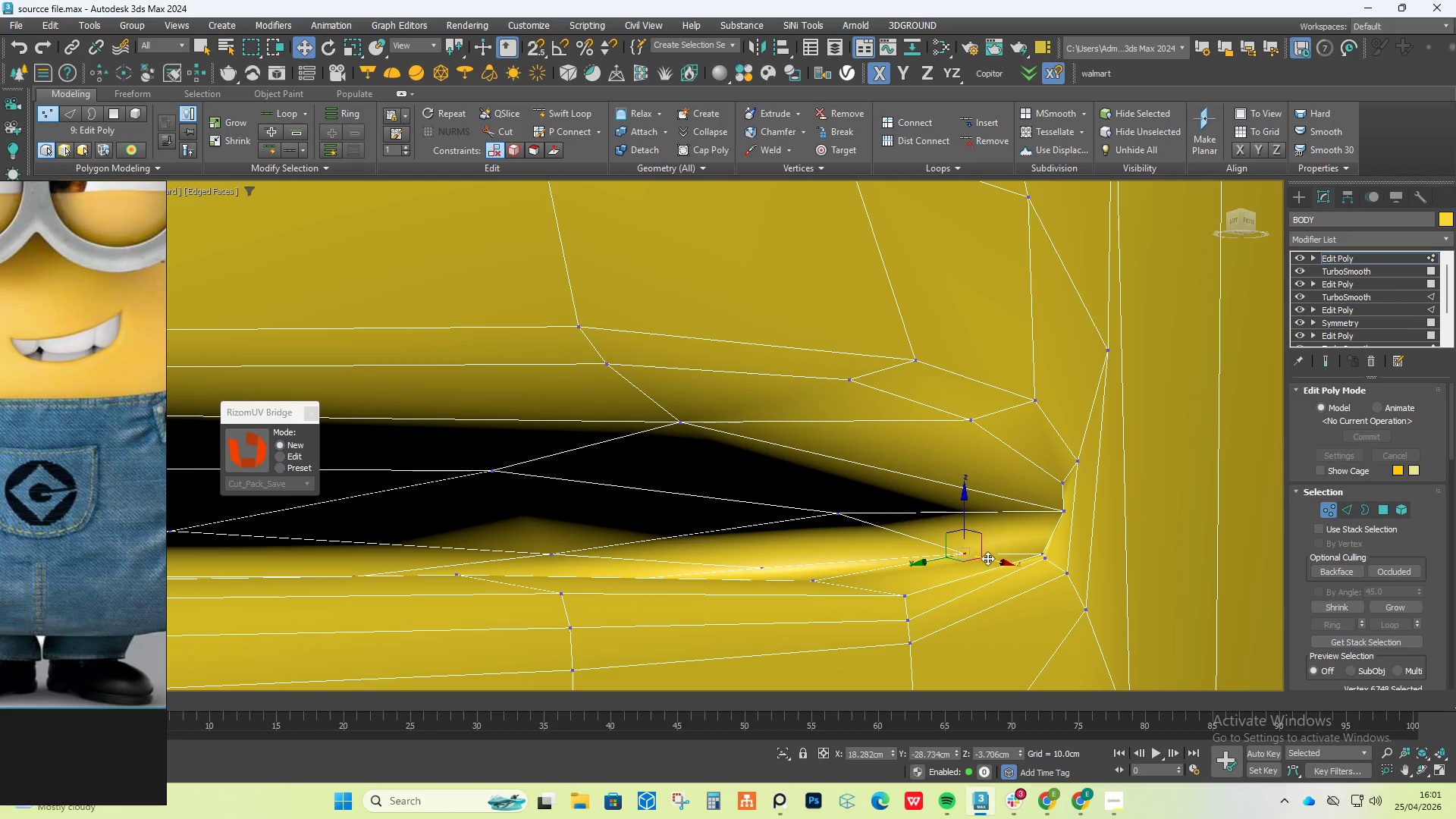 
hold_key(key=AltLeft, duration=0.44)
 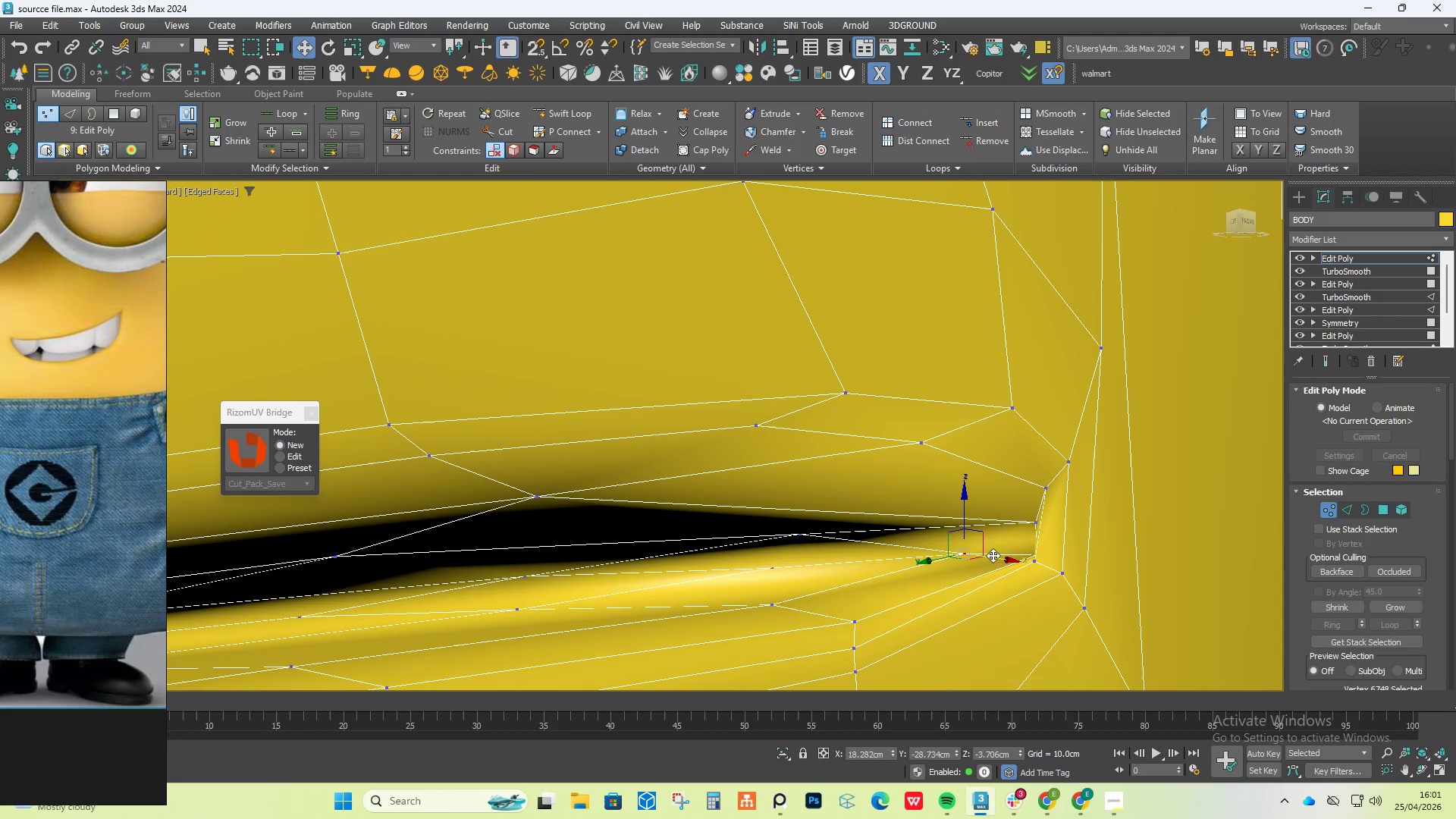 
left_click_drag(start_coordinate=[993, 555], to_coordinate=[960, 559])
 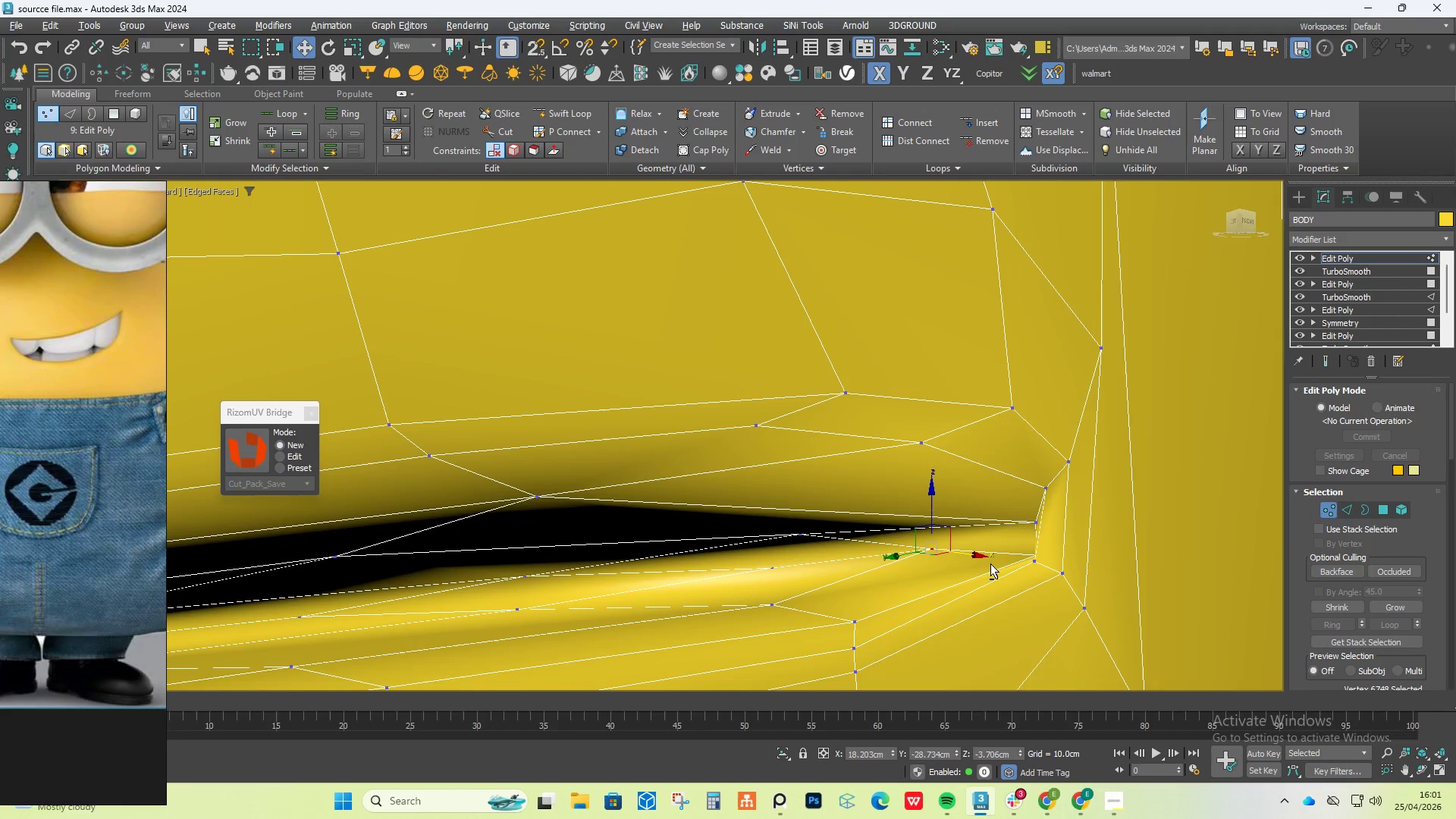 
hold_key(key=AltLeft, duration=0.84)
 